 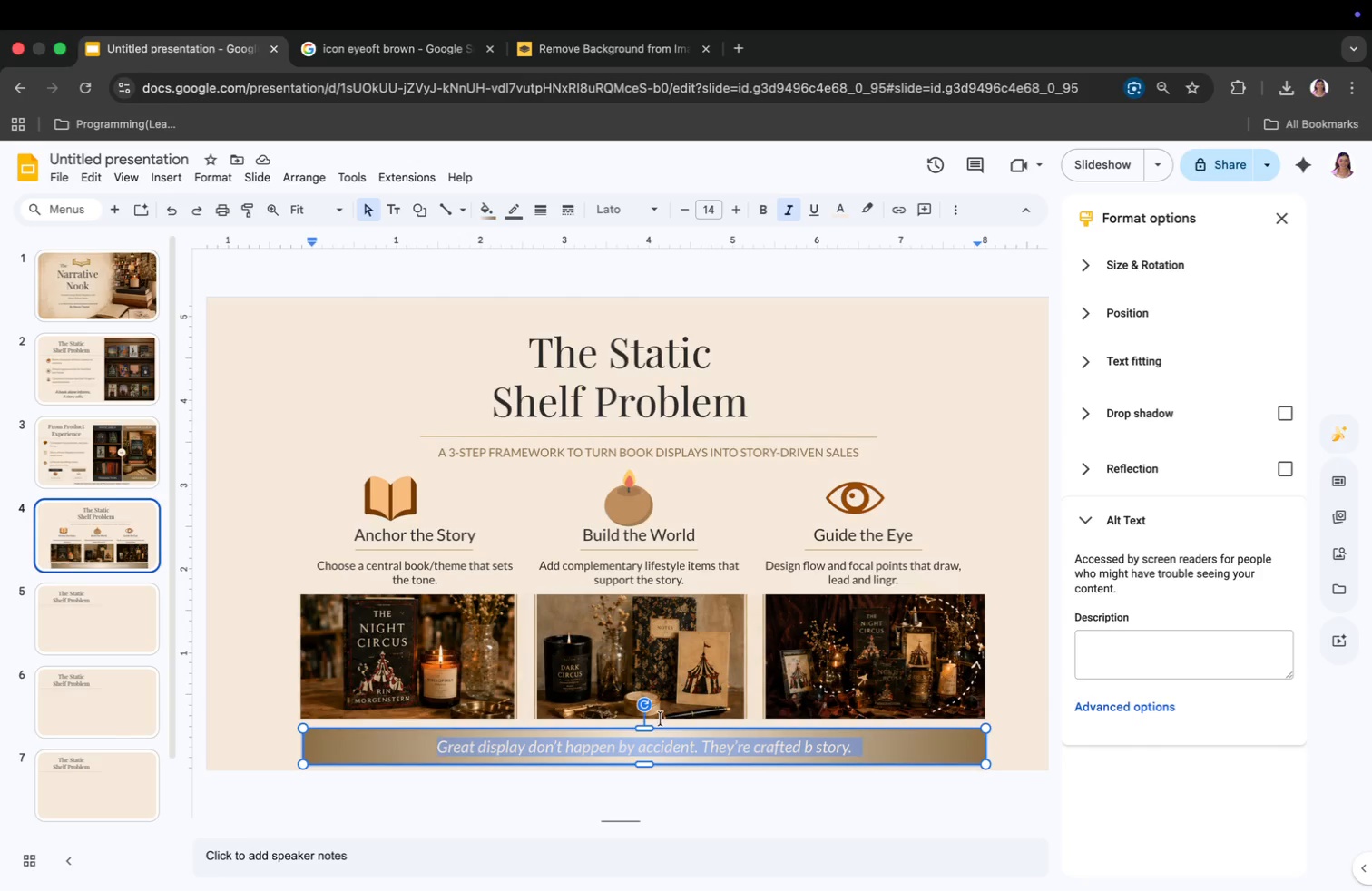 
left_click([844, 207])
 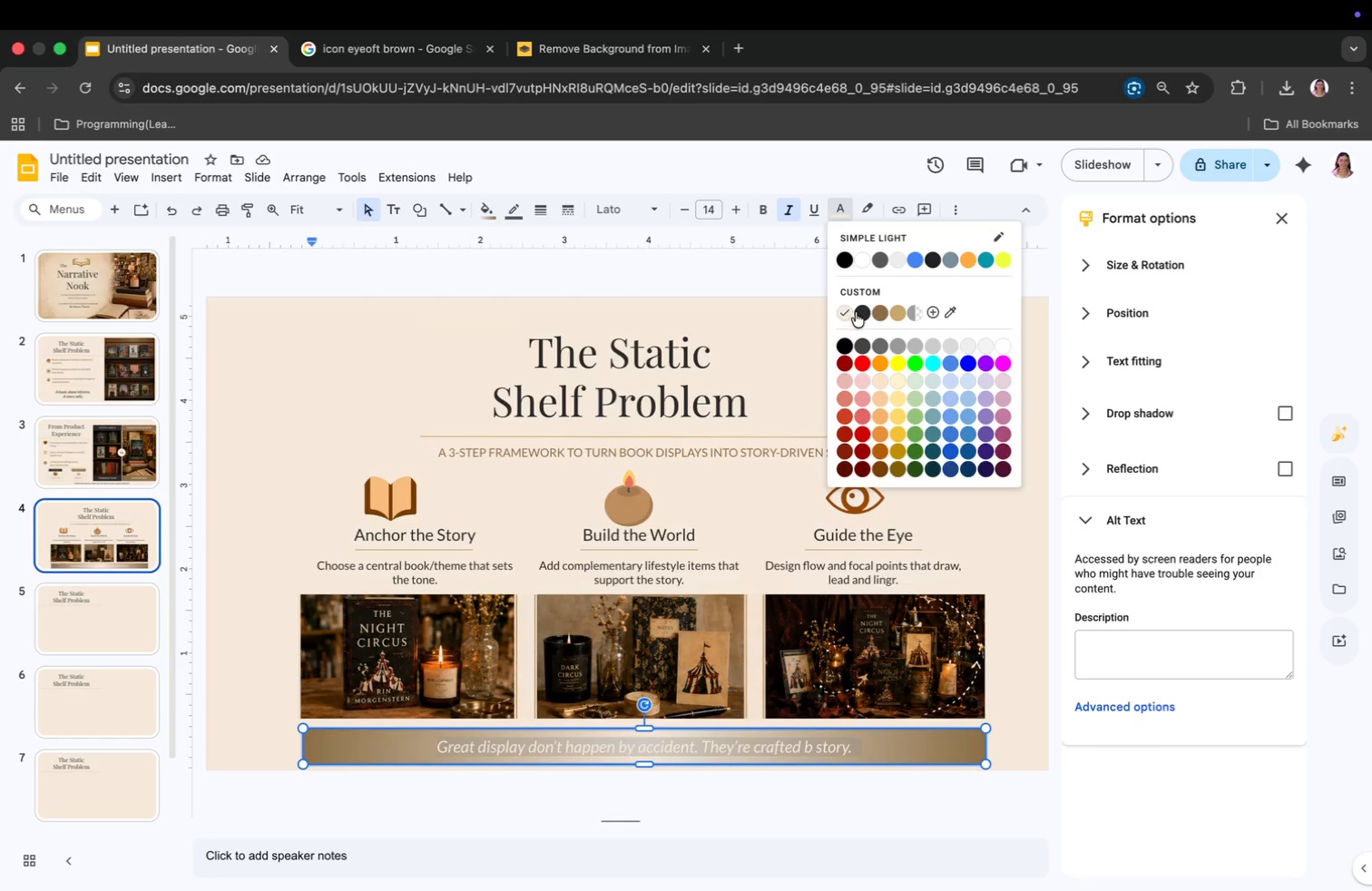 
left_click([862, 313])
 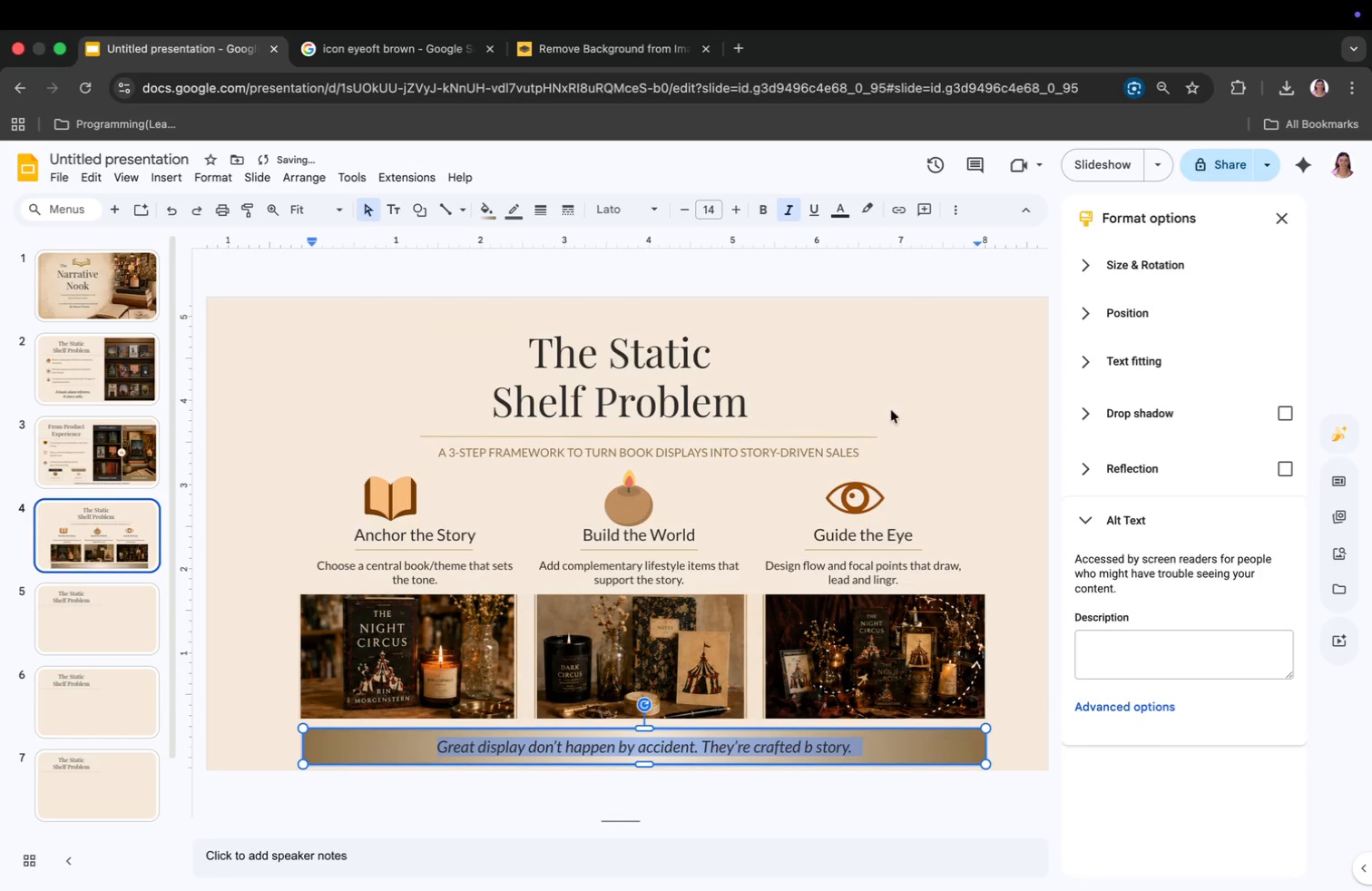 
left_click([915, 424])
 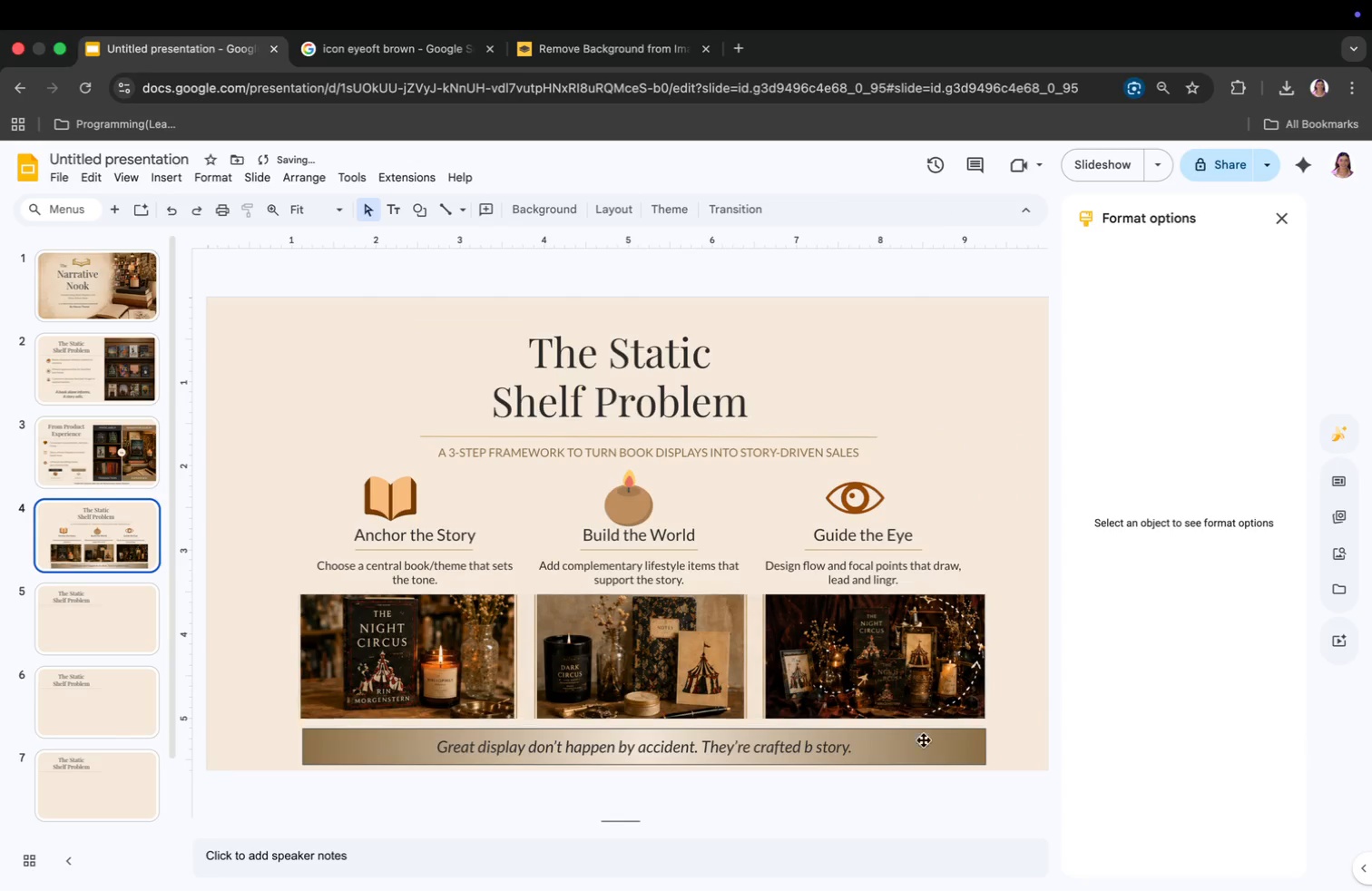 
left_click([1022, 739])
 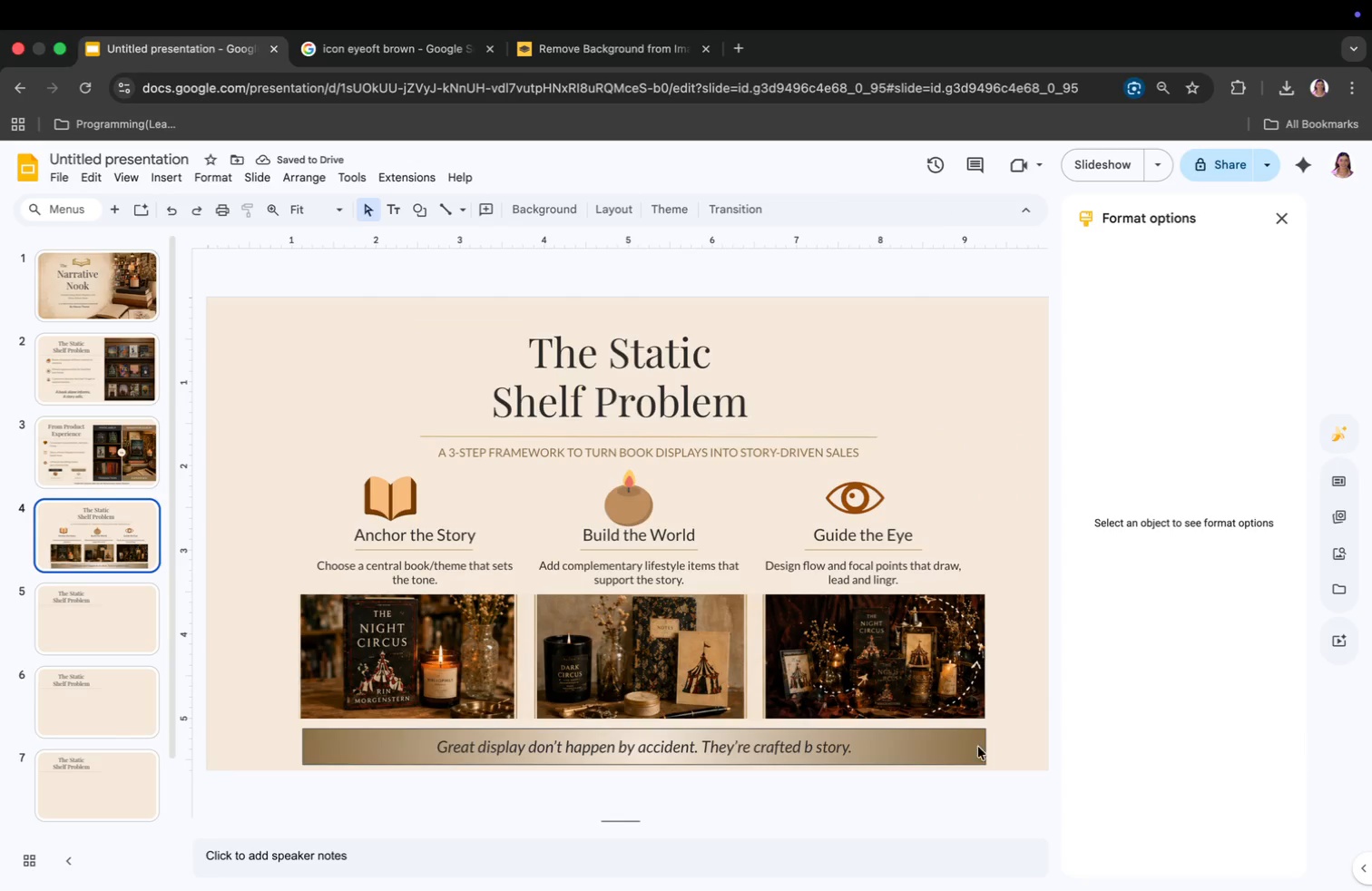 
left_click([933, 747])
 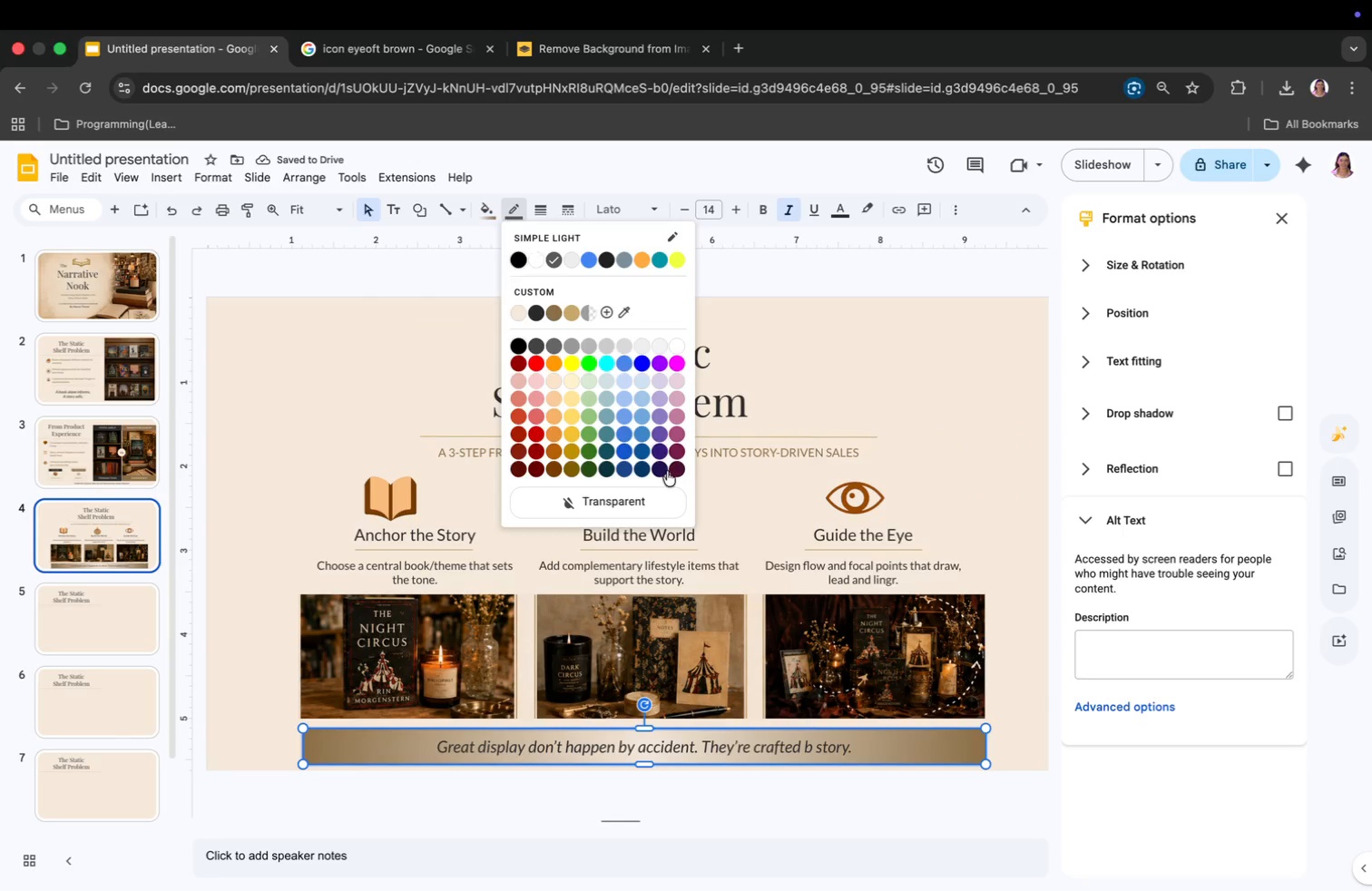 
left_click([660, 492])
 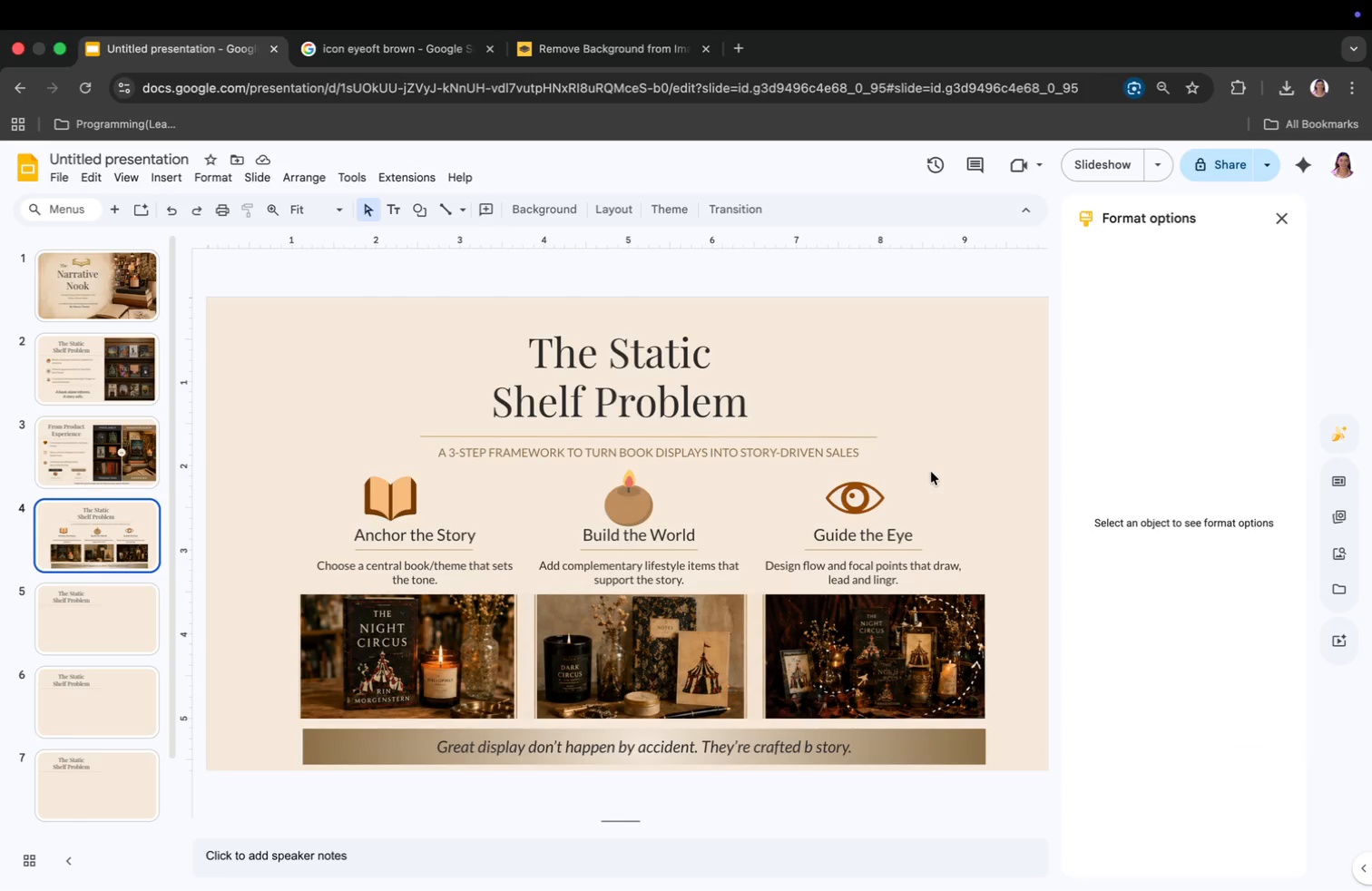 
wait(11.09)
 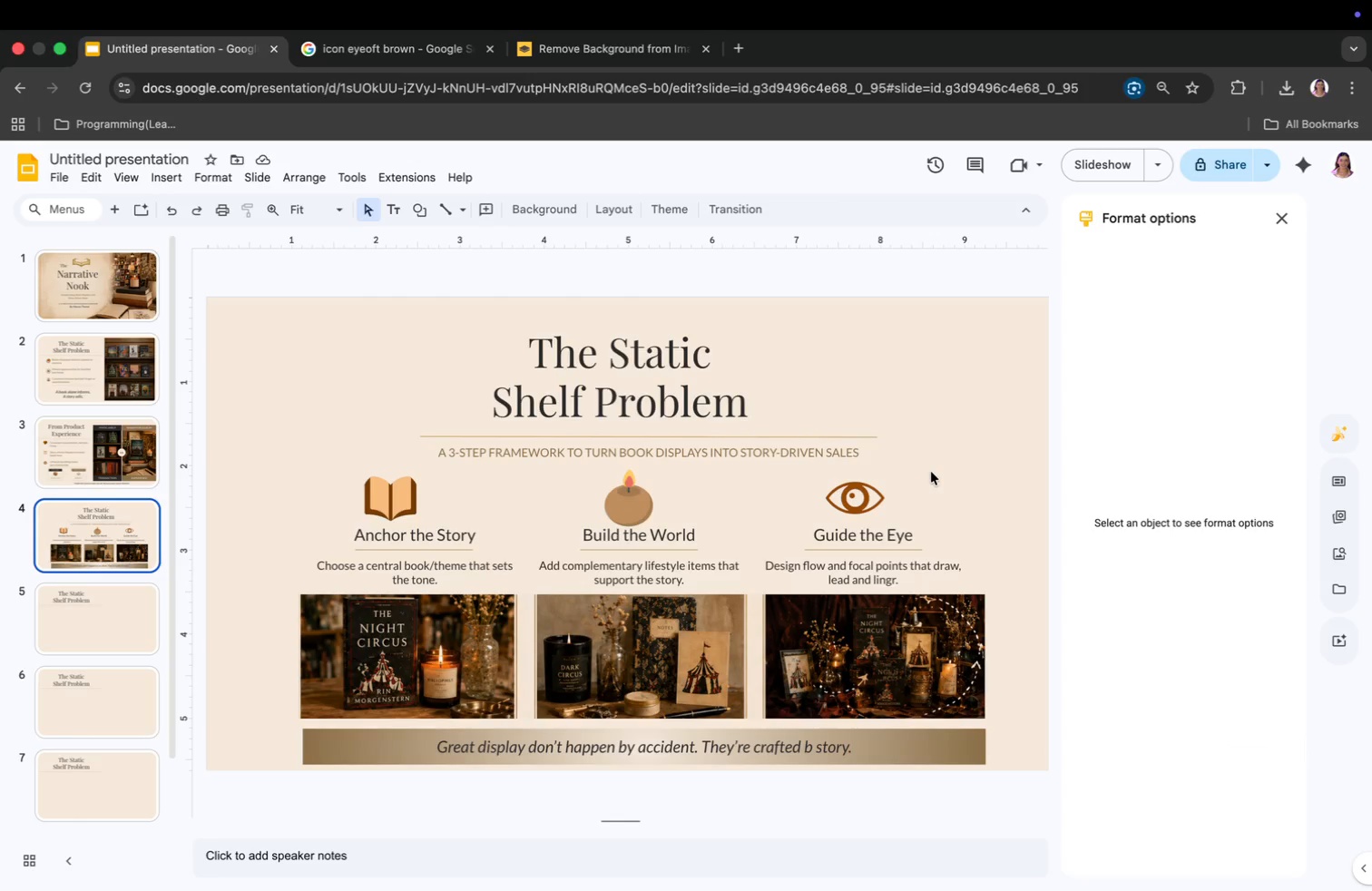 
left_click([467, 211])
 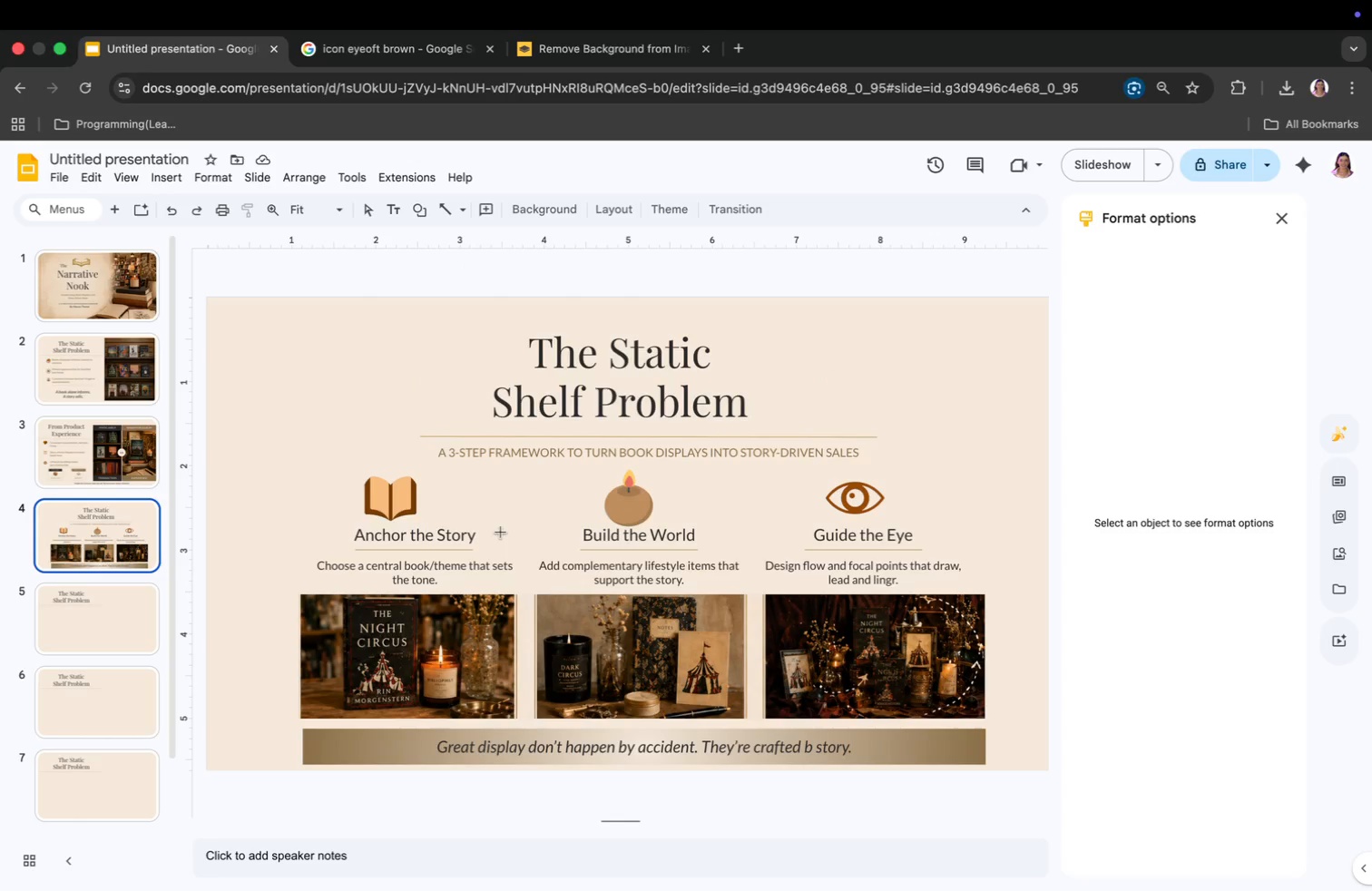 
left_click([499, 507])
 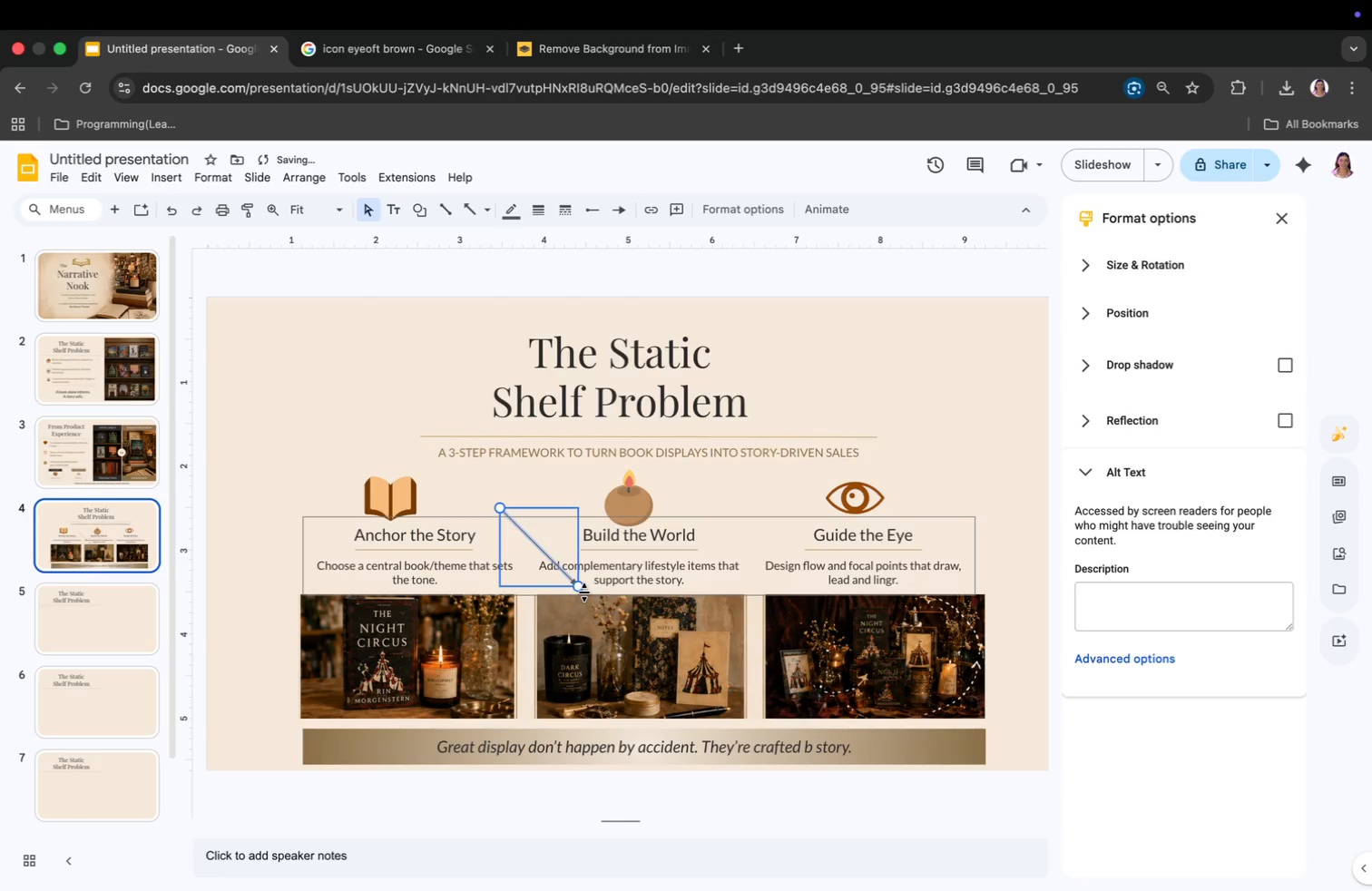 
left_click_drag(start_coordinate=[579, 588], to_coordinate=[582, 507])
 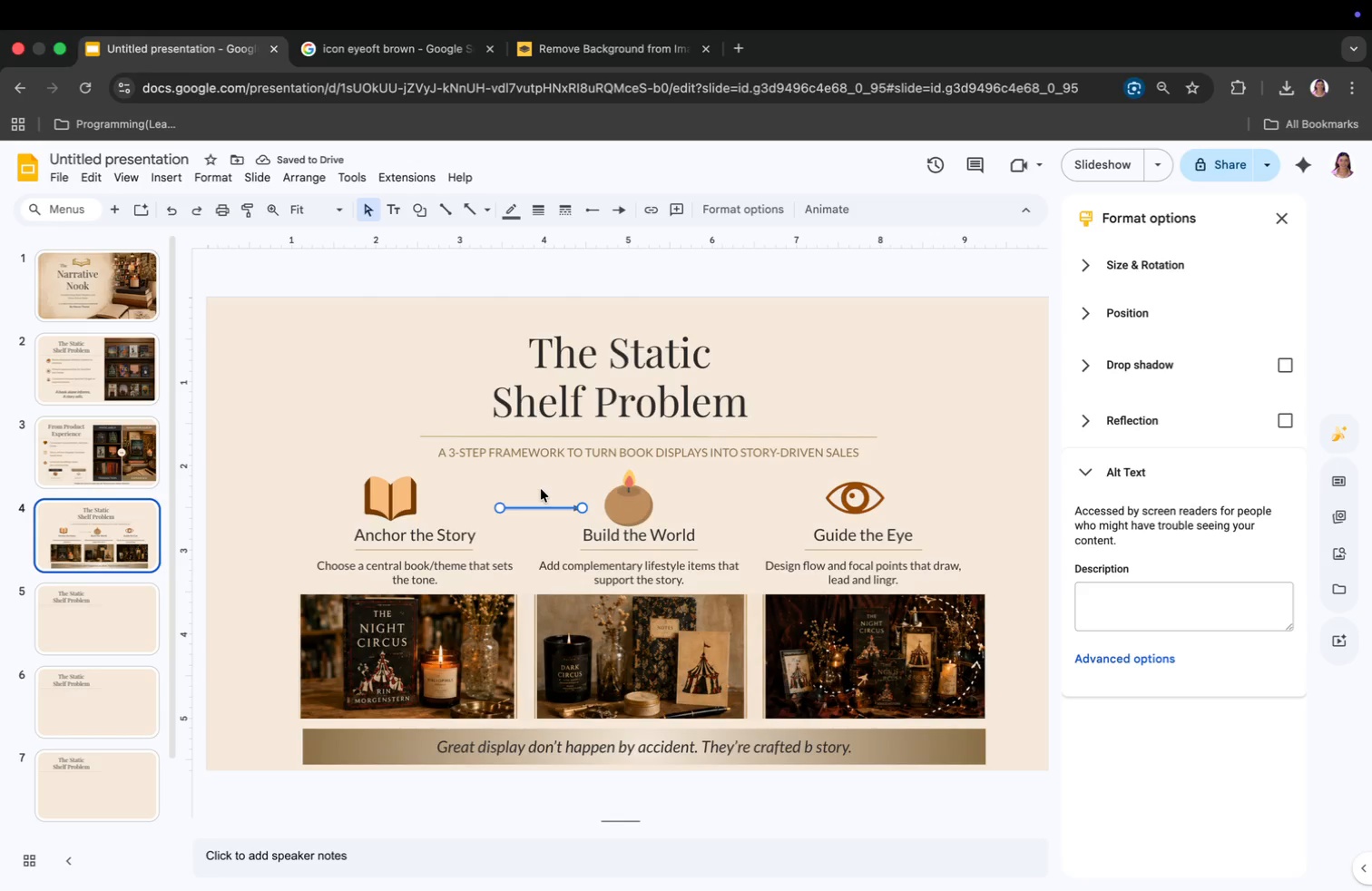 
left_click([409, 490])
 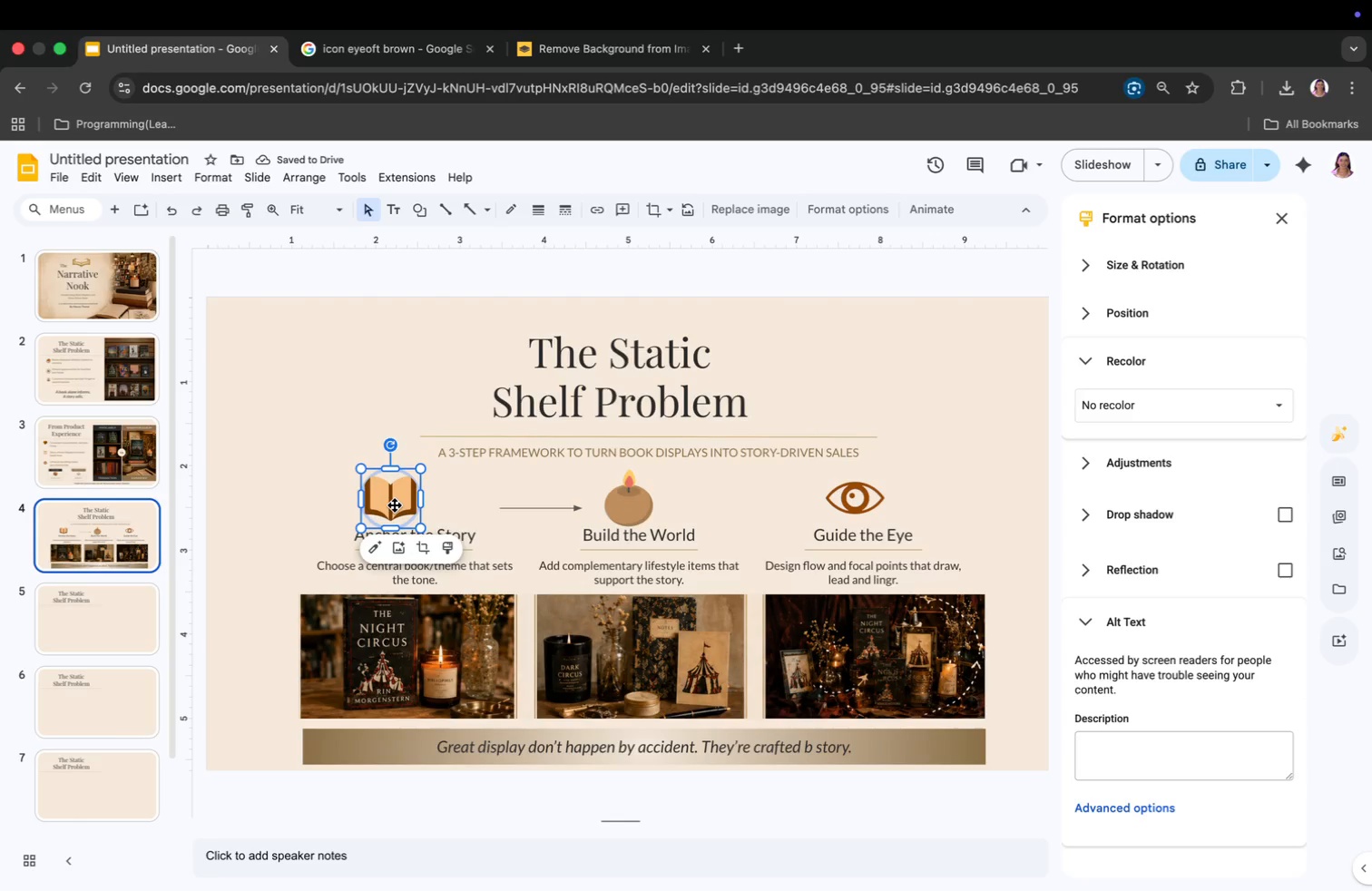 
left_click_drag(start_coordinate=[389, 489], to_coordinate=[419, 490])
 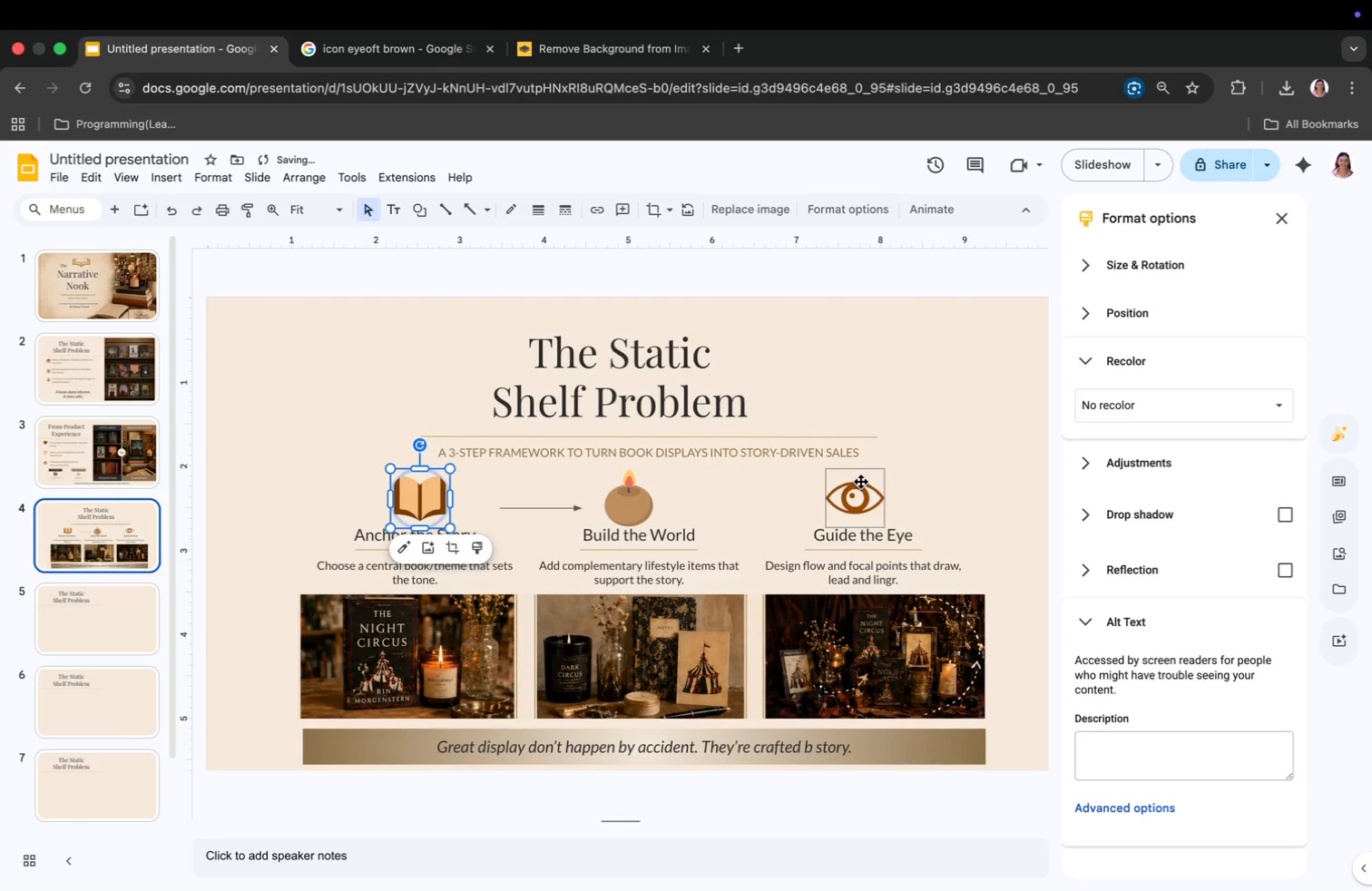 
left_click_drag(start_coordinate=[862, 489], to_coordinate=[868, 489])
 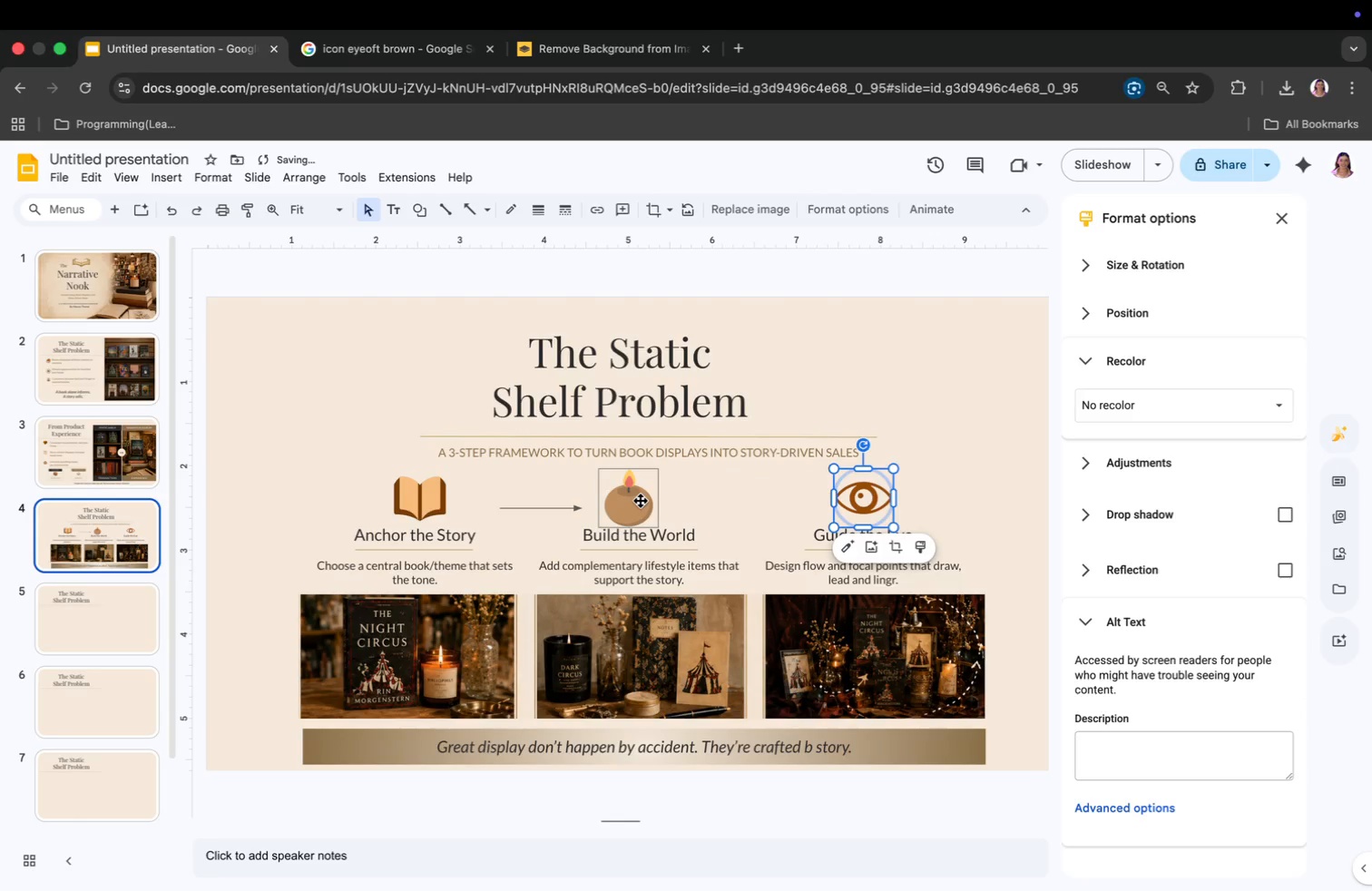 
left_click_drag(start_coordinate=[641, 501], to_coordinate=[655, 500])
 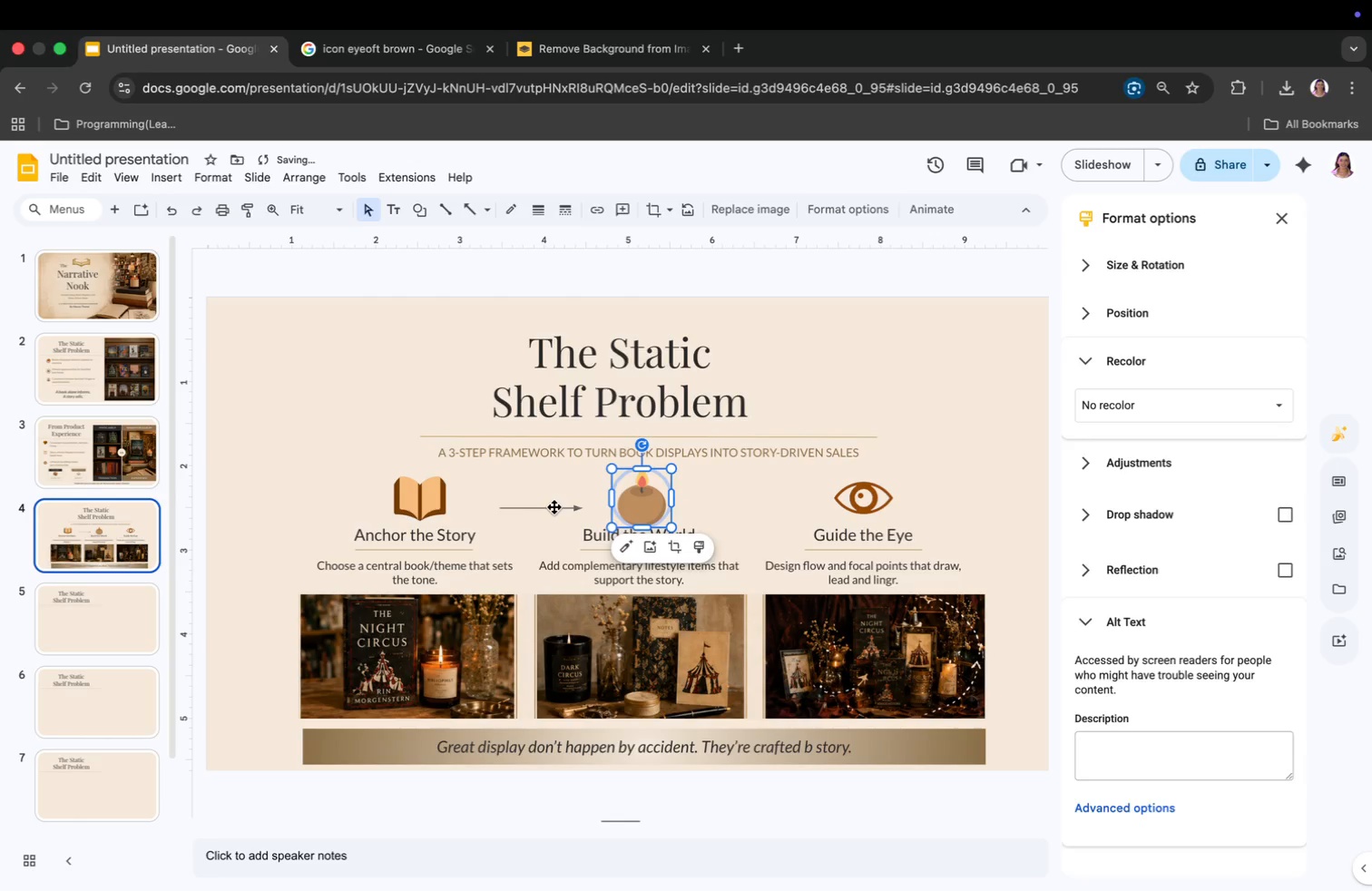 
left_click([554, 507])
 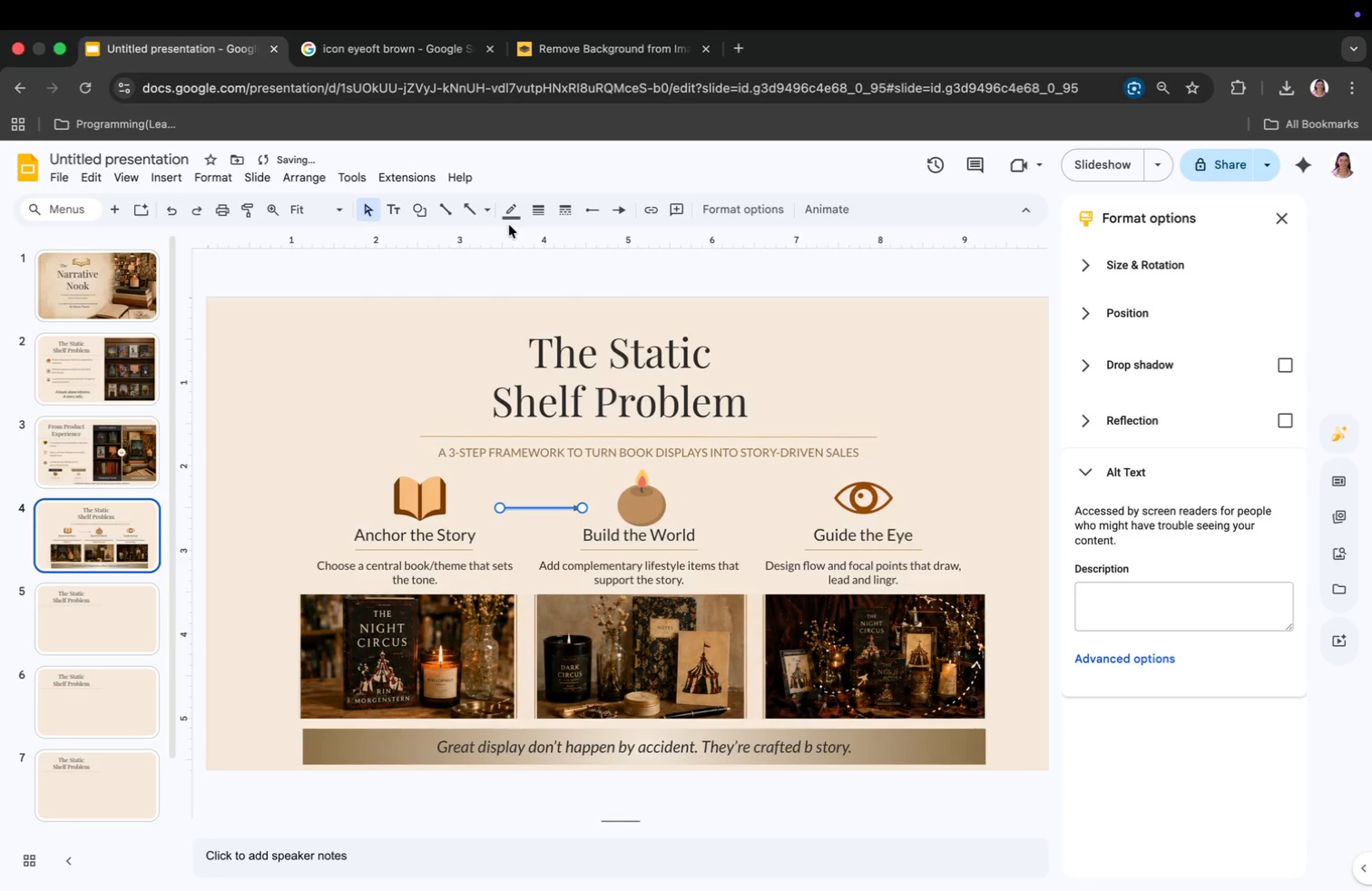 
left_click([509, 218])
 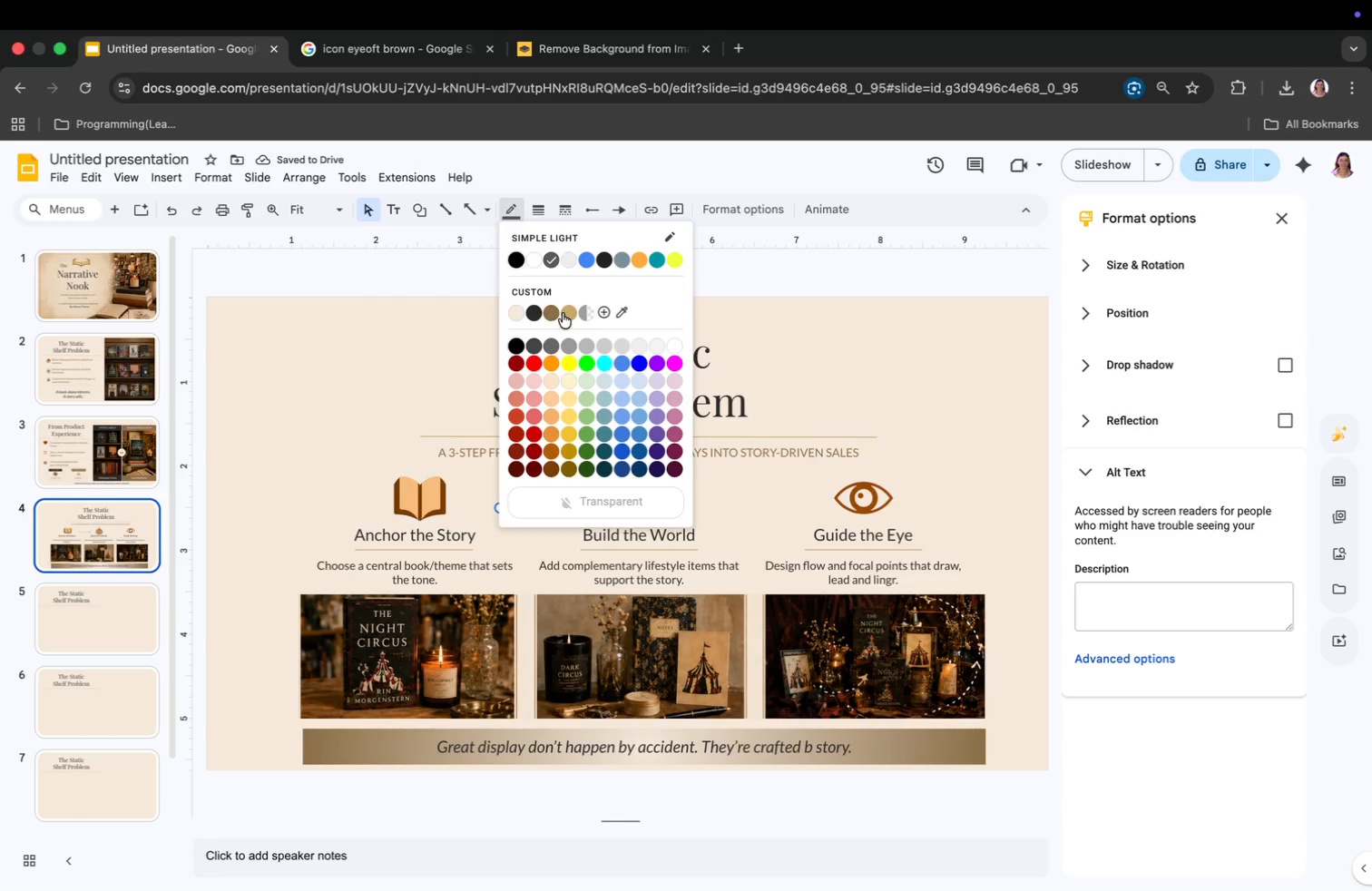 
left_click([564, 313])
 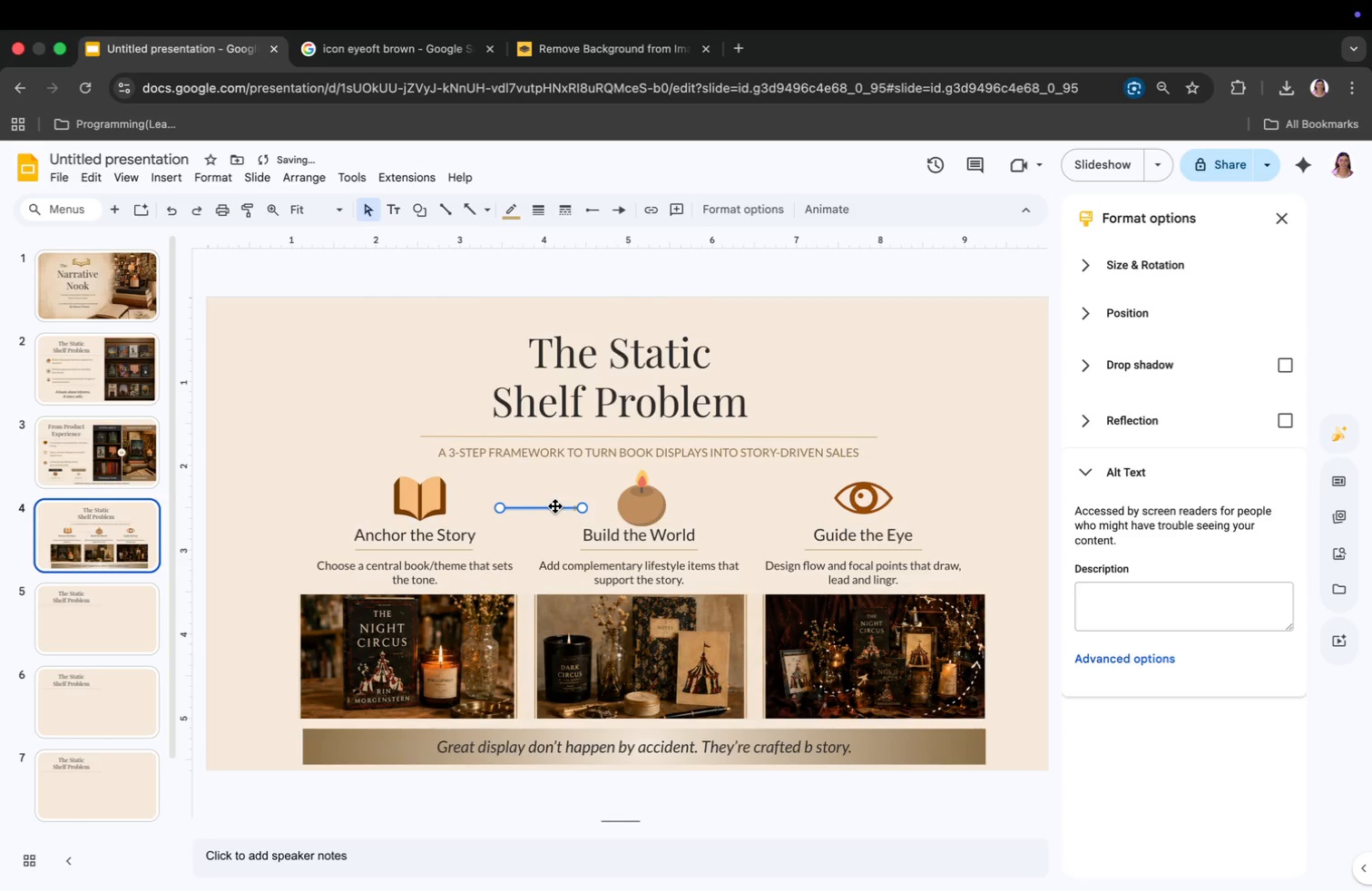 
right_click([555, 510])
 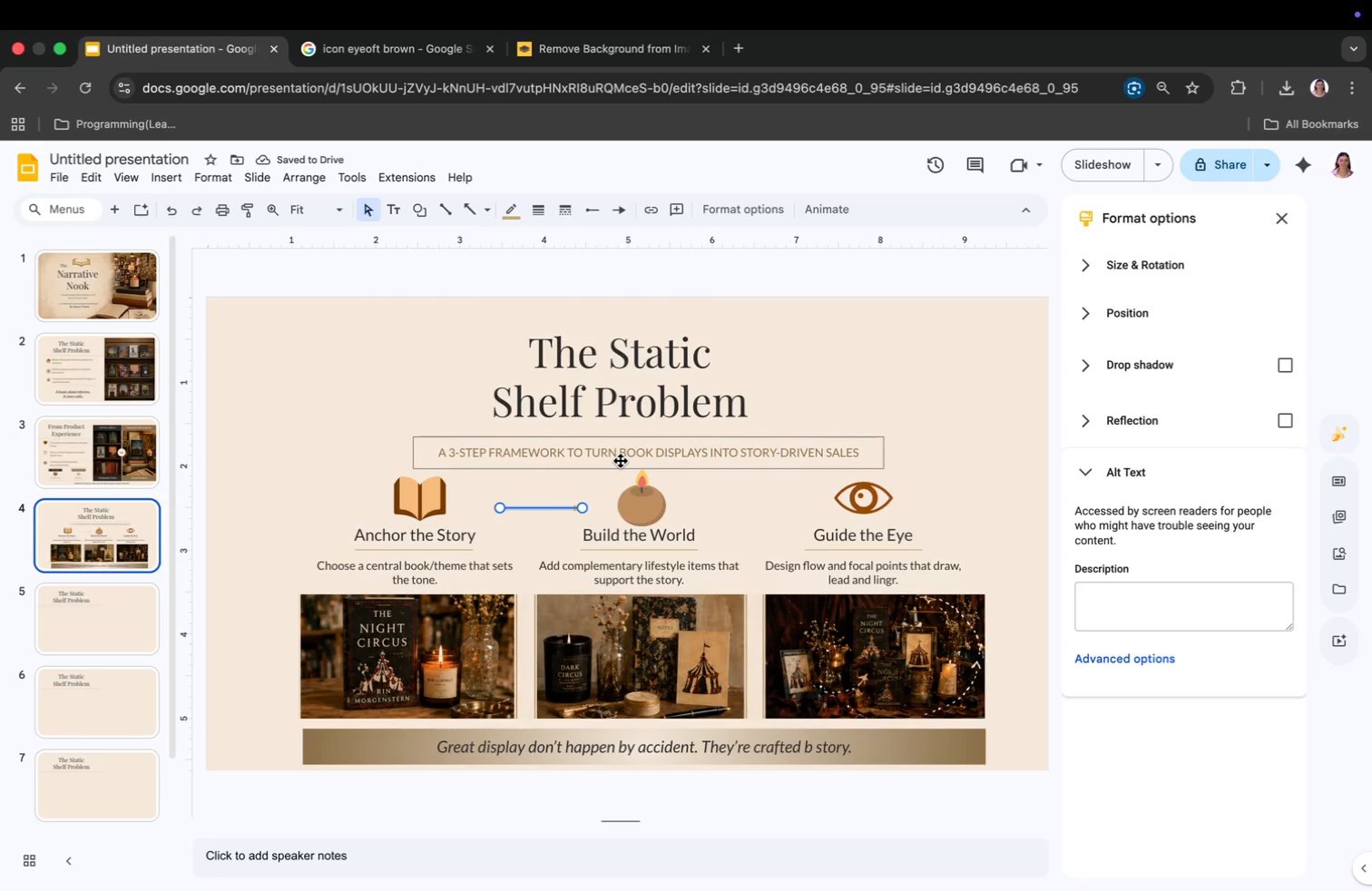 
key(Meta+CommandLeft)
 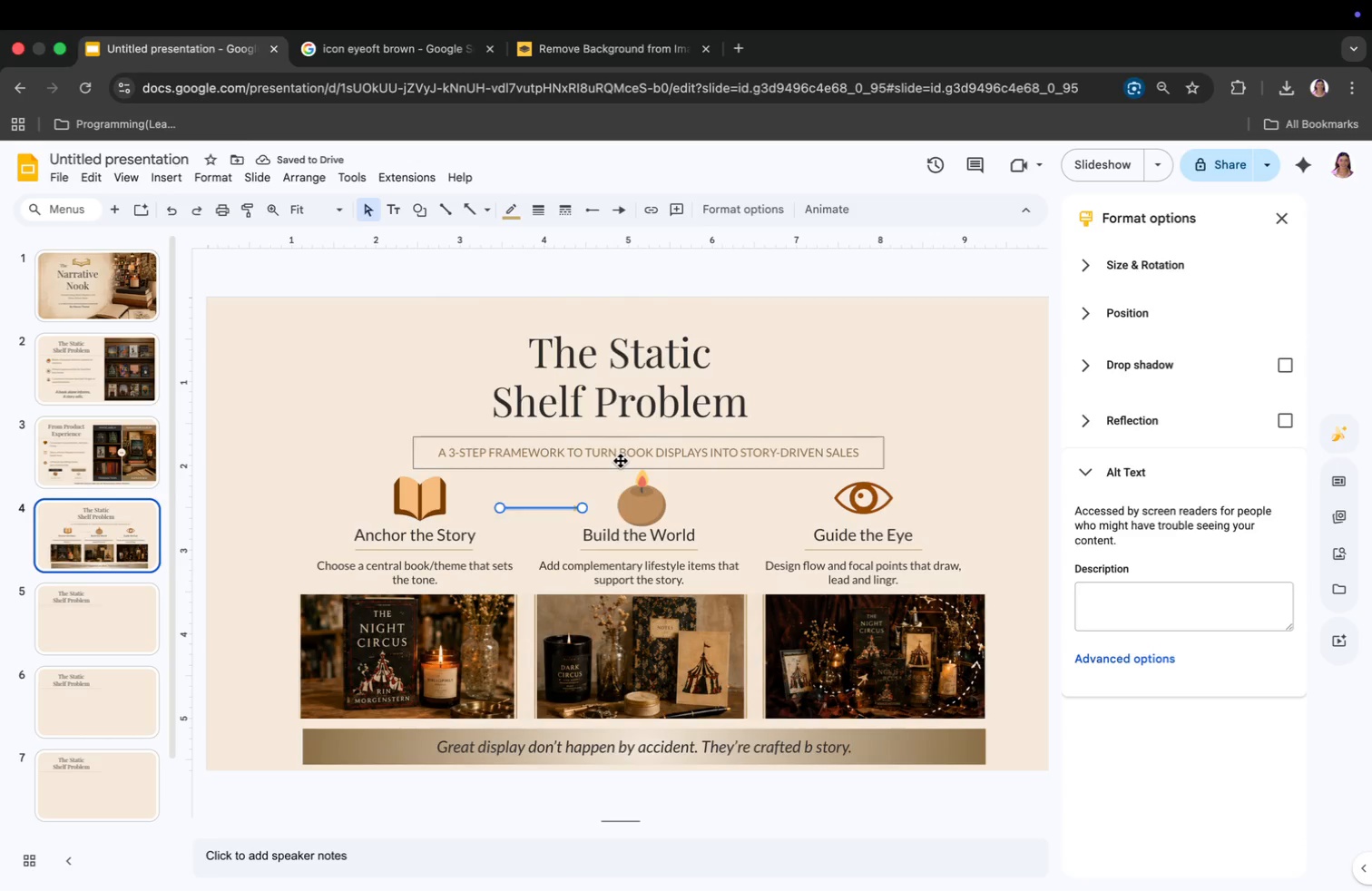 
key(Meta+V)
 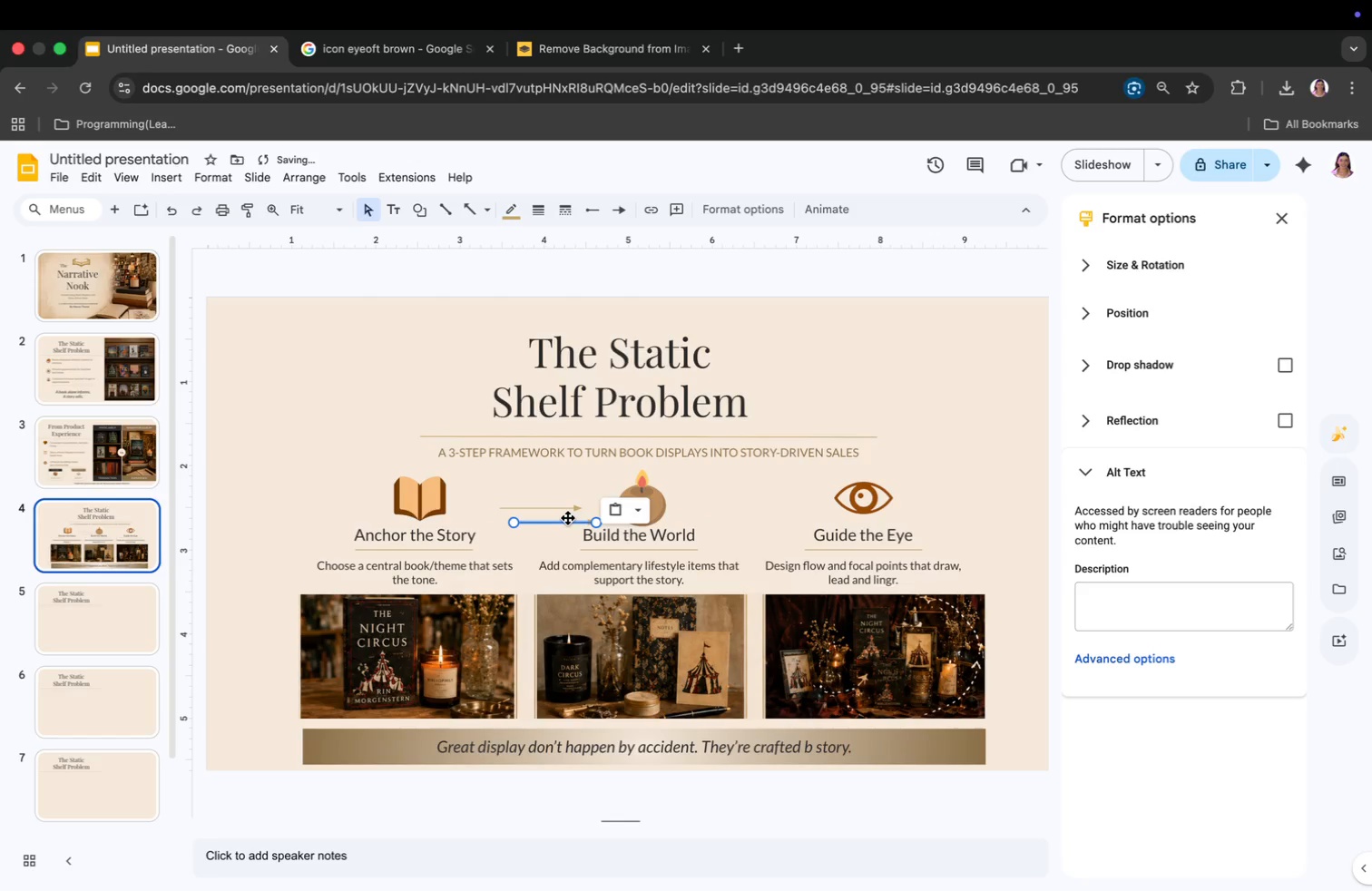 
left_click_drag(start_coordinate=[567, 523], to_coordinate=[769, 506])
 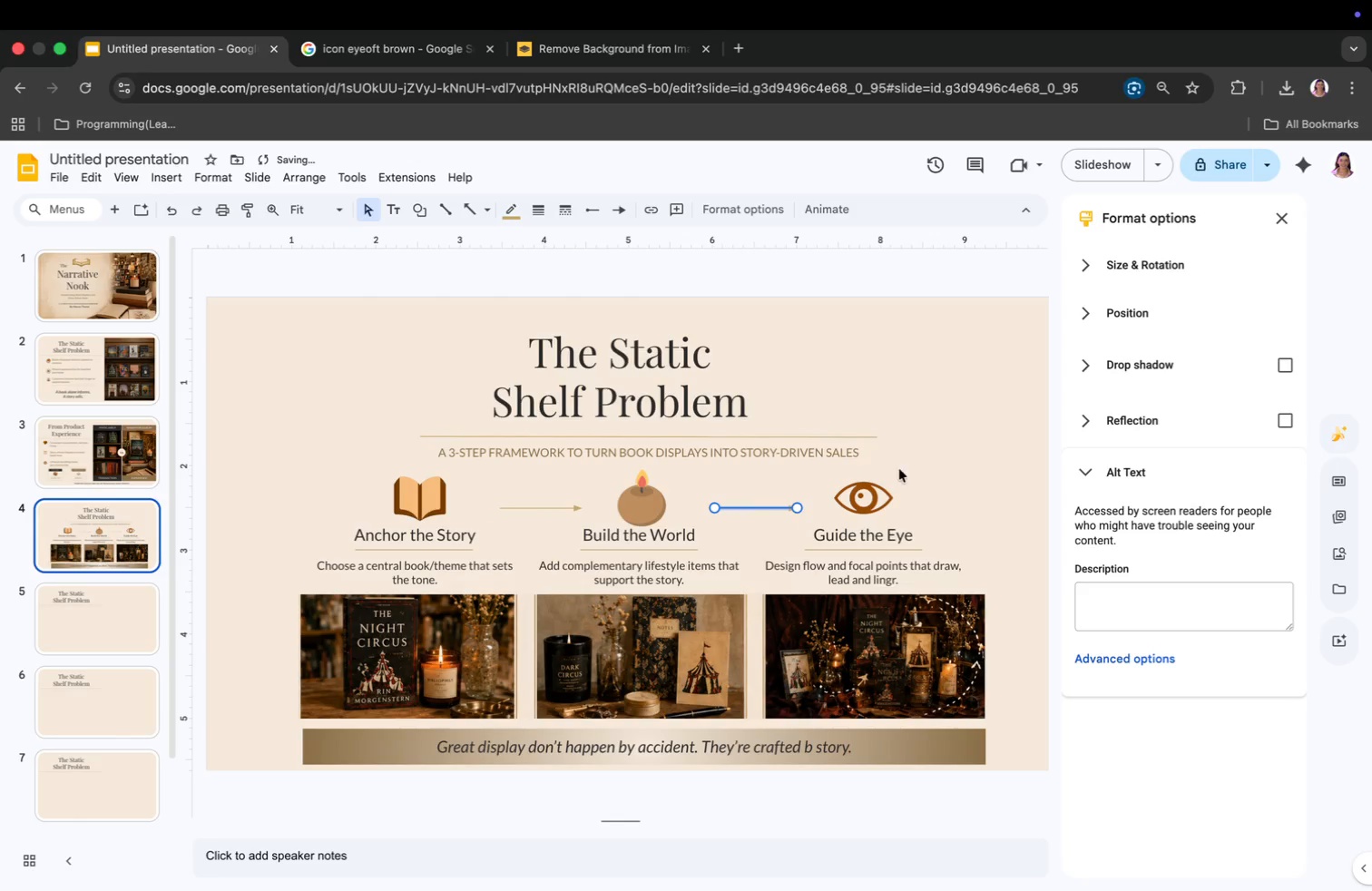 
left_click([974, 440])
 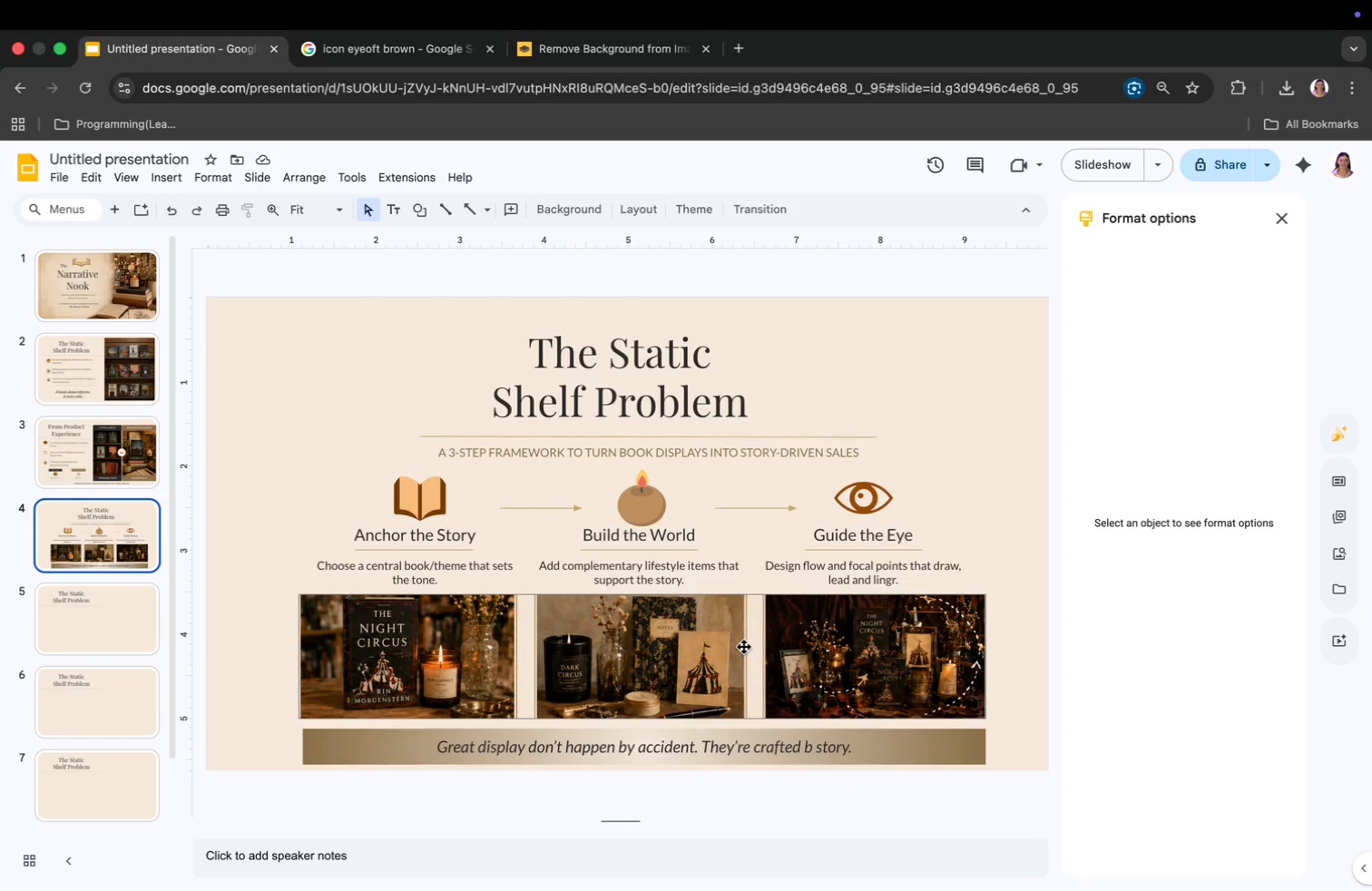 
wait(6.38)
 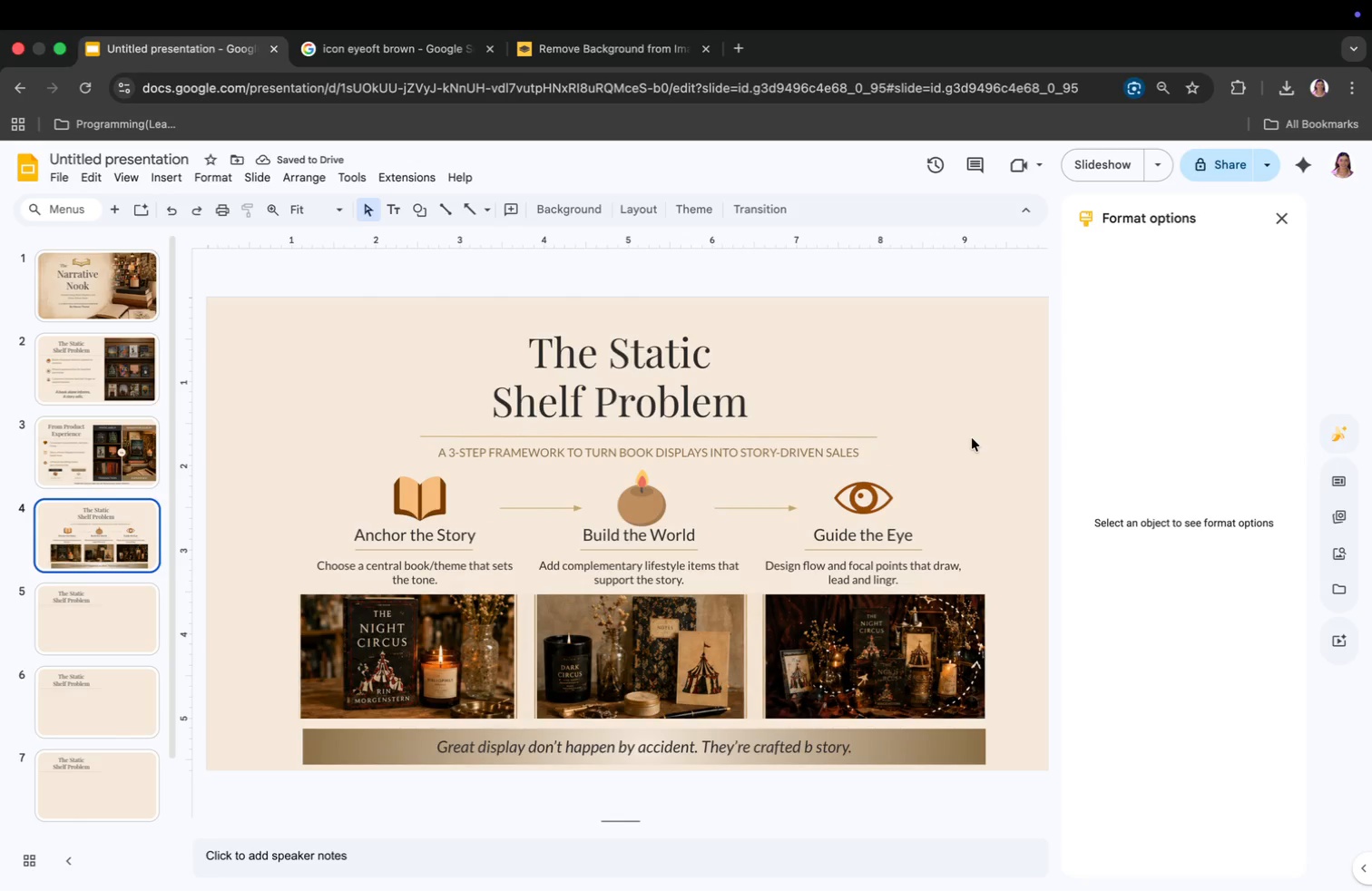 
left_click([84, 270])
 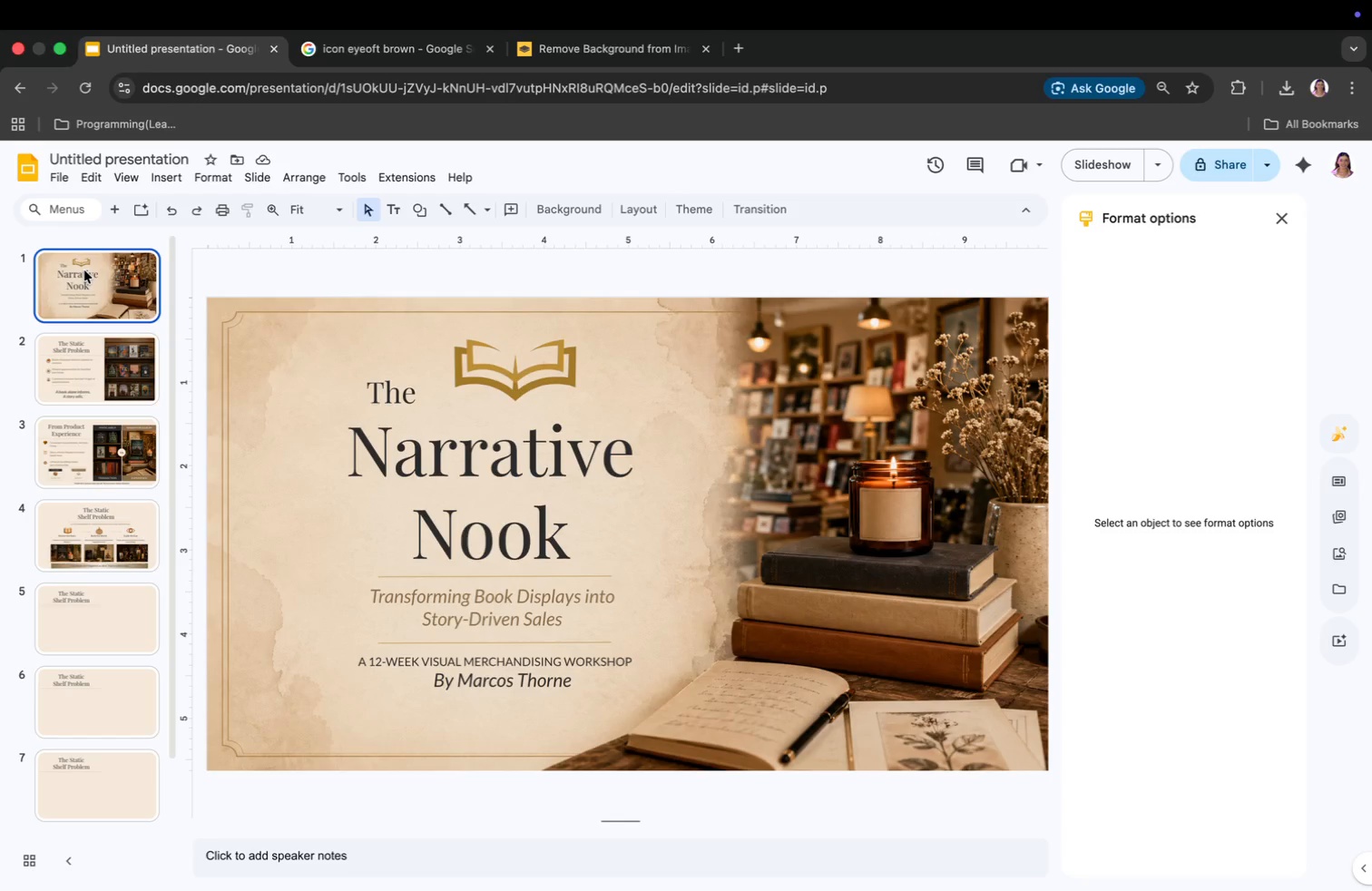 
key(ArrowDown)
 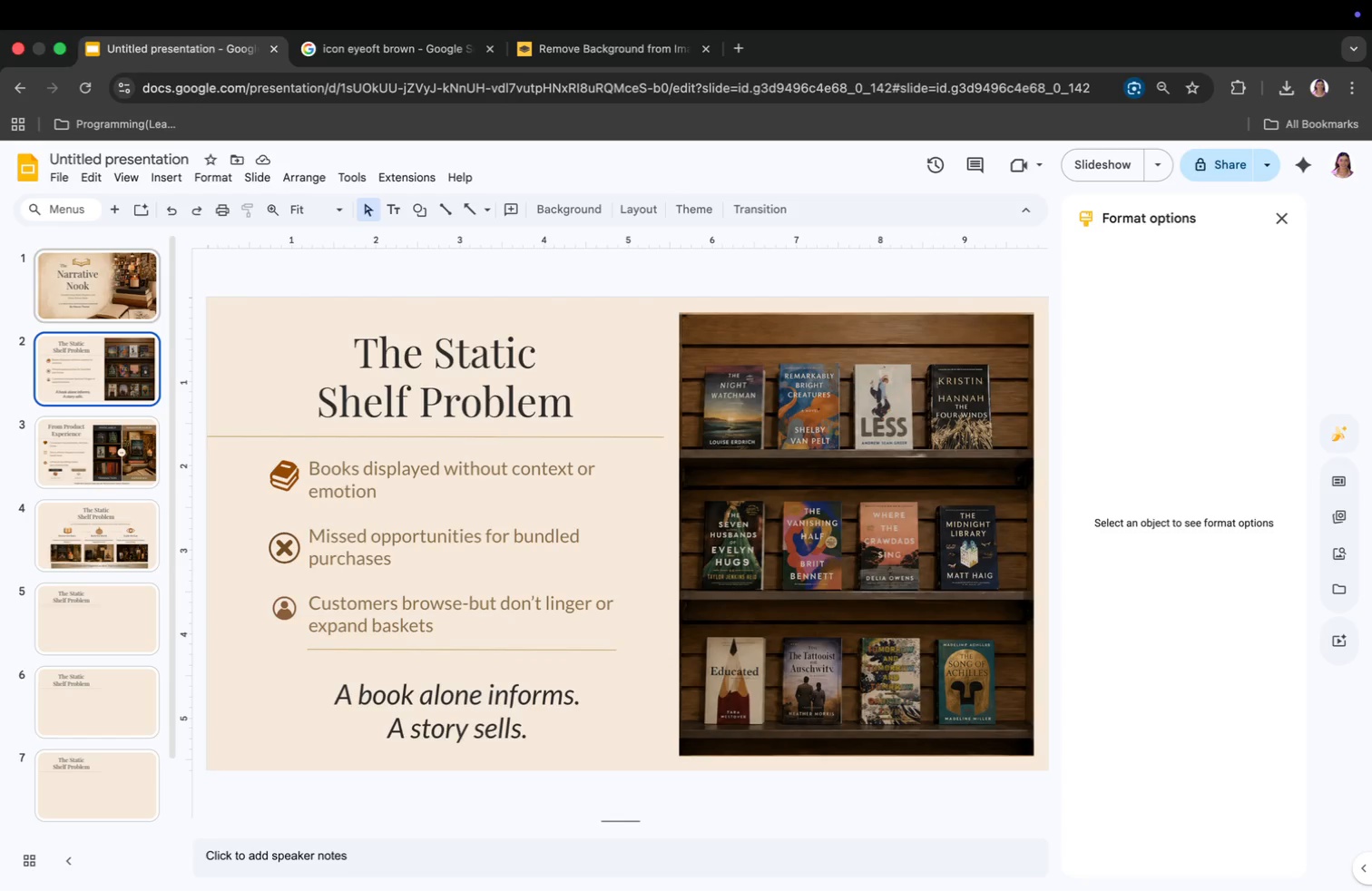 
key(ArrowDown)
 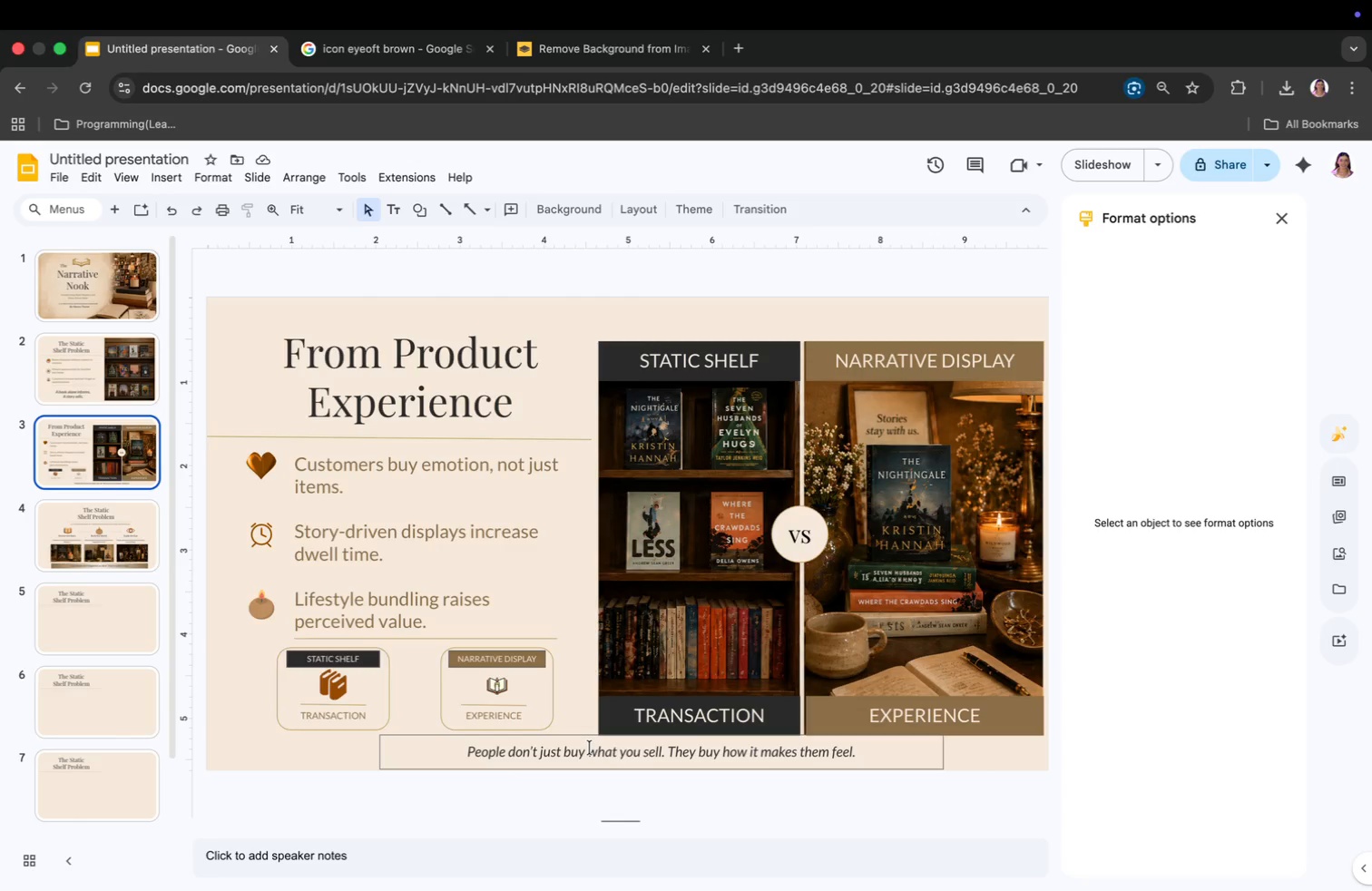 
wait(17.31)
 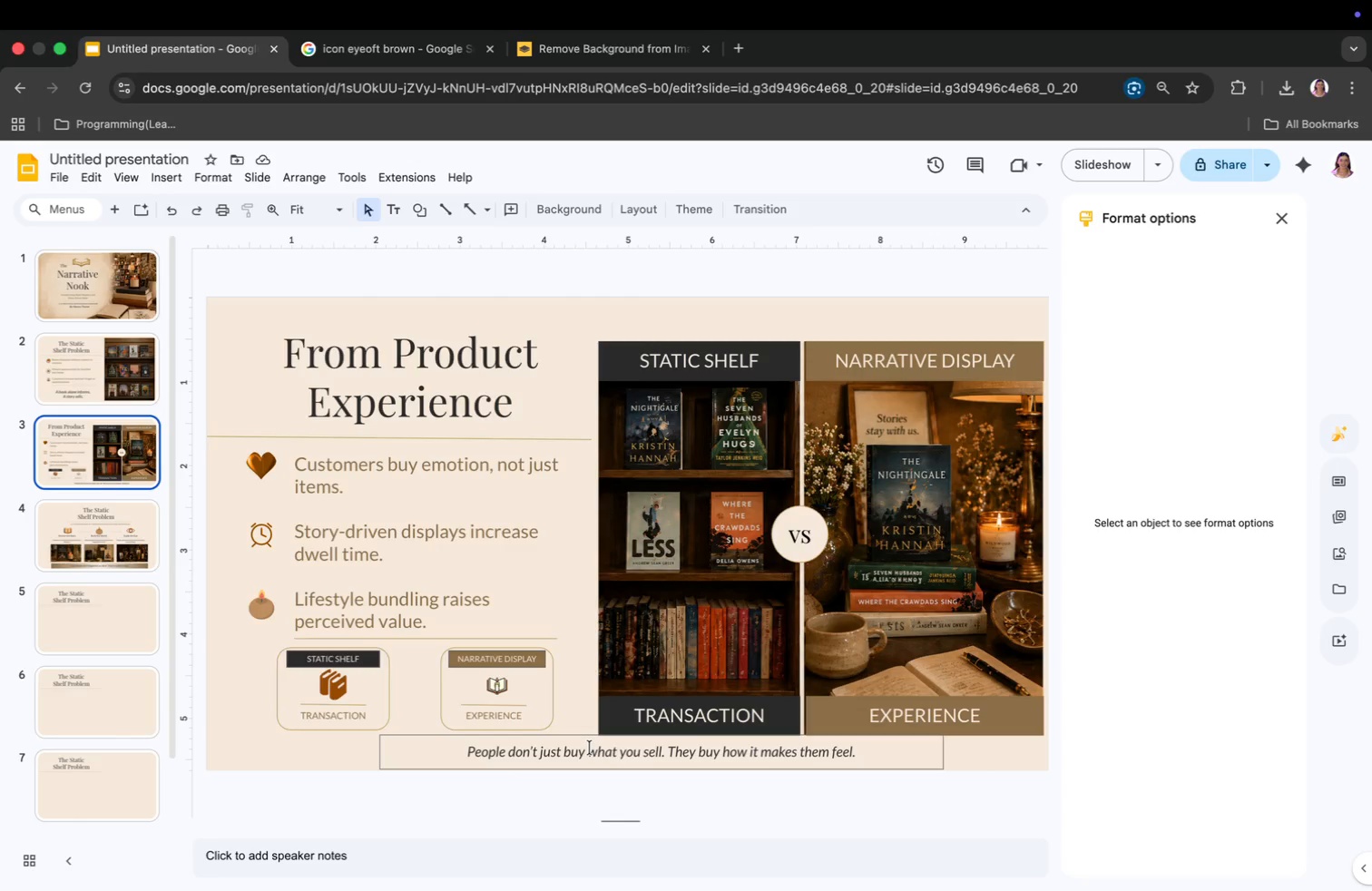 
left_click([109, 534])
 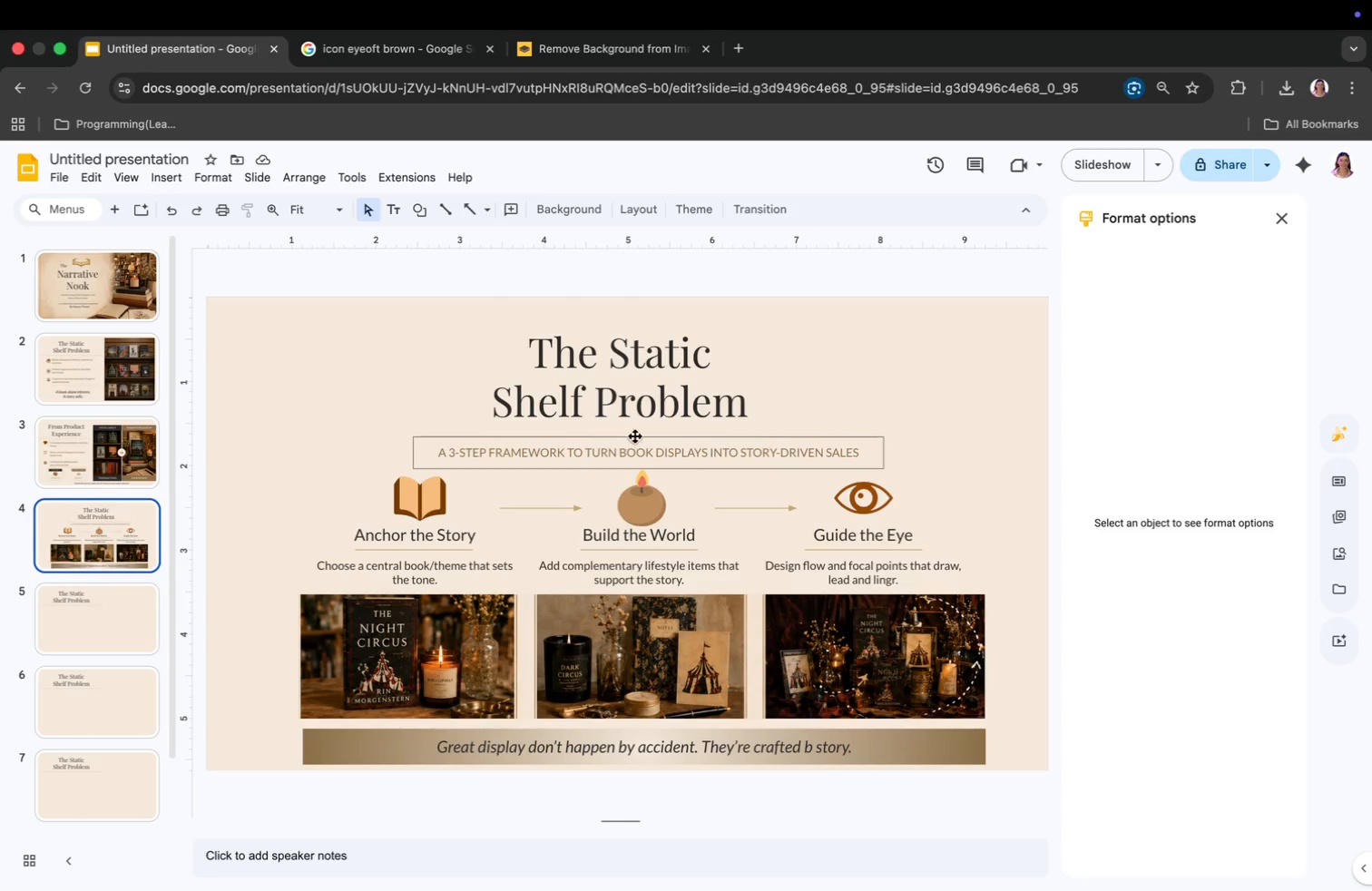 
wait(14.75)
 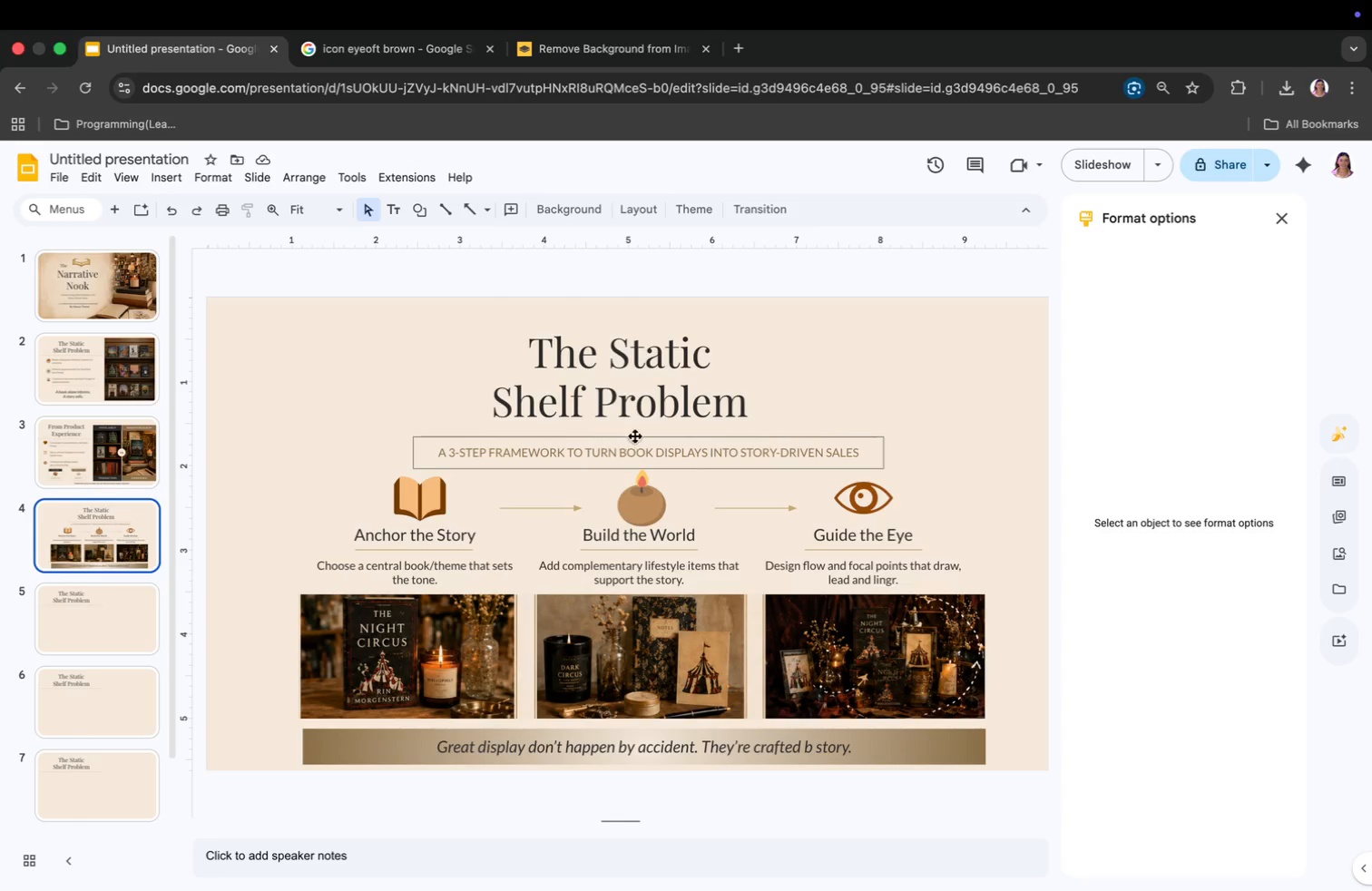 
left_click([127, 632])
 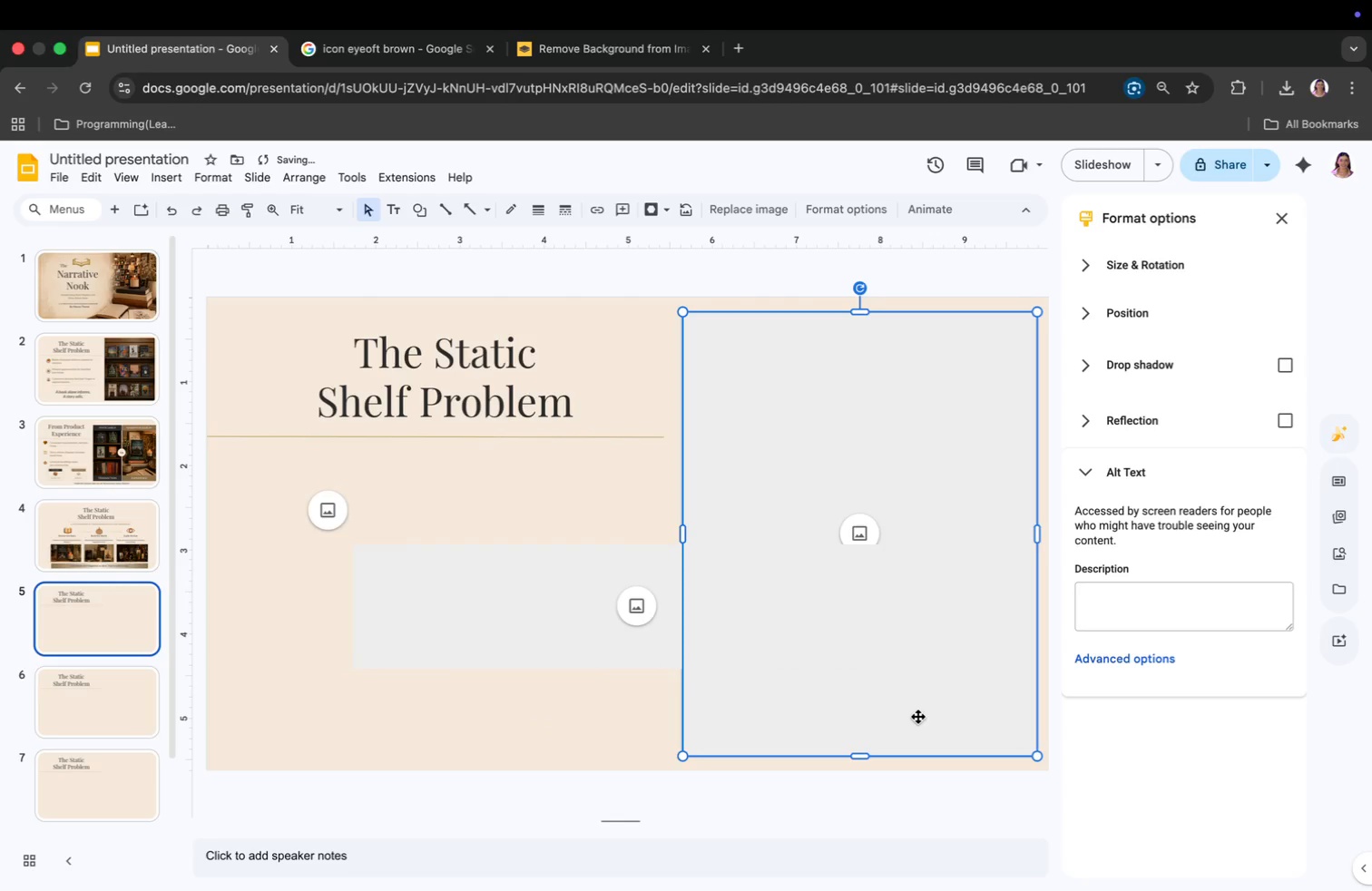 
key(Backspace)
 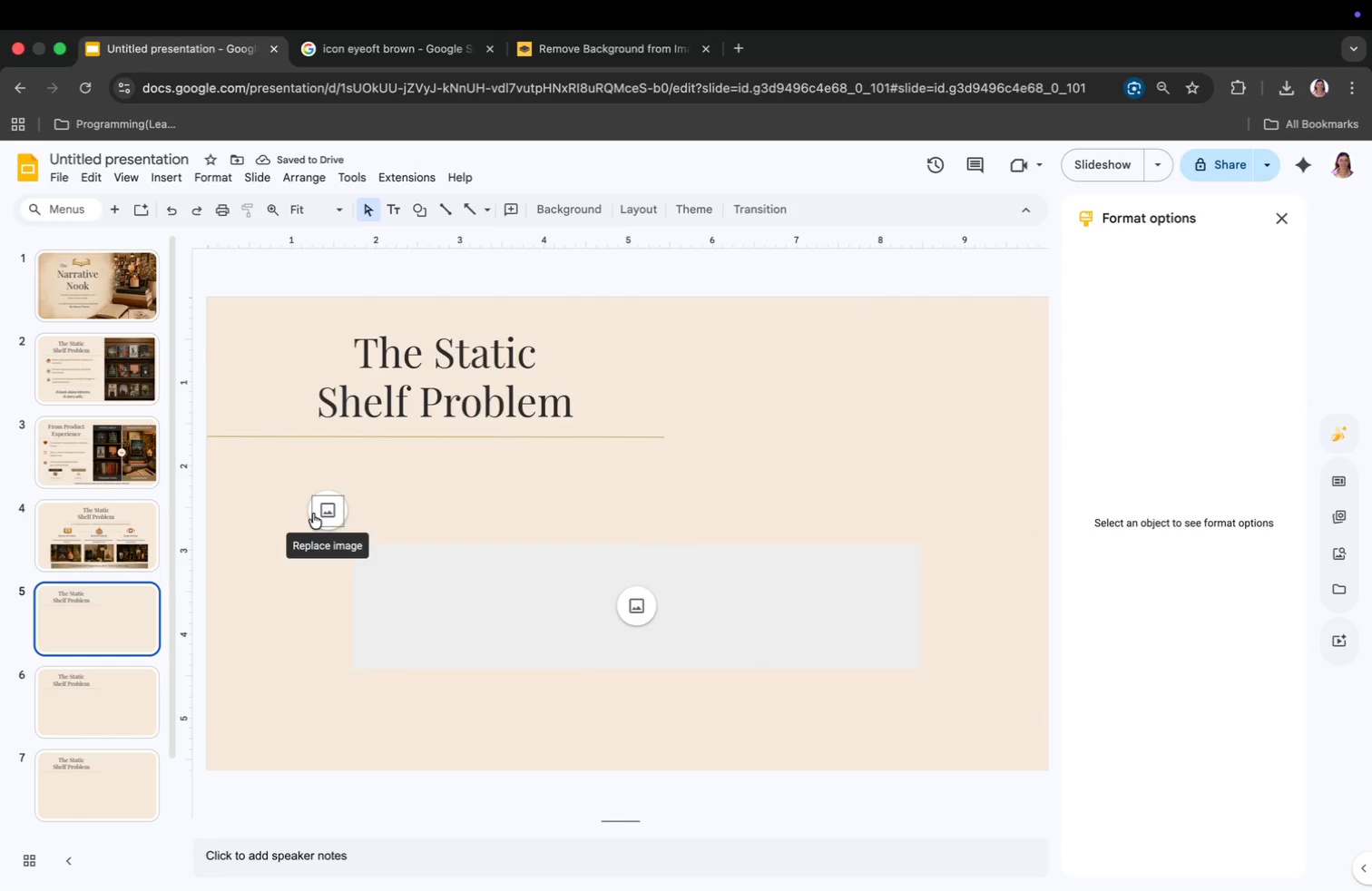 
wait(5.37)
 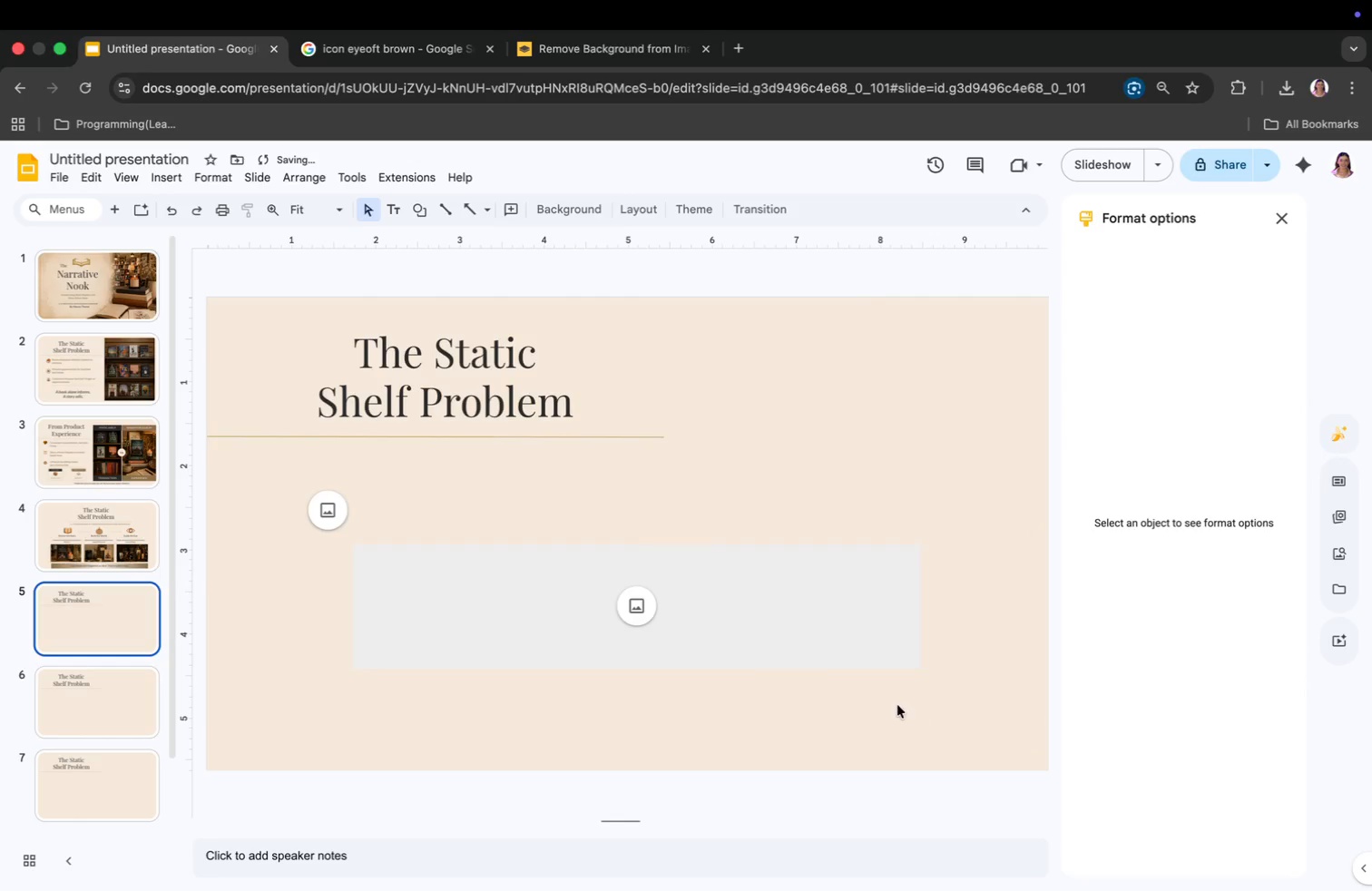 
left_click_drag(start_coordinate=[318, 512], to_coordinate=[421, 725])
 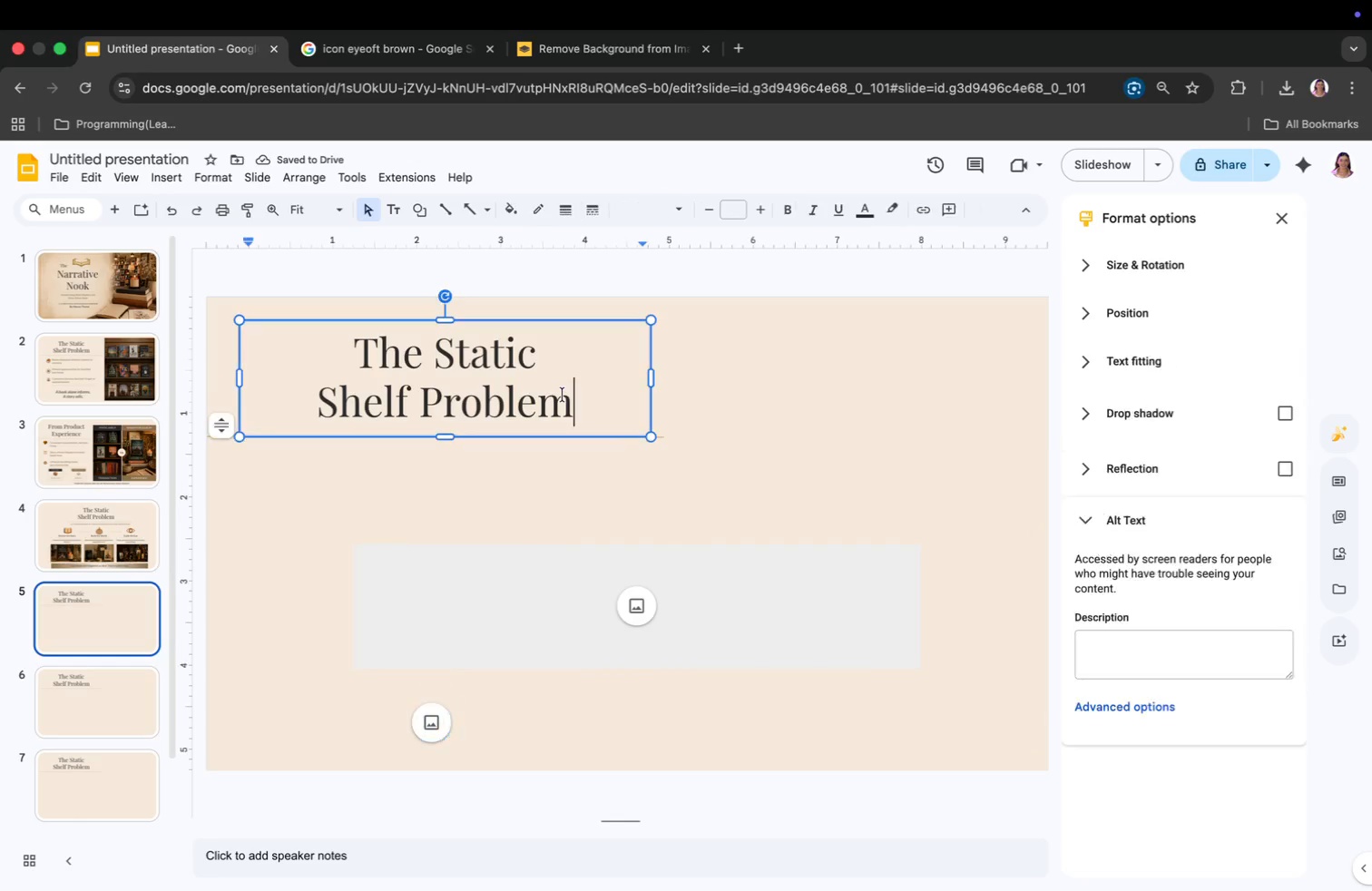 
wait(5.52)
 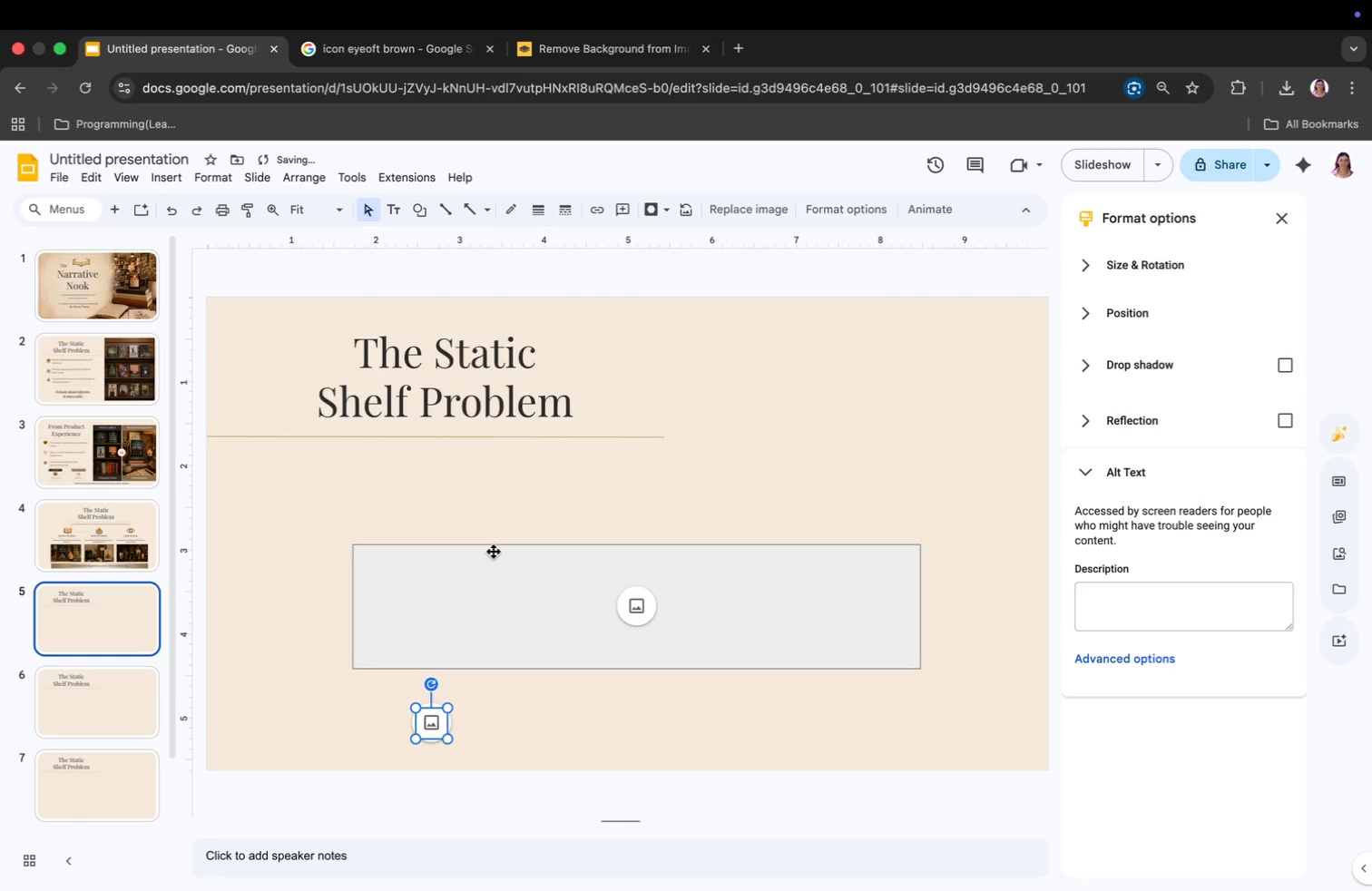 
left_click_drag(start_coordinate=[649, 376], to_coordinate=[913, 368])
 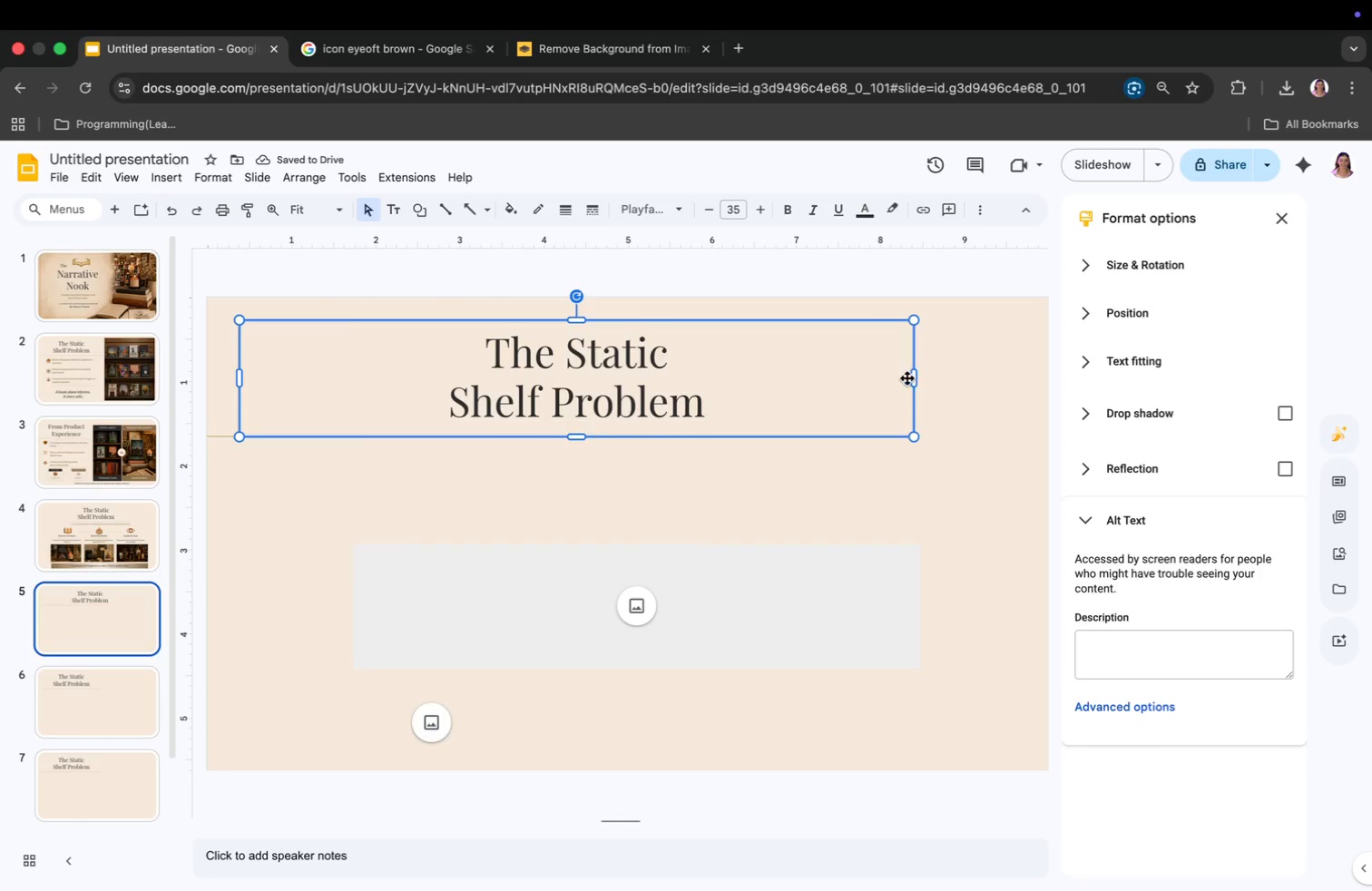 
left_click_drag(start_coordinate=[911, 377], to_coordinate=[1006, 367])
 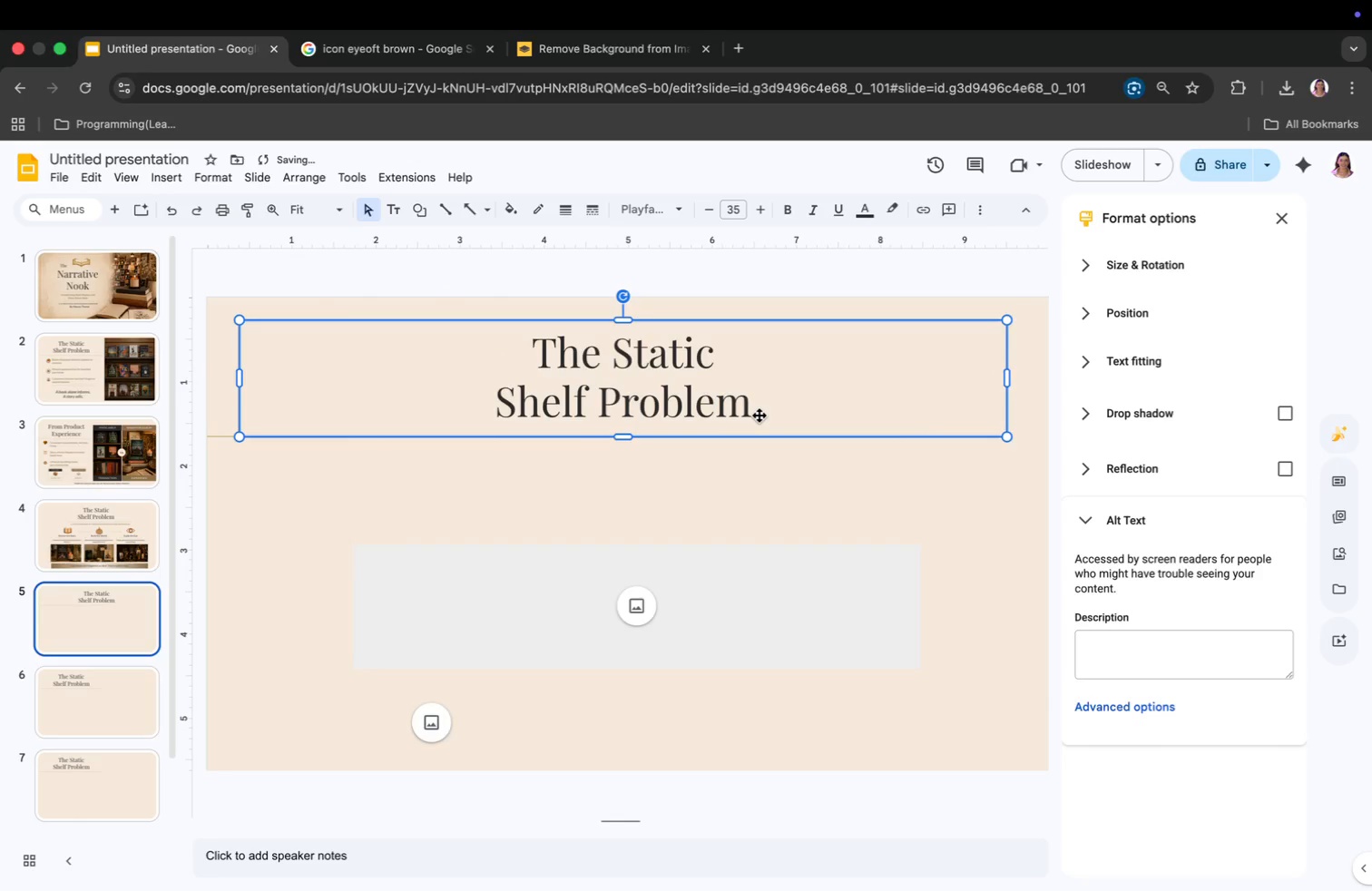 
double_click([760, 416])
 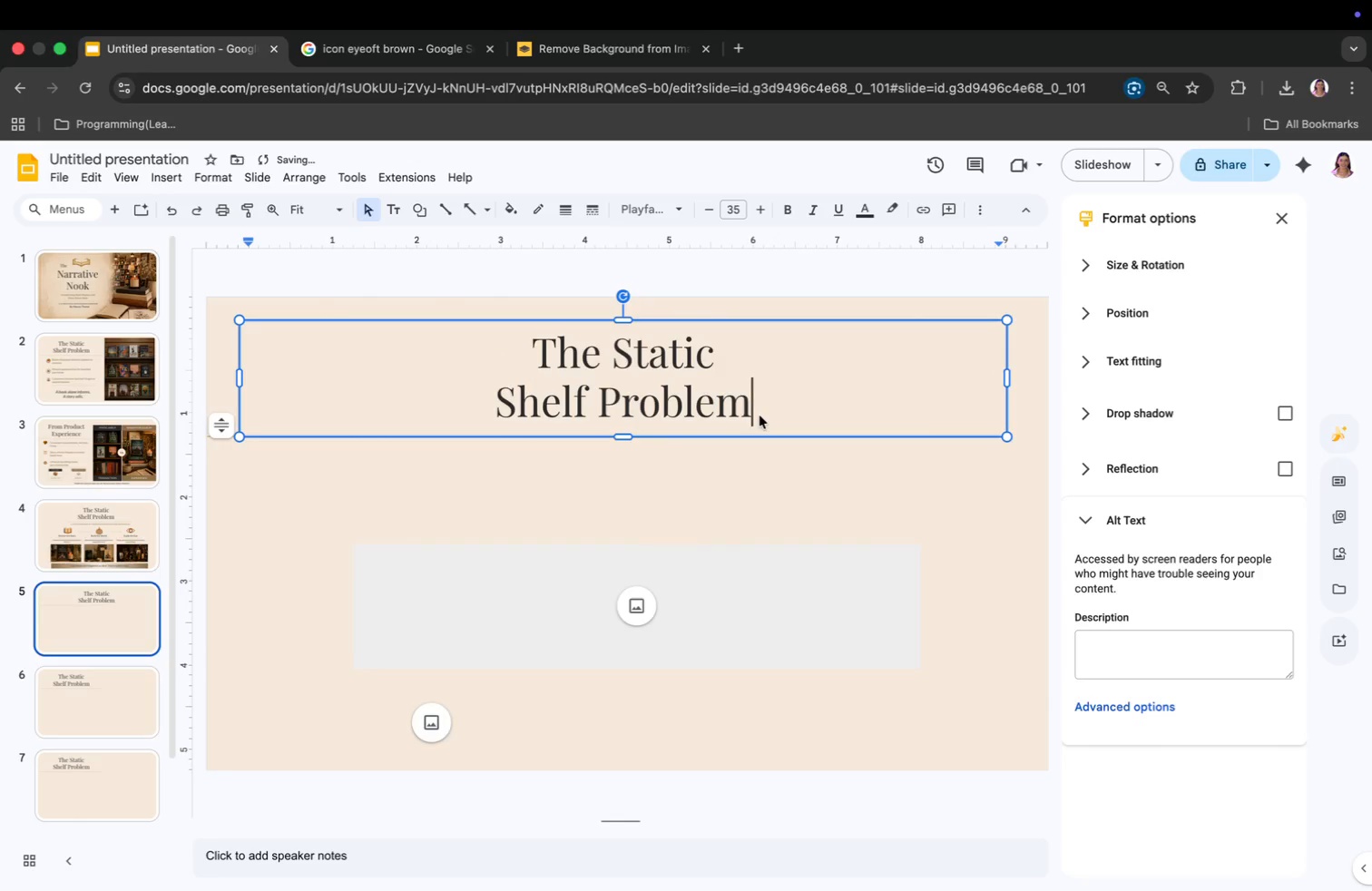 
triple_click([760, 416])
 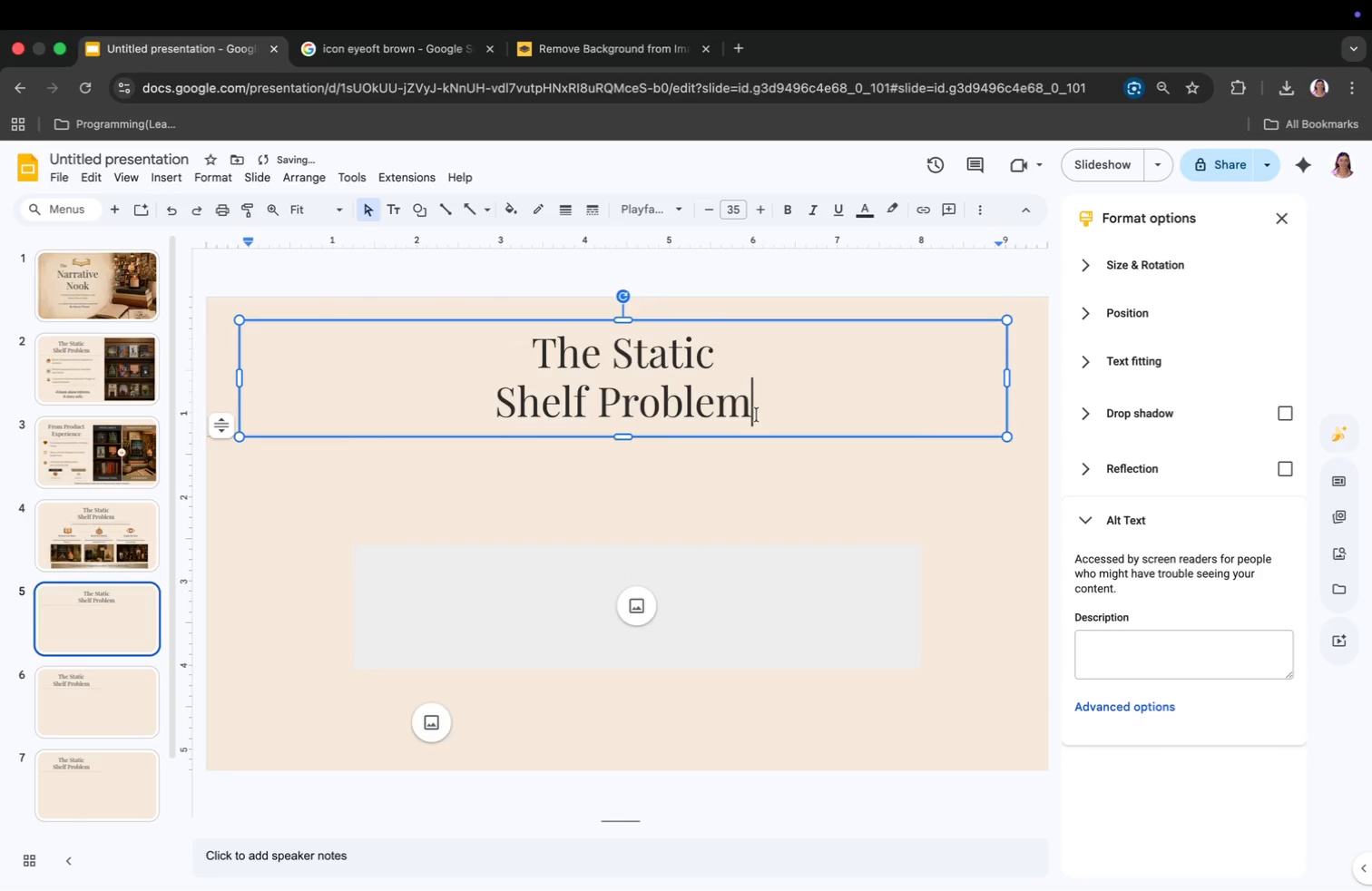 
left_click_drag(start_coordinate=[757, 415], to_coordinate=[493, 438])
 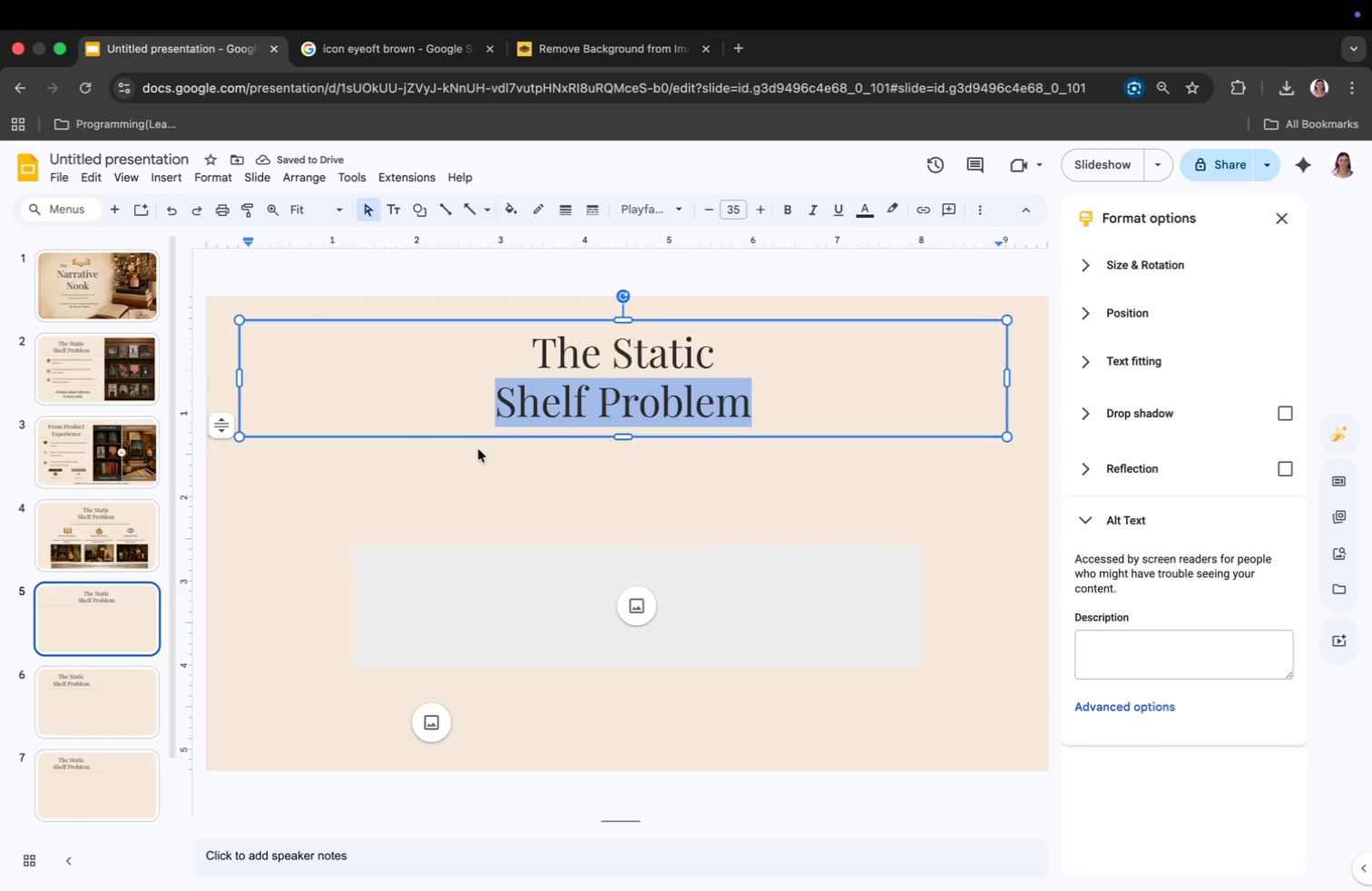 
key(Backspace)
 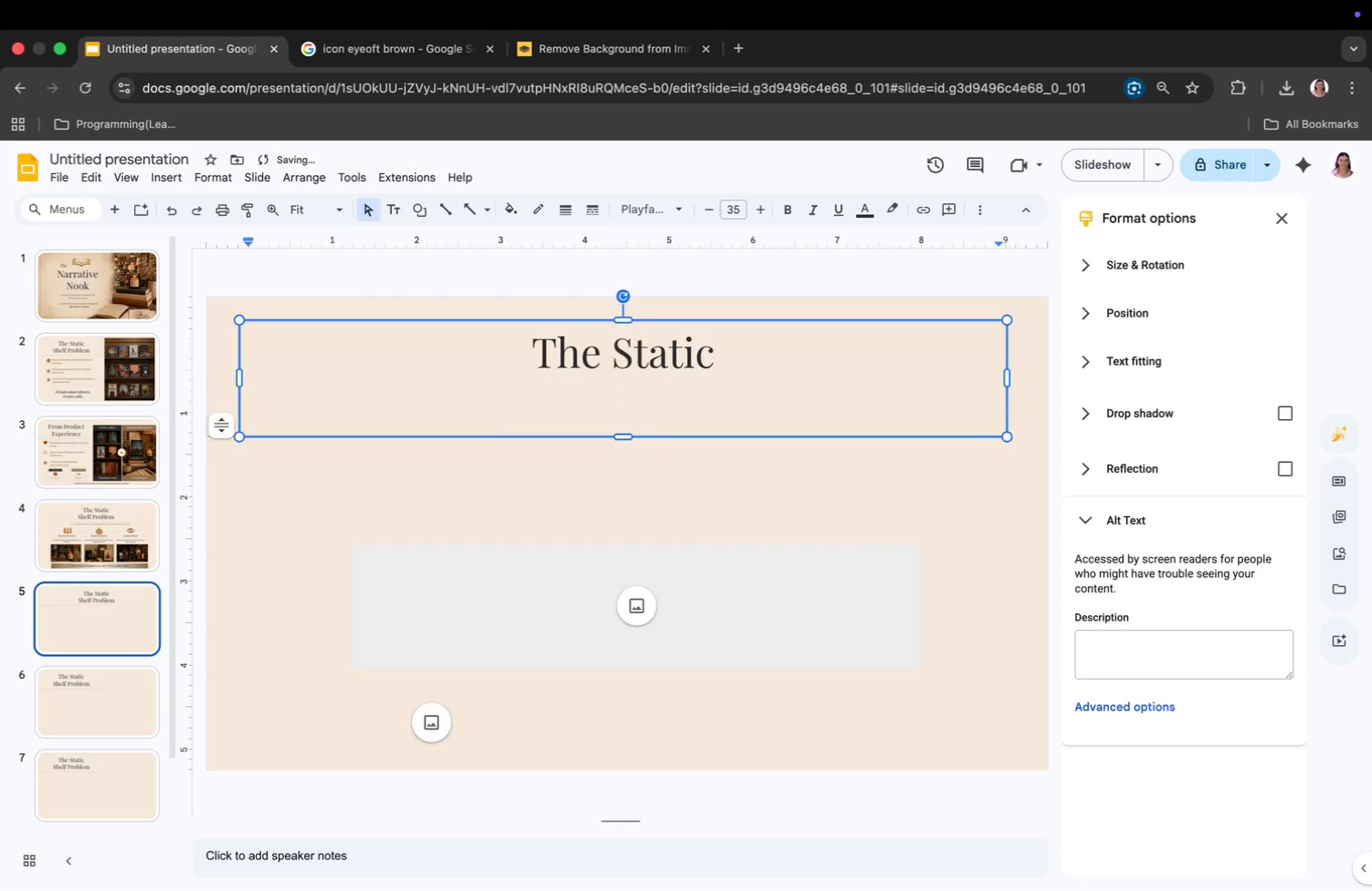 
key(Backspace)
 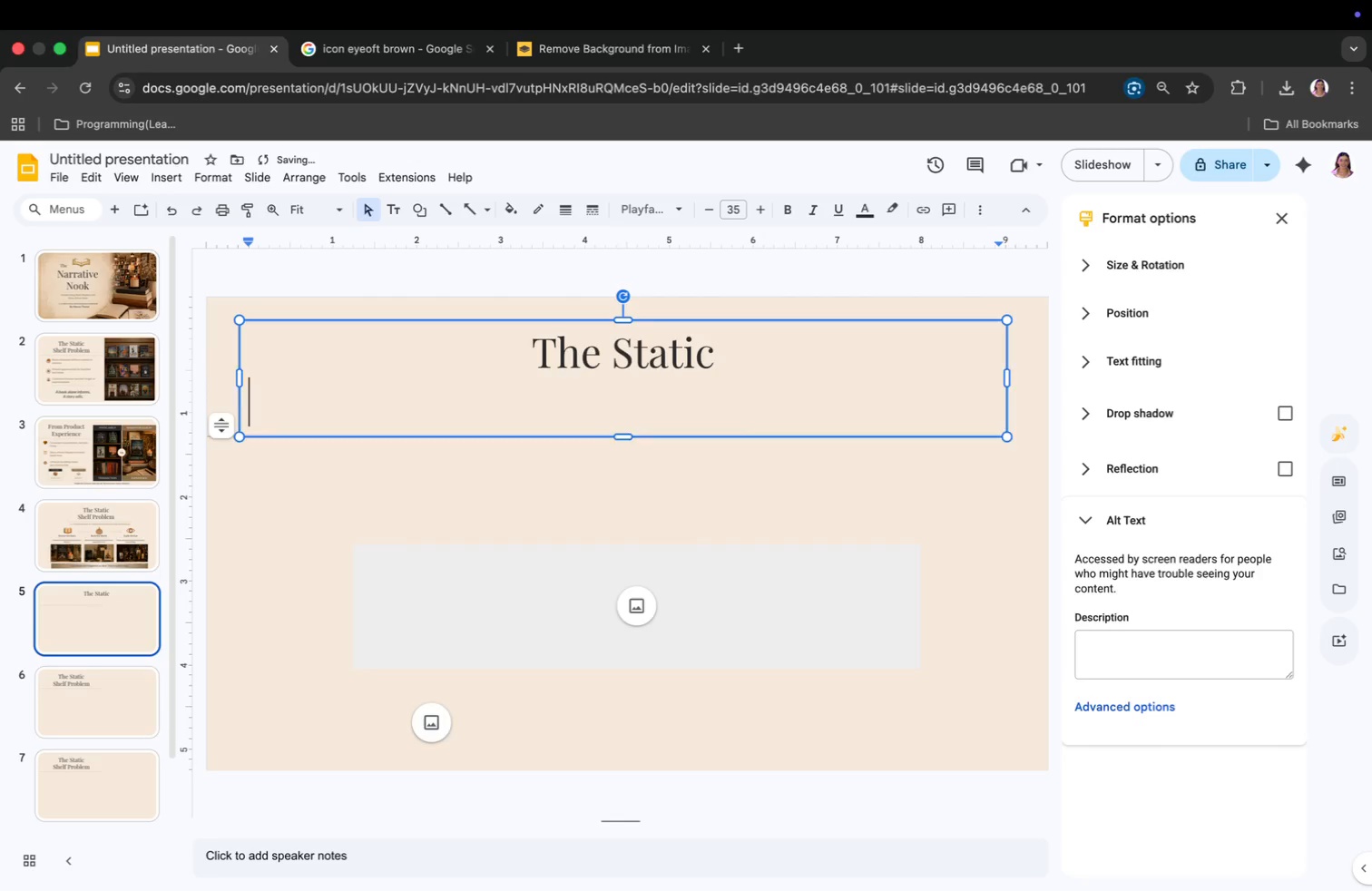 
key(Backspace)
 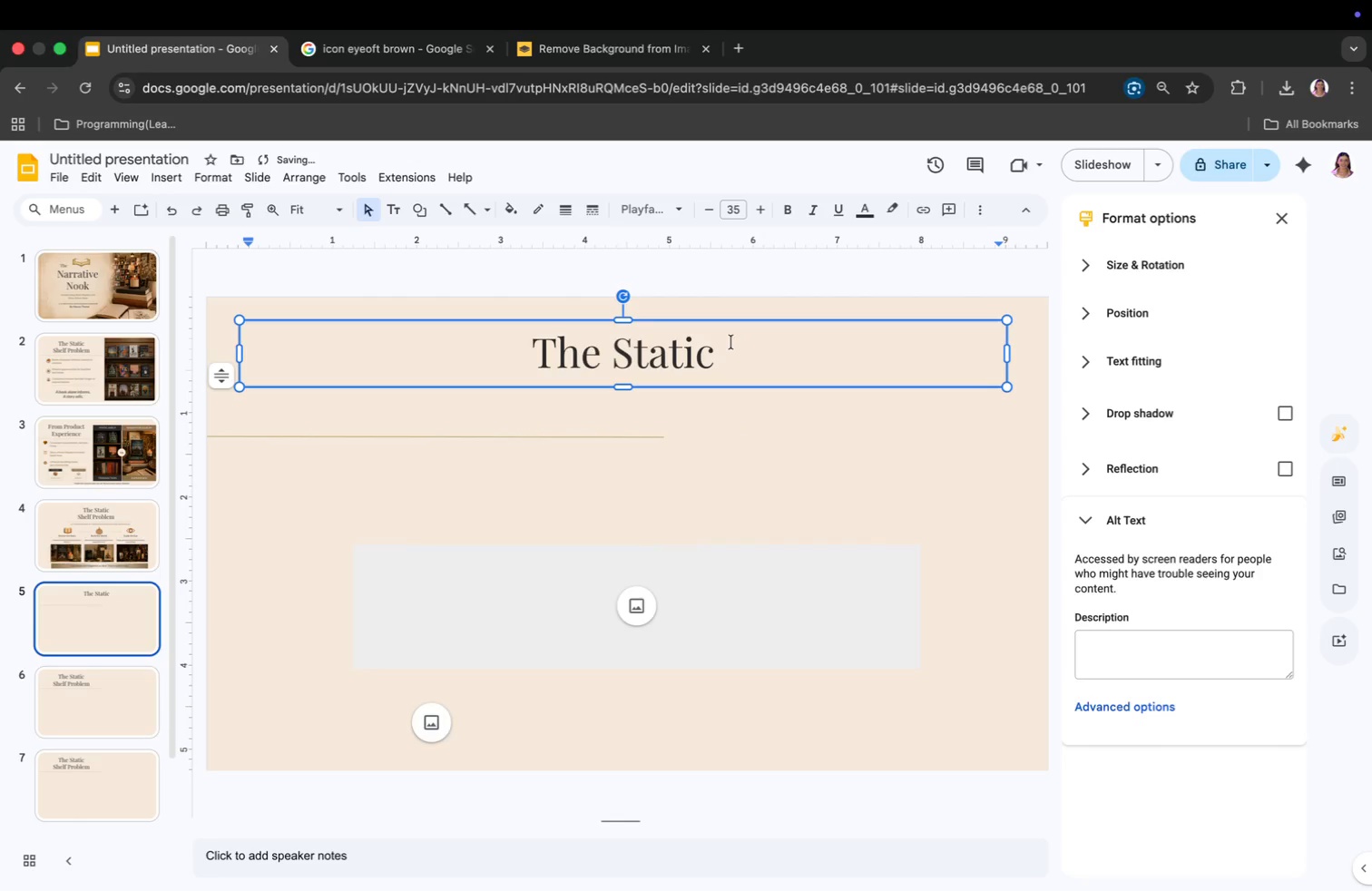 
left_click_drag(start_coordinate=[716, 352], to_coordinate=[524, 382])
 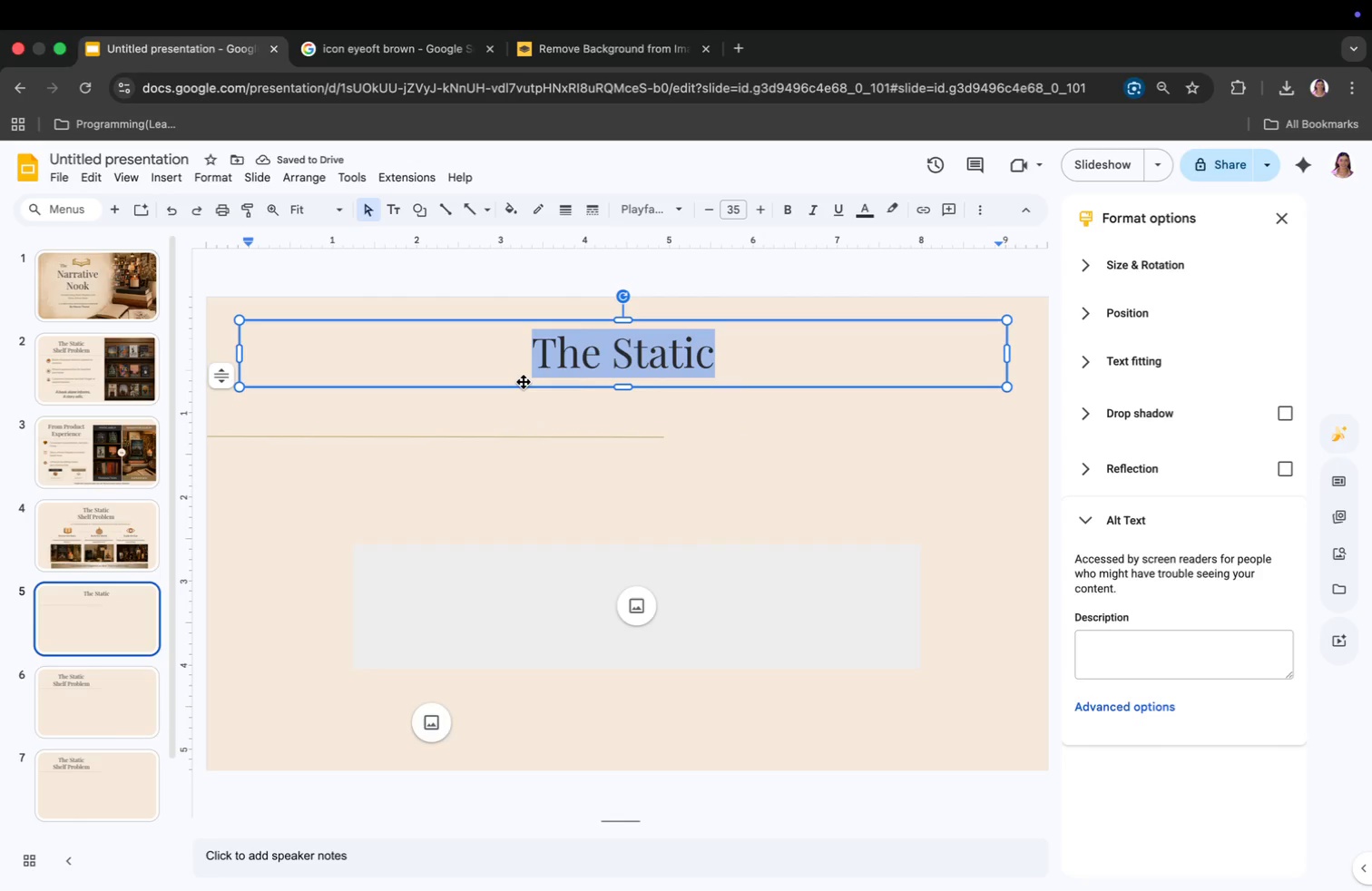 
type(Curated Pait)
key(Backspace)
type(ro)
key(Backspace)
type(ings tha)
key(Backspace)
key(Backspace)
key(Backspace)
type(That s)
key(Backspace)
type(Sell)
 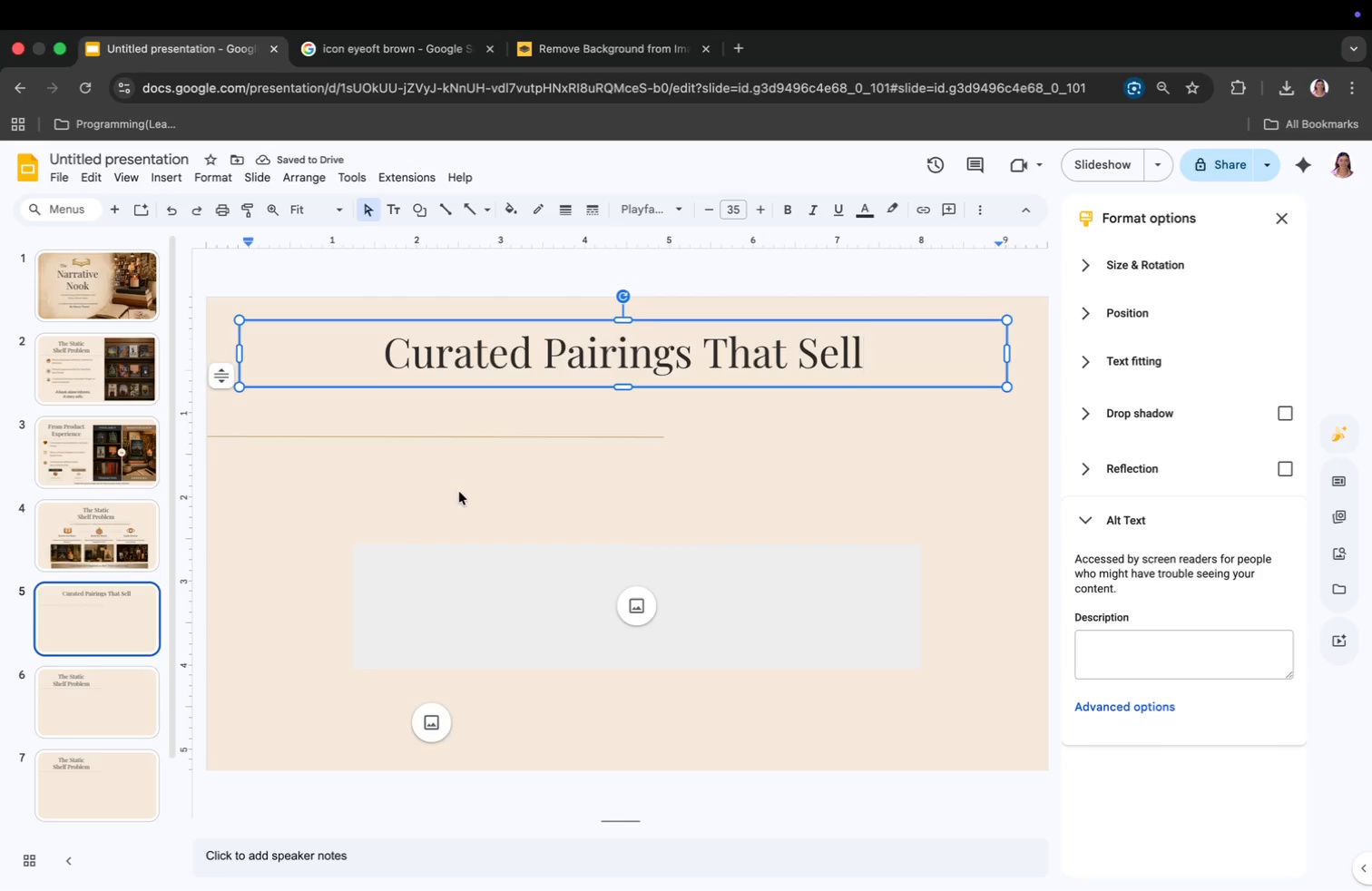 
left_click([458, 492])
 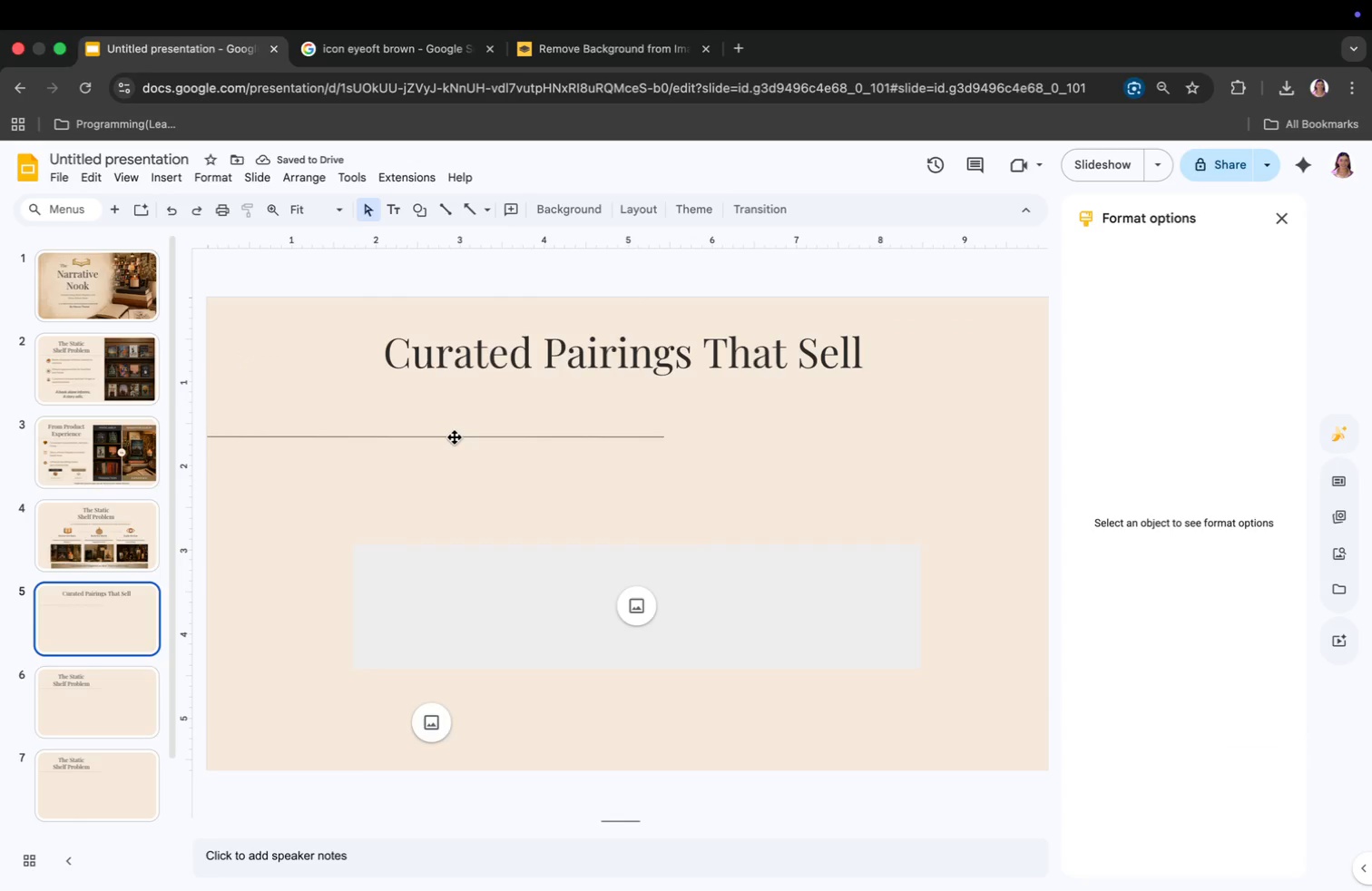 
left_click_drag(start_coordinate=[455, 436], to_coordinate=[647, 391])
 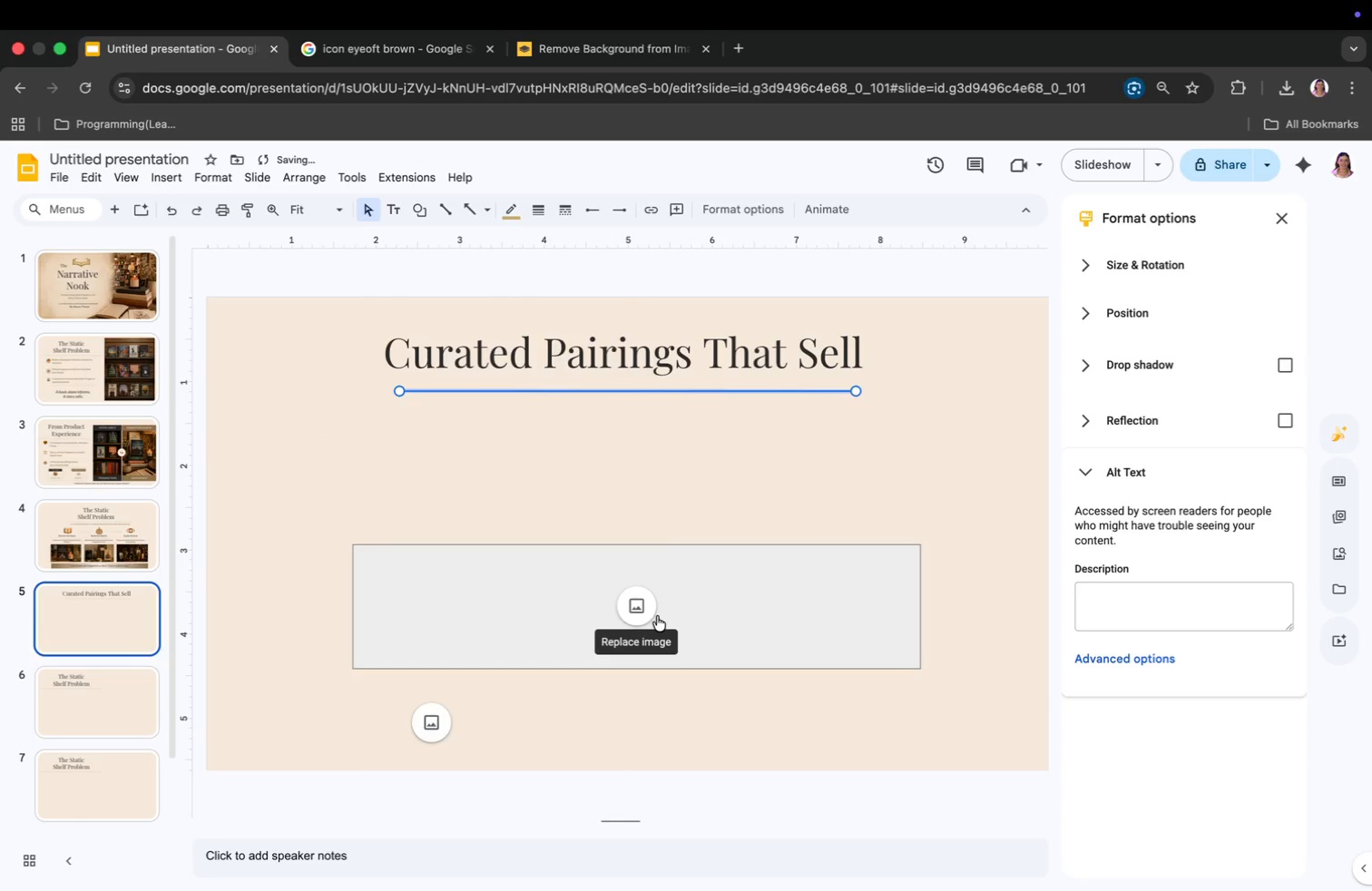 
left_click_drag(start_coordinate=[659, 608], to_coordinate=[627, 523])
 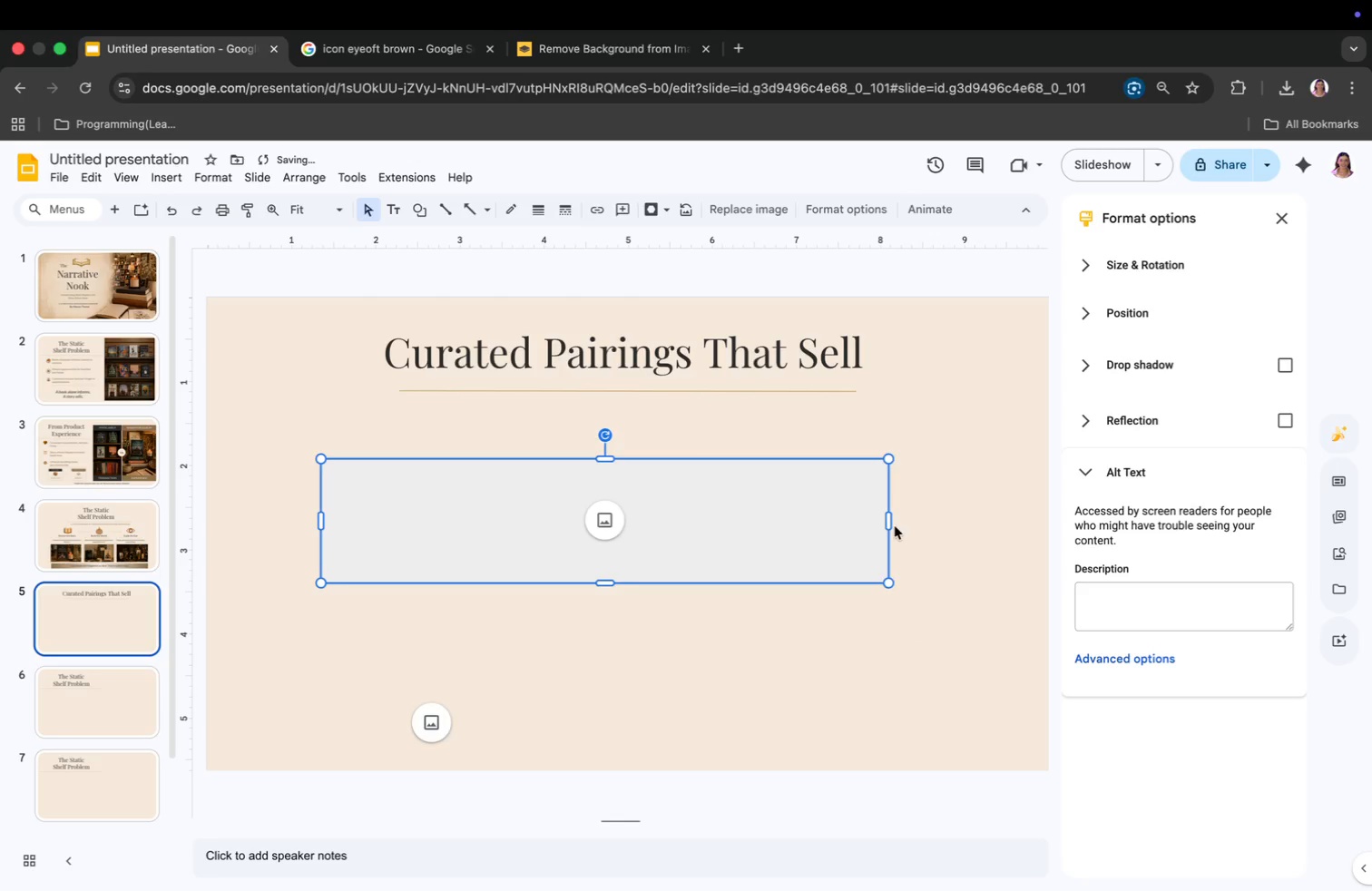 
left_click_drag(start_coordinate=[889, 523], to_coordinate=[997, 519])
 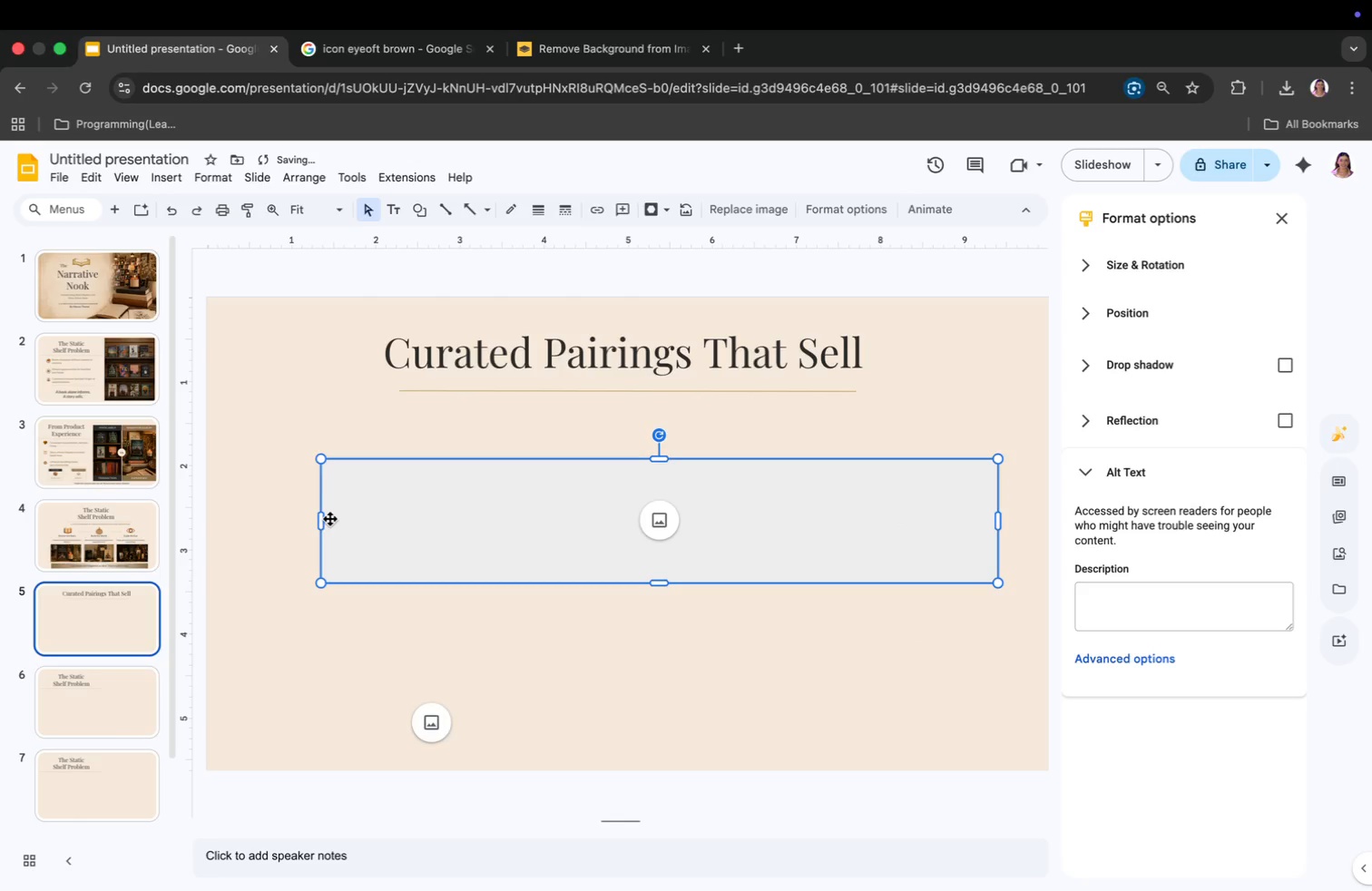 
left_click_drag(start_coordinate=[321, 523], to_coordinate=[253, 525])
 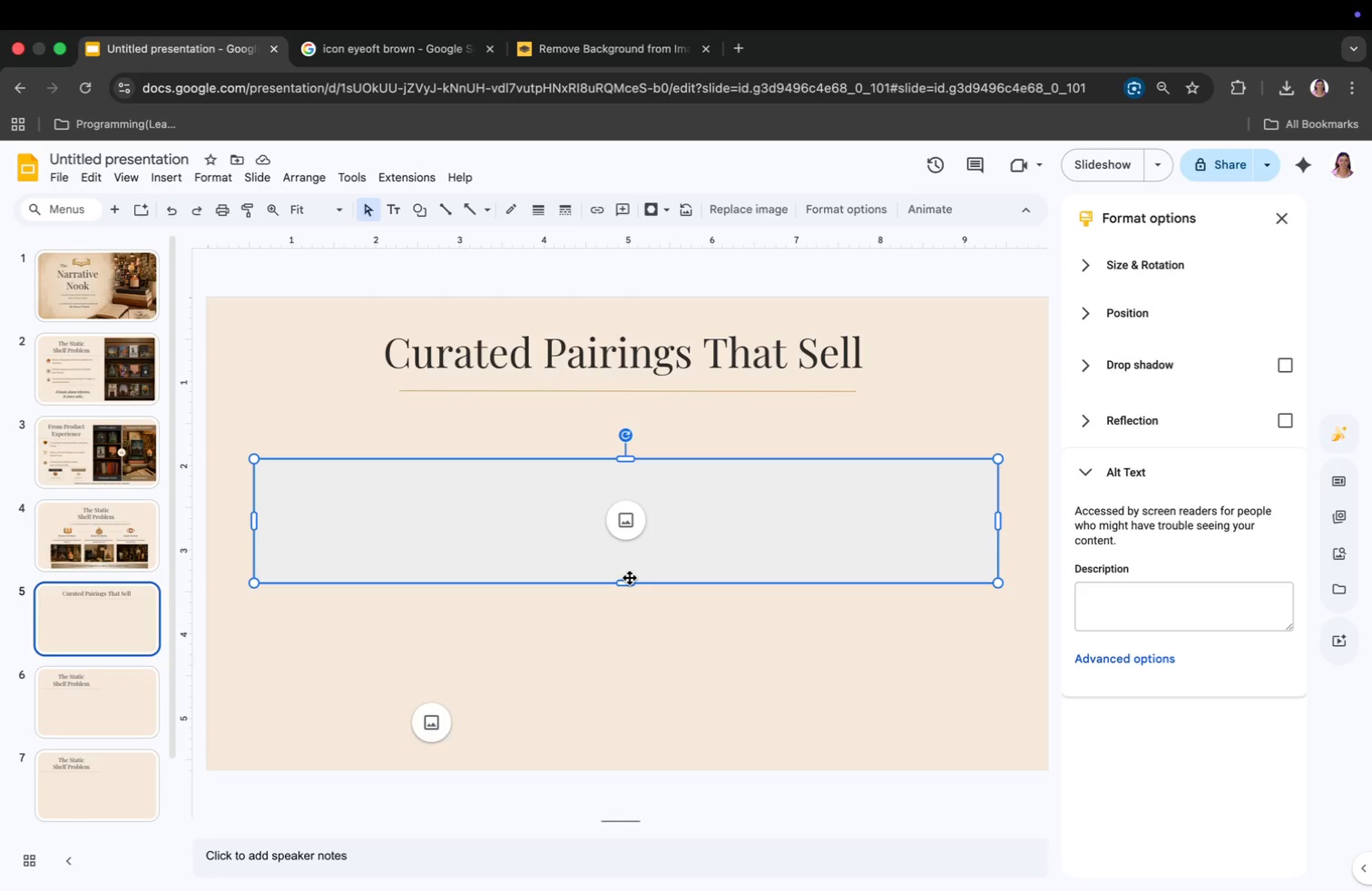 
wait(7.95)
 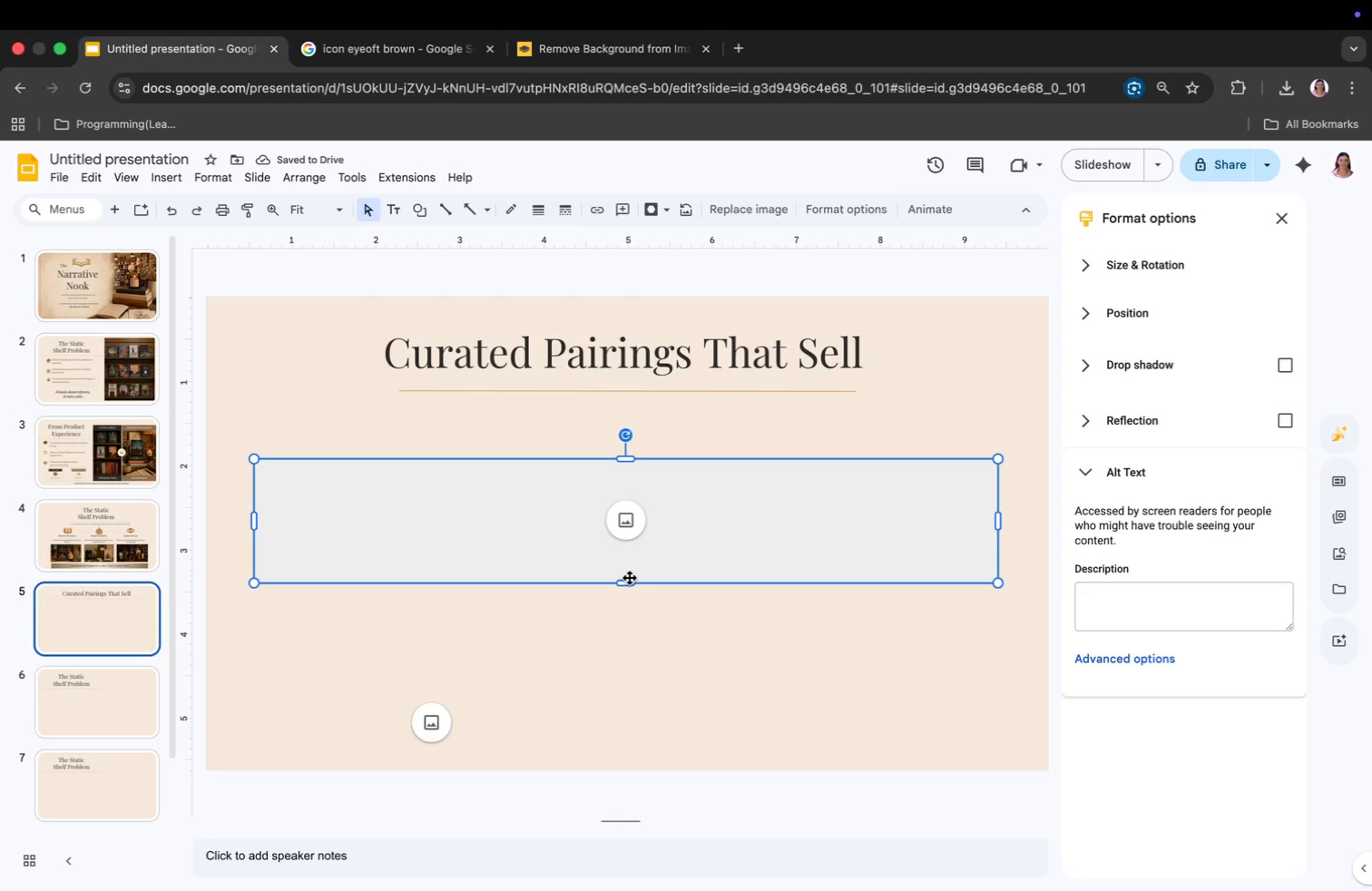 
left_click_drag(start_coordinate=[627, 585], to_coordinate=[637, 624])
 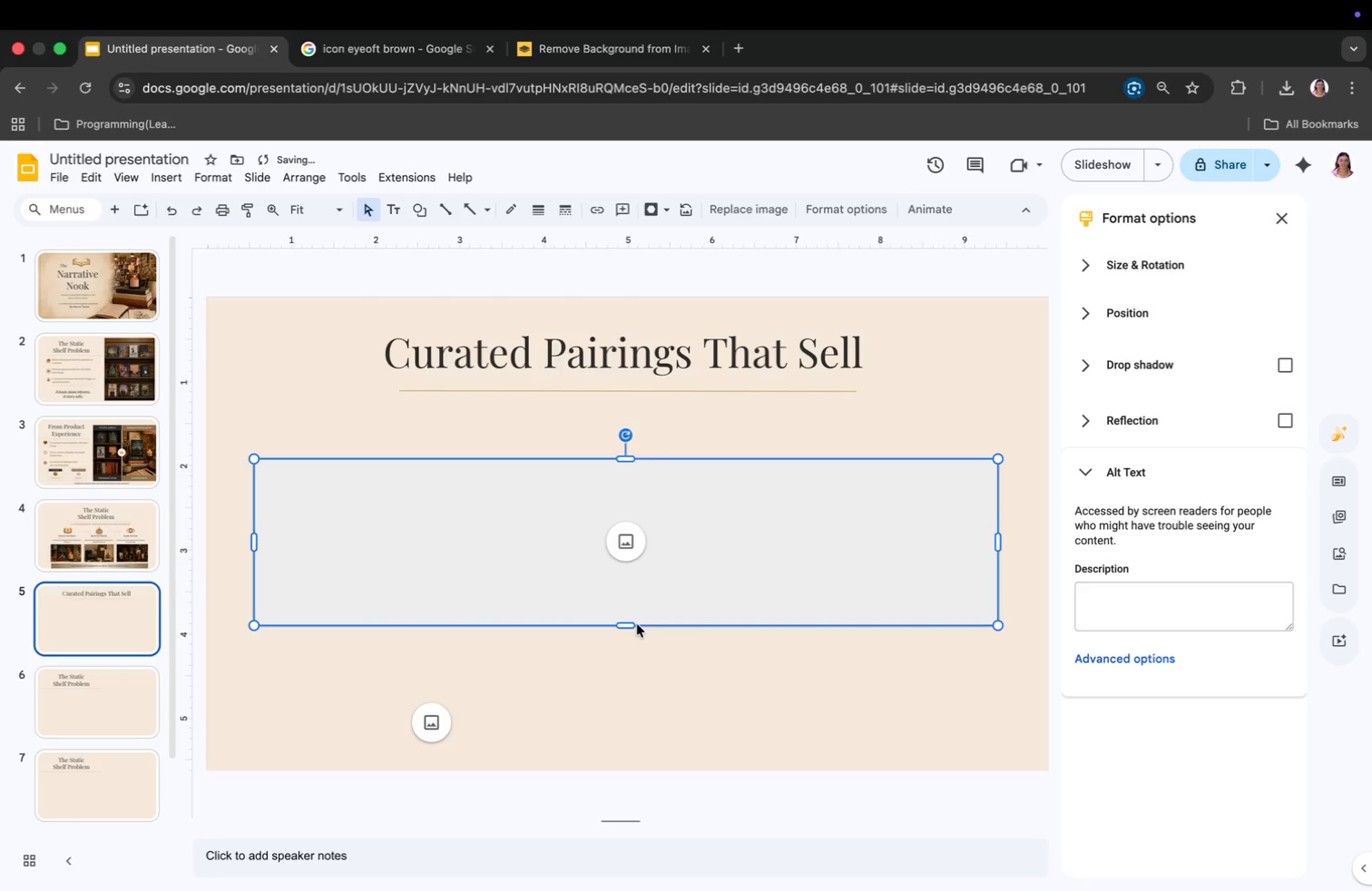 
left_click_drag(start_coordinate=[626, 625], to_coordinate=[627, 643])
 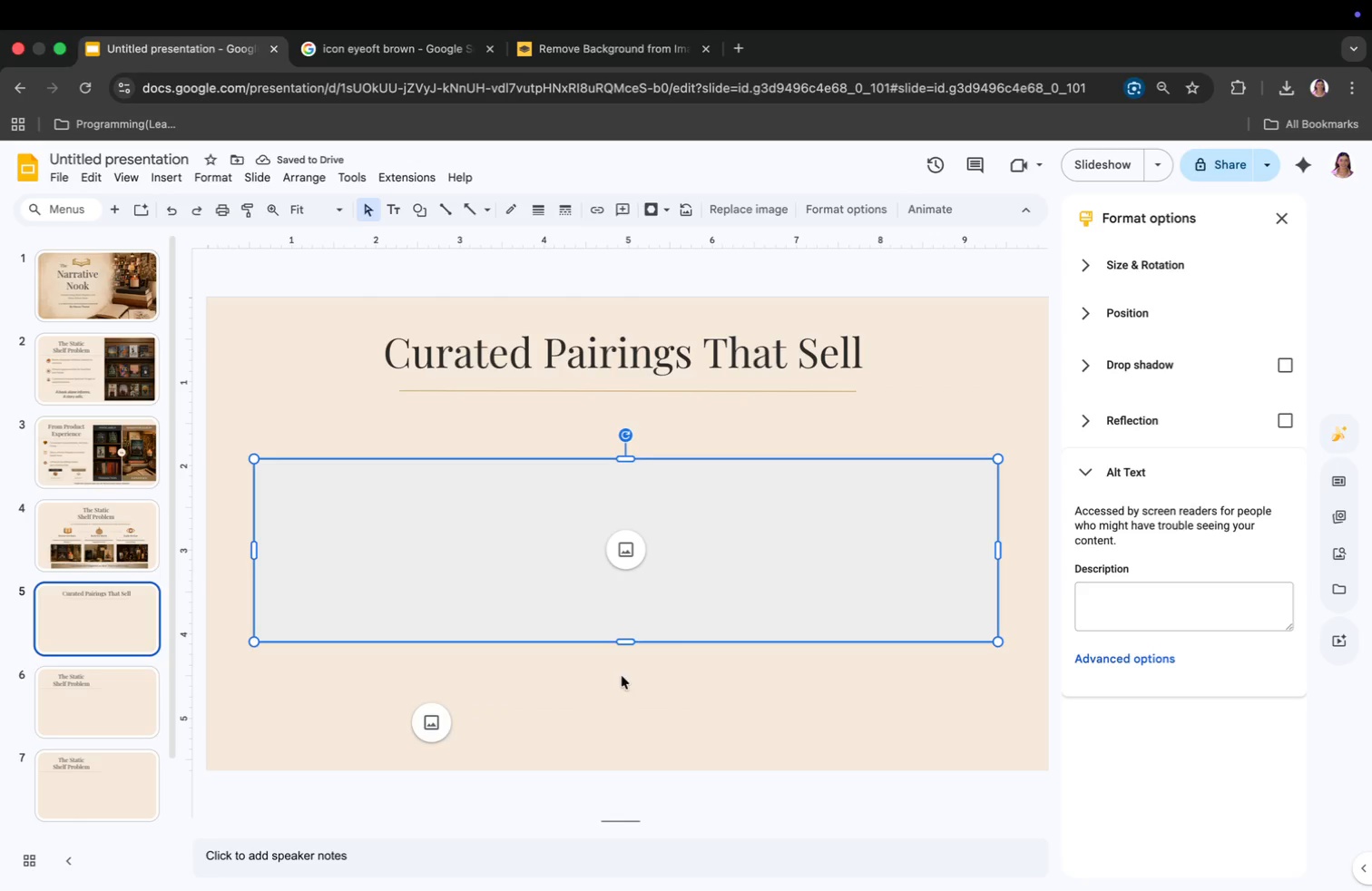 
wait(6.22)
 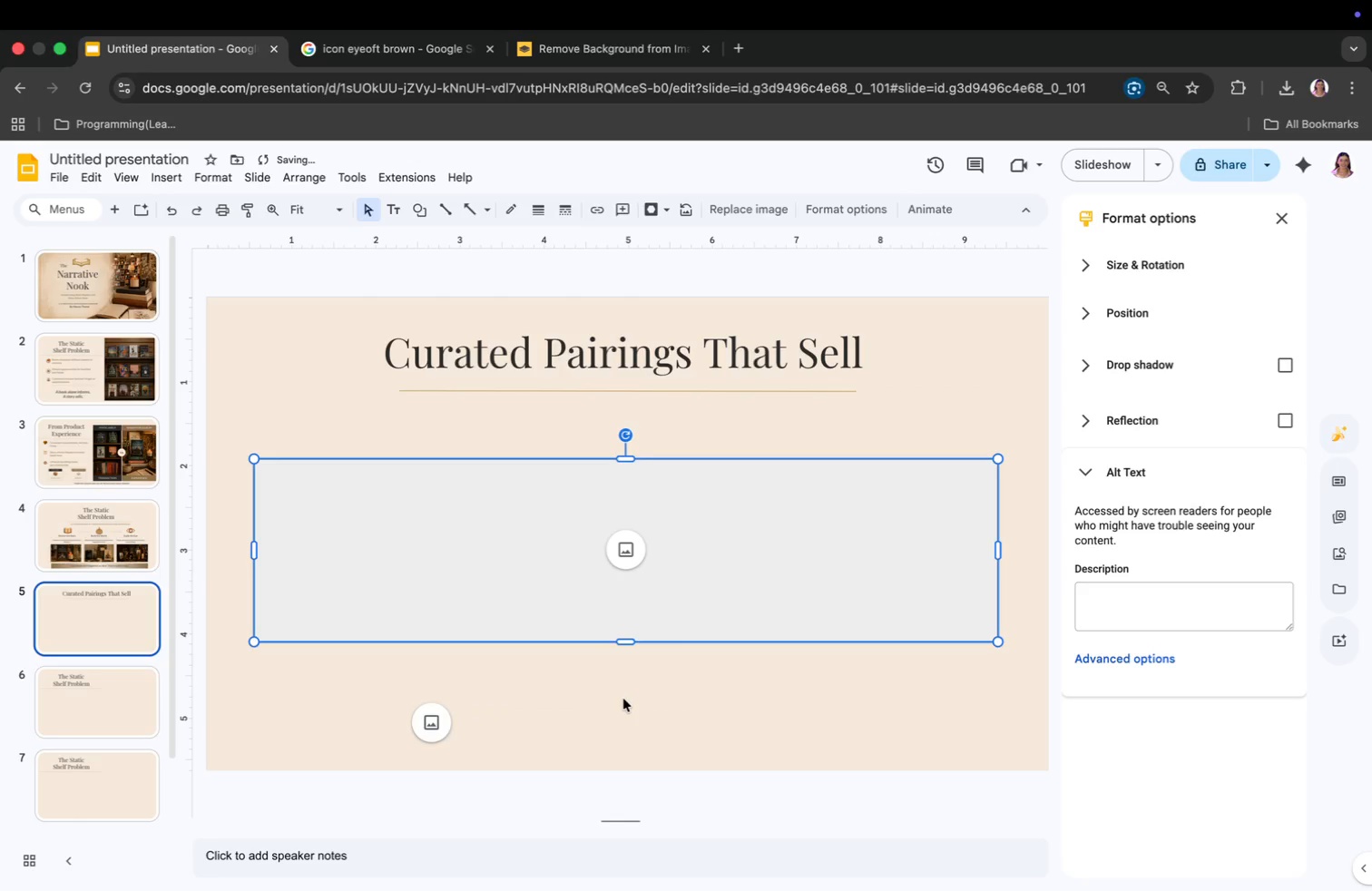 
left_click([566, 407])
 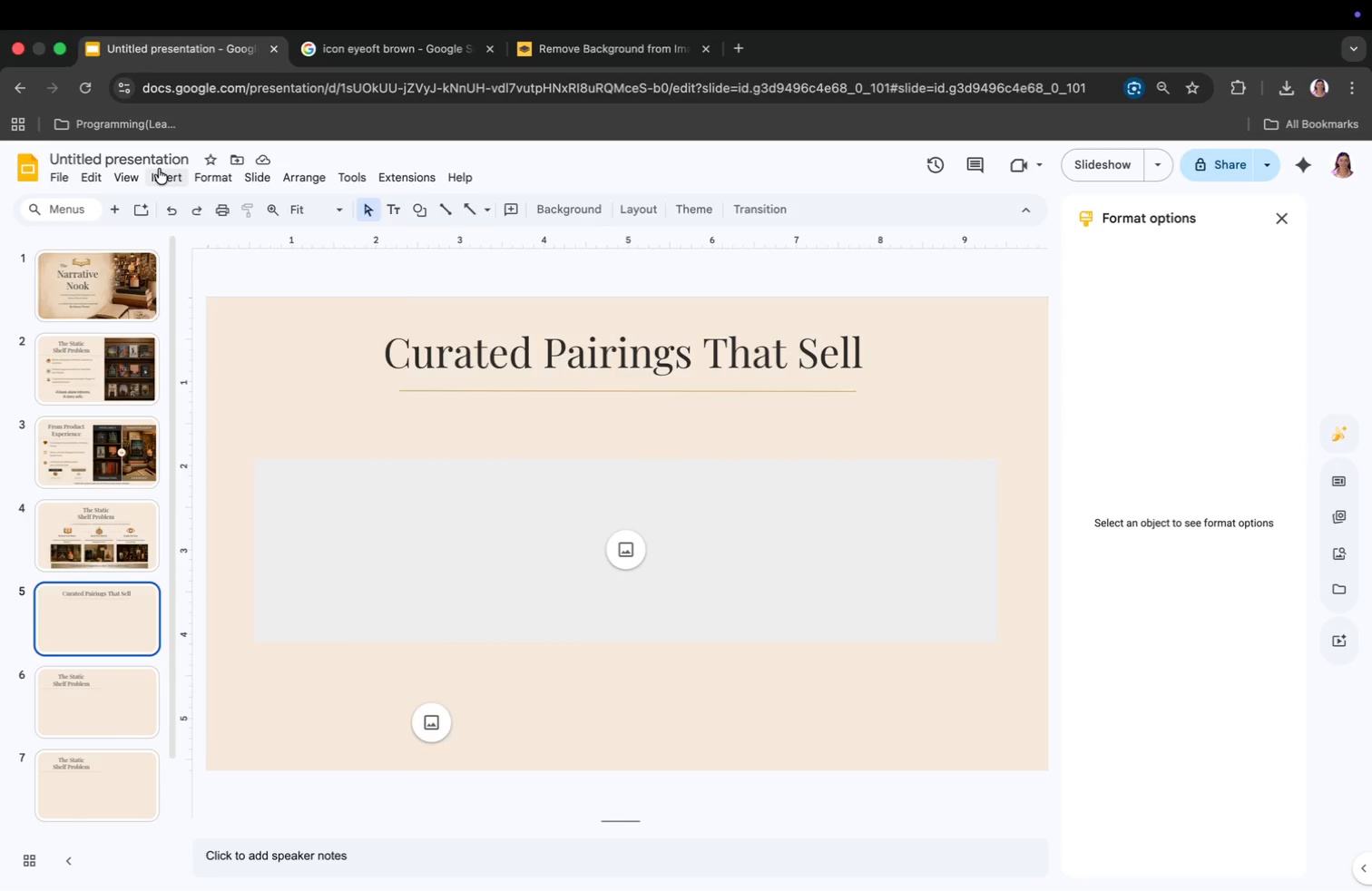 
left_click([203, 266])
 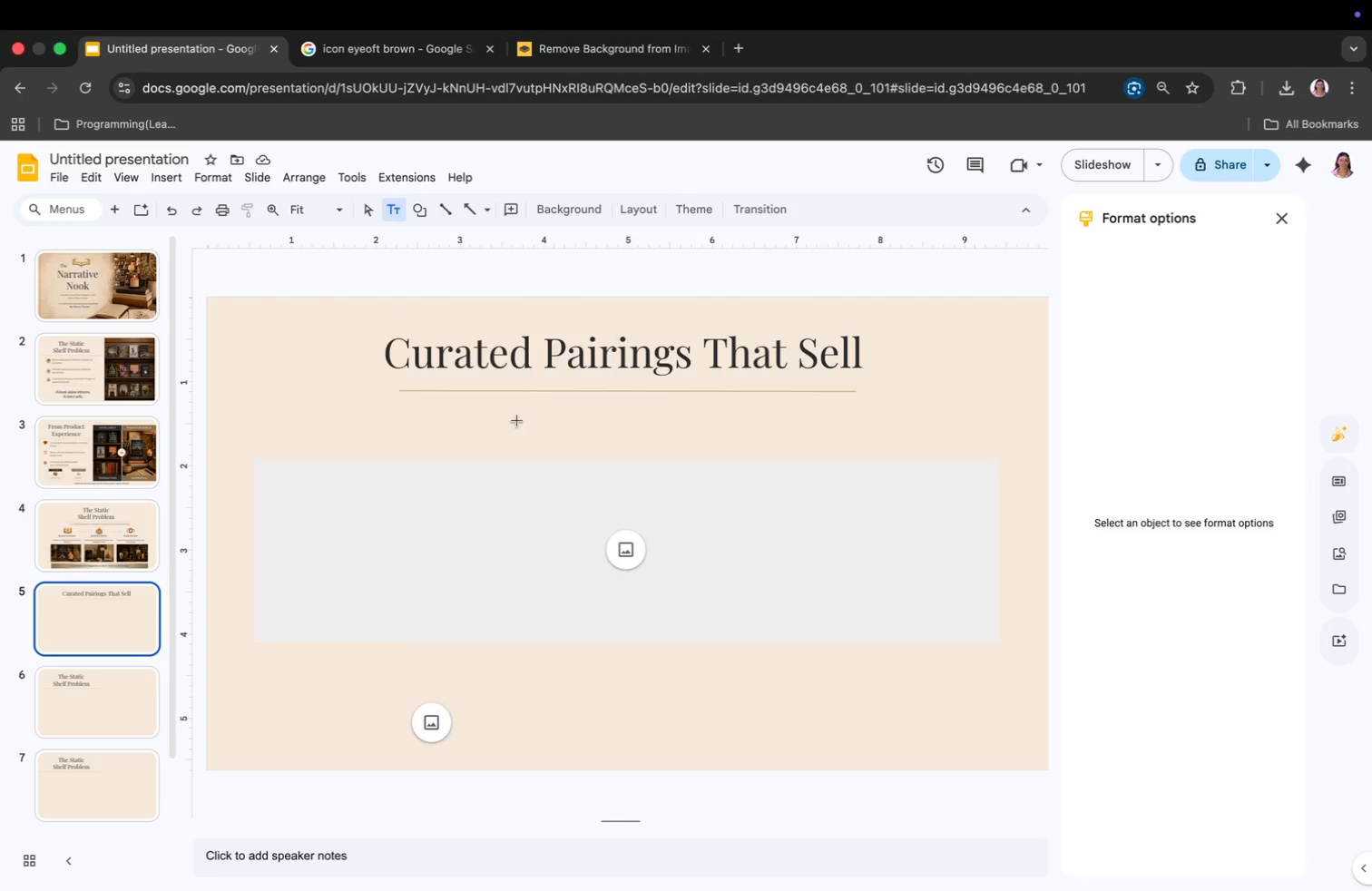 
left_click([523, 401])
 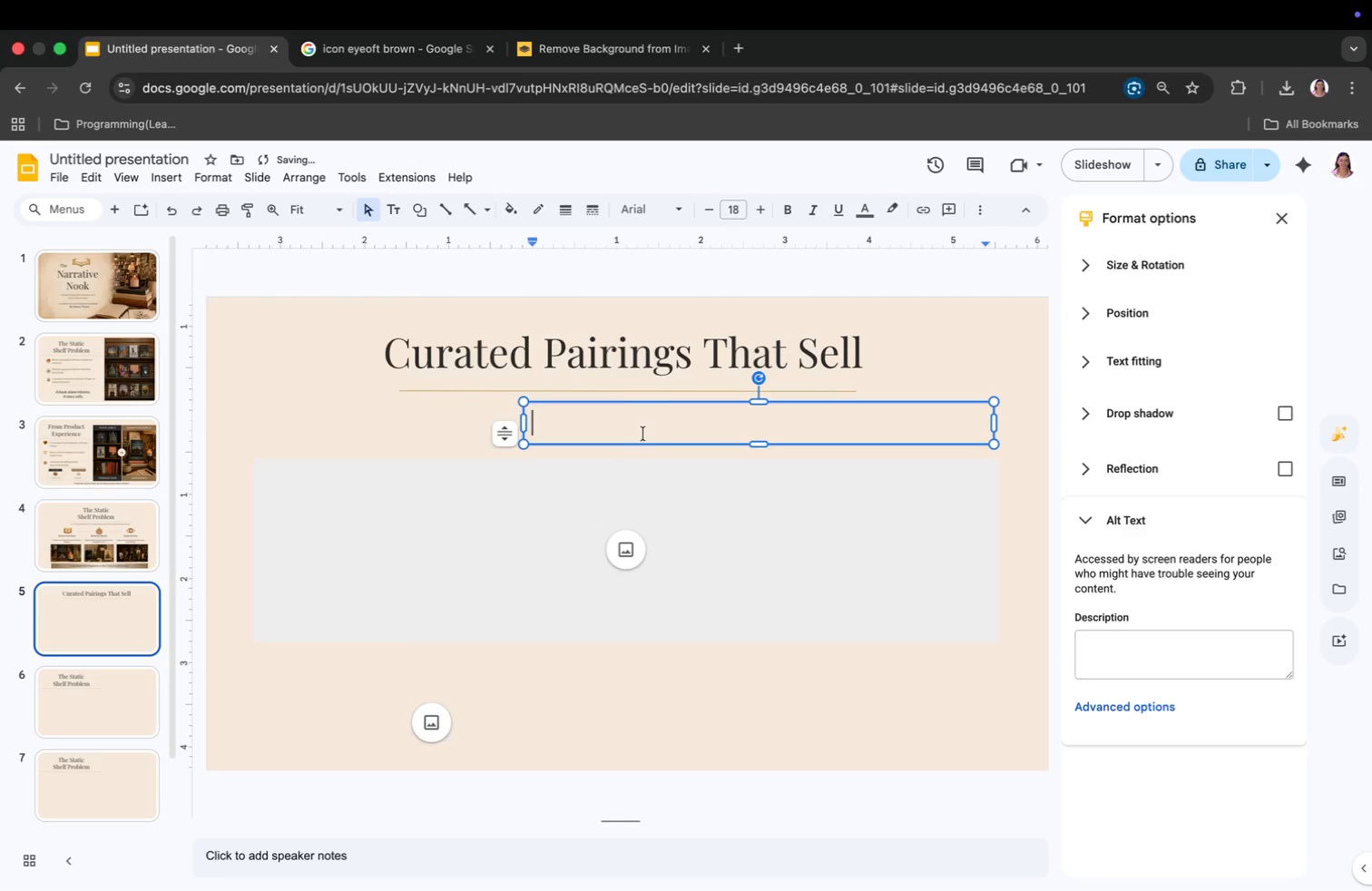 
left_click_drag(start_coordinate=[653, 430], to_coordinate=[557, 424])
 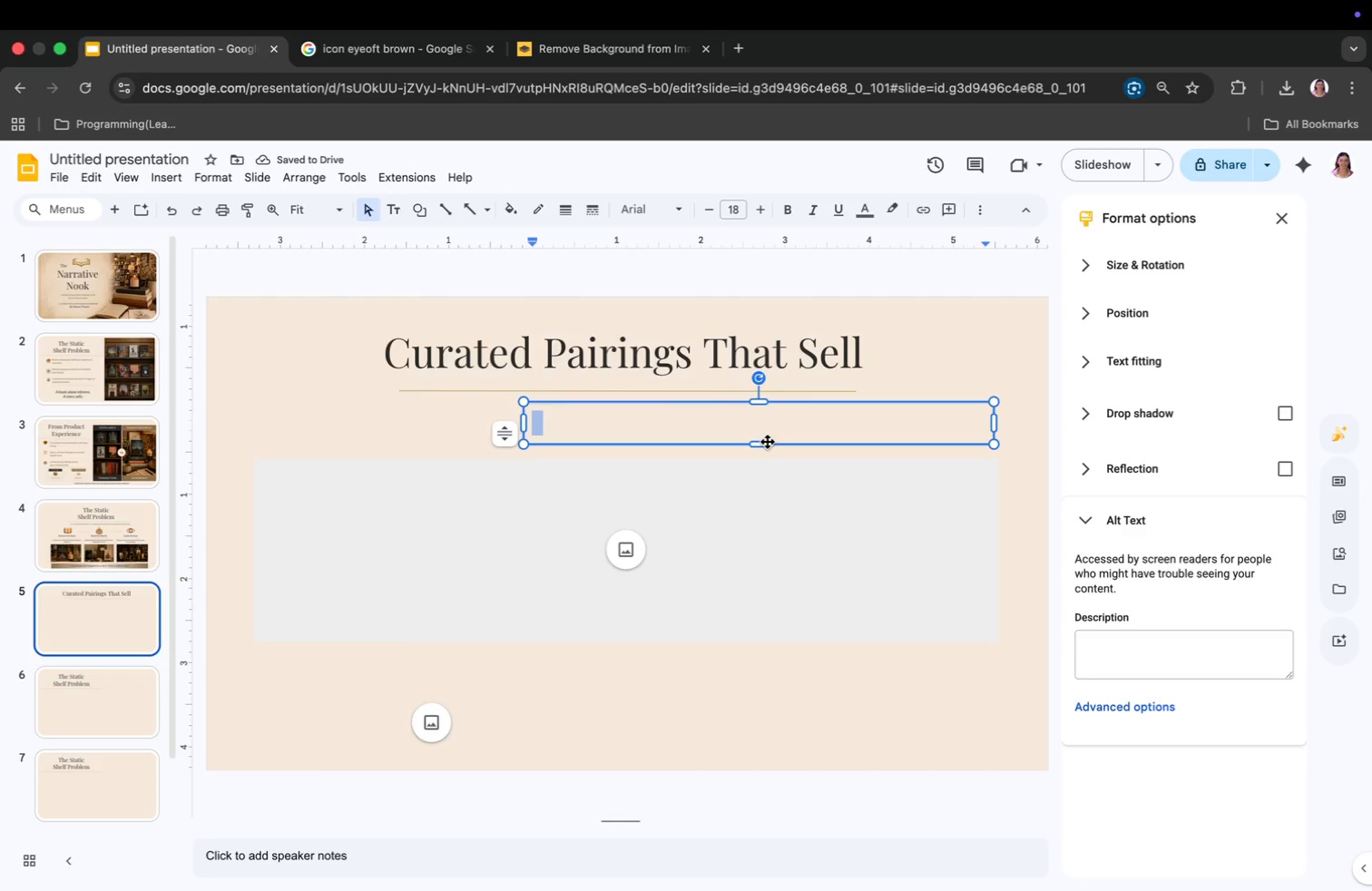 
left_click_drag(start_coordinate=[768, 442], to_coordinate=[641, 431])
 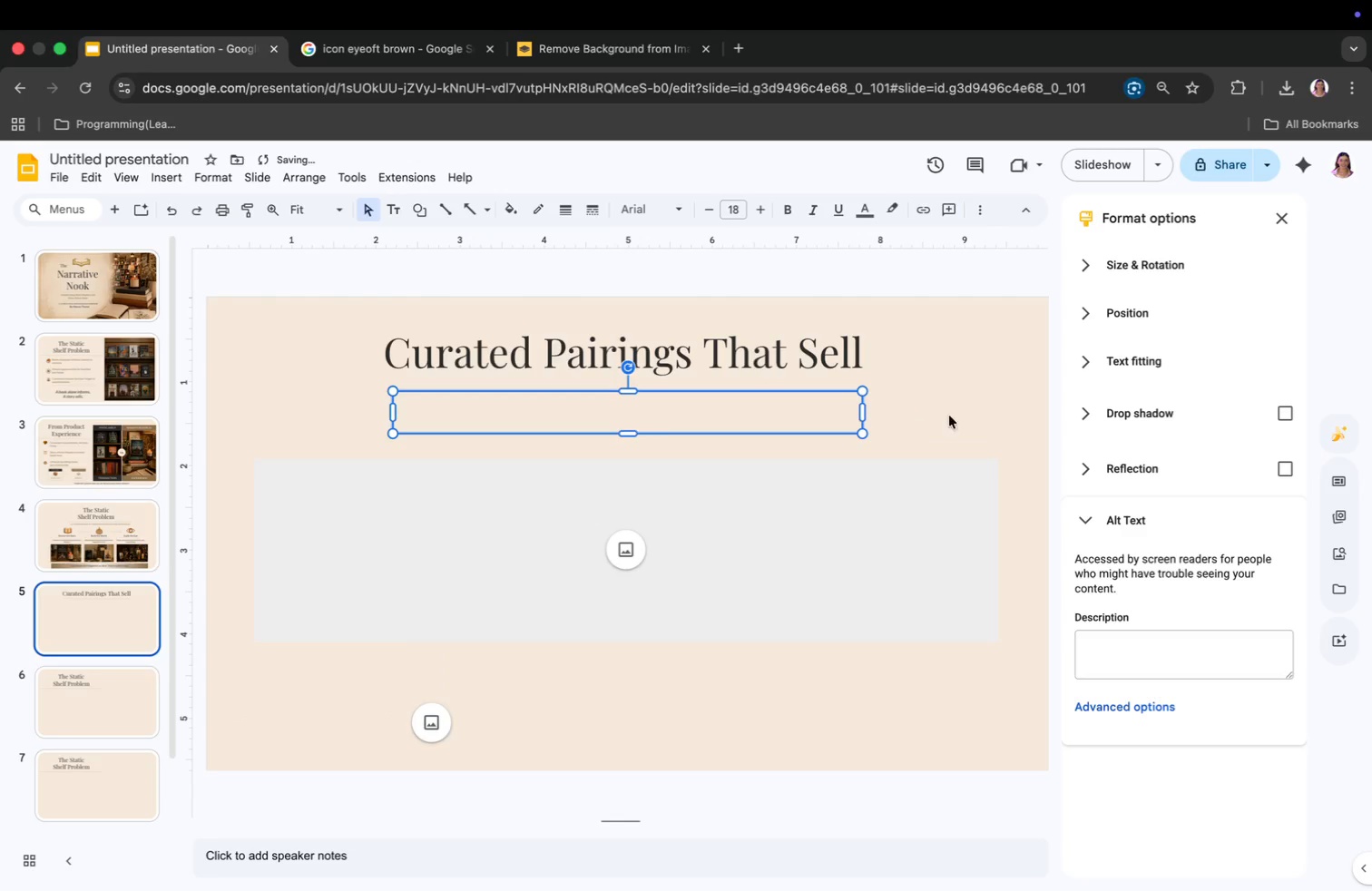 
left_click([972, 411])
 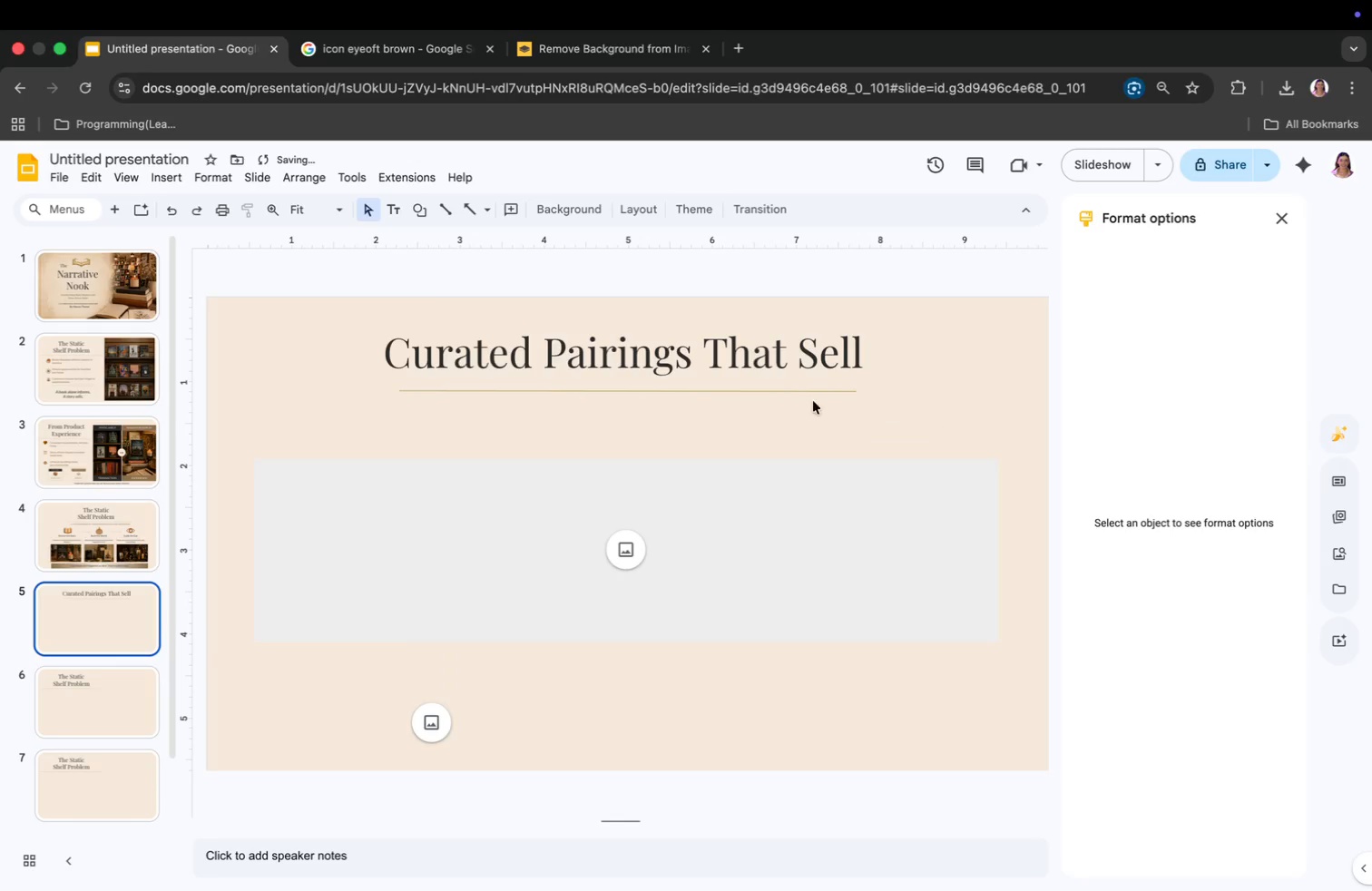 
left_click([736, 404])
 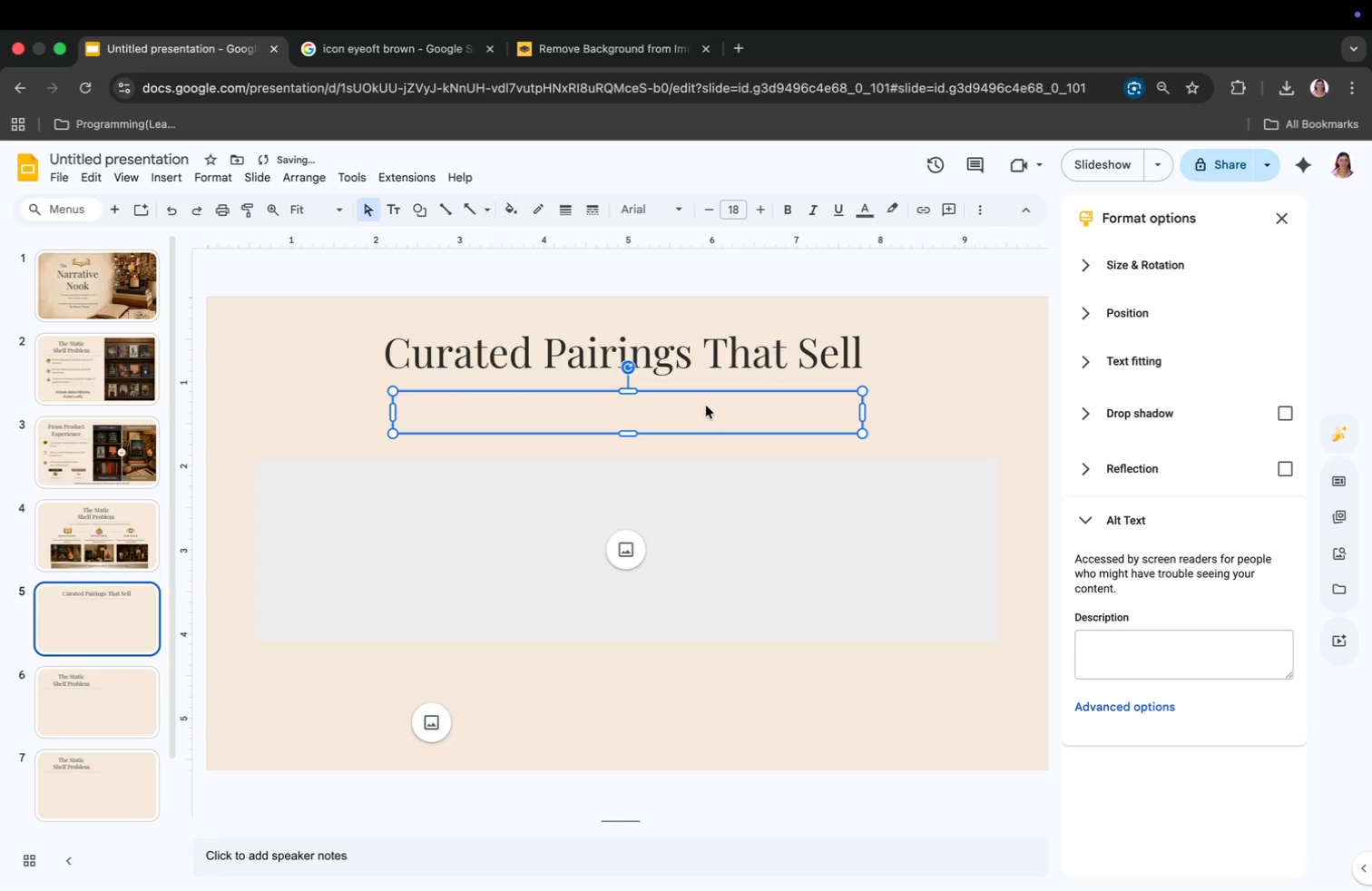 
double_click([704, 406])
 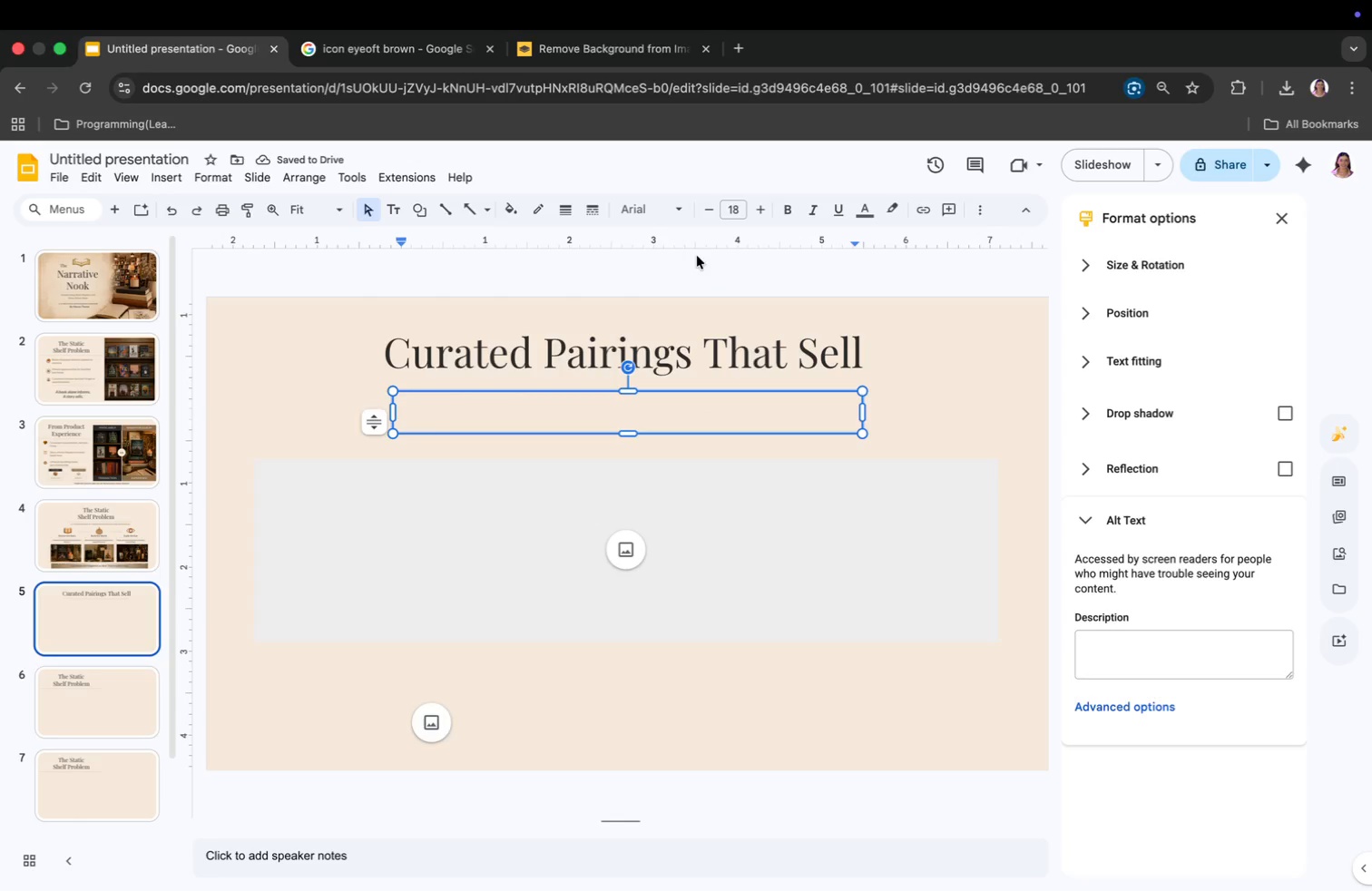 
left_click([642, 204])
 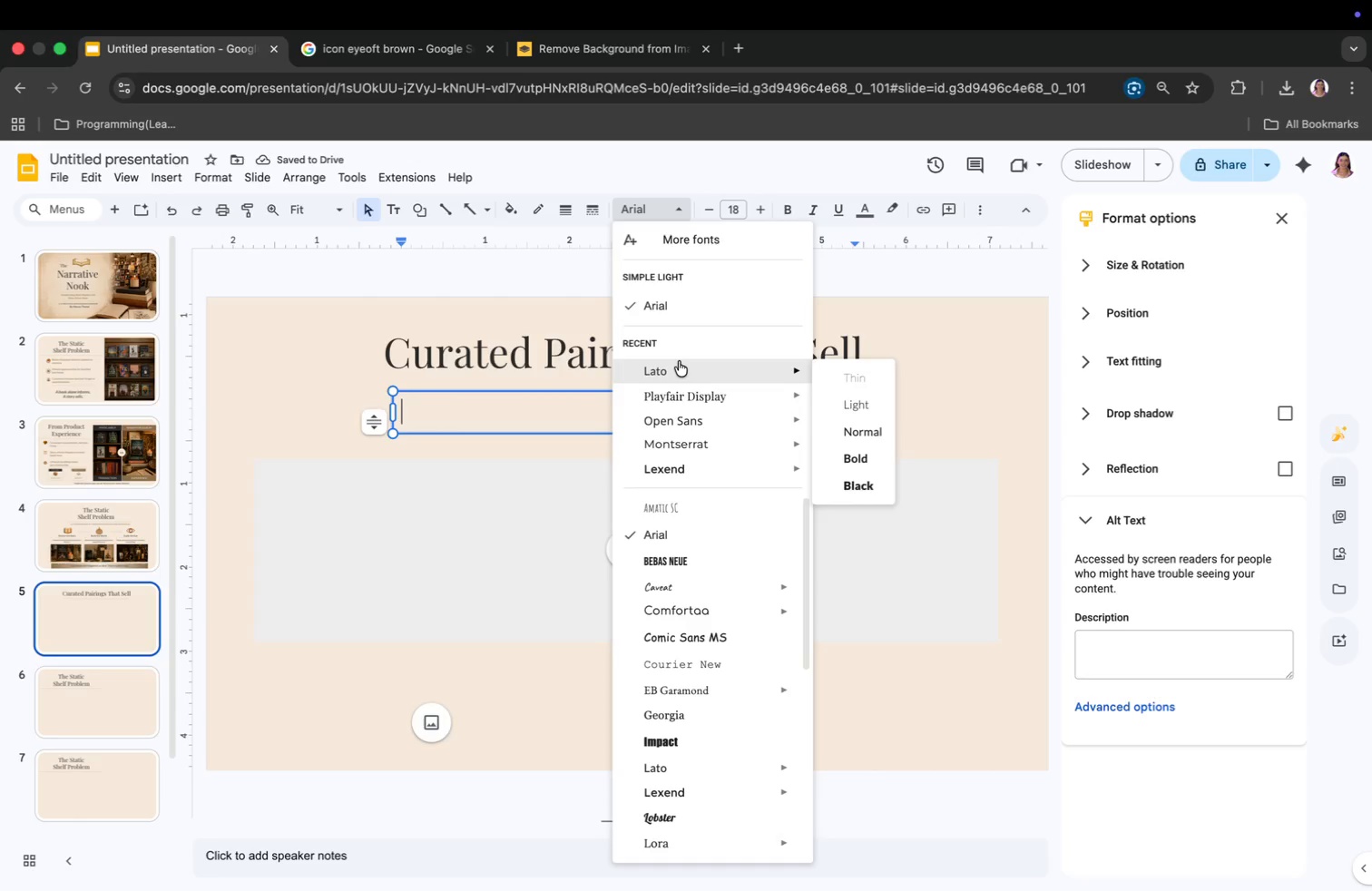 
left_click([679, 364])
 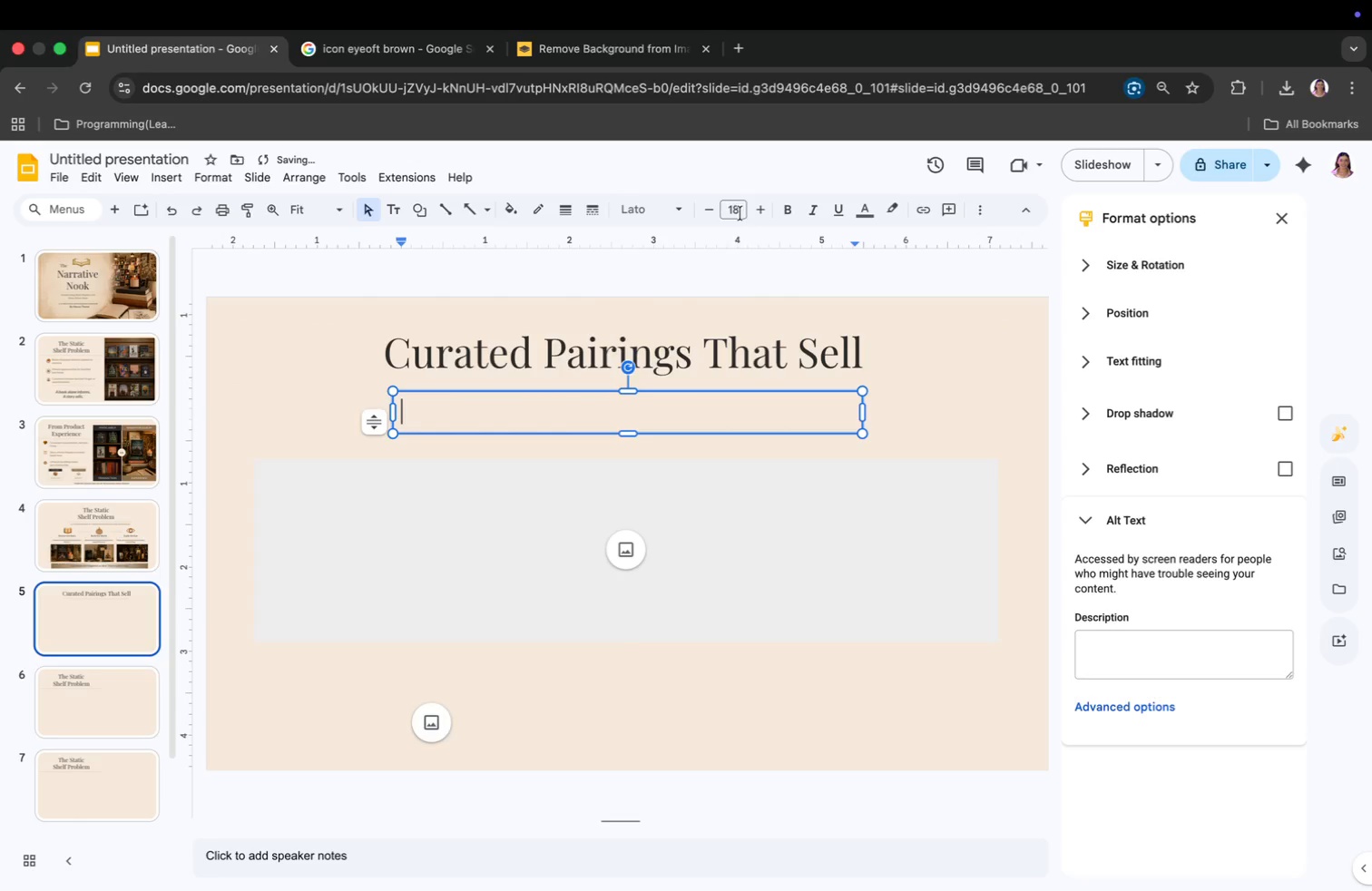 
left_click([743, 208])
 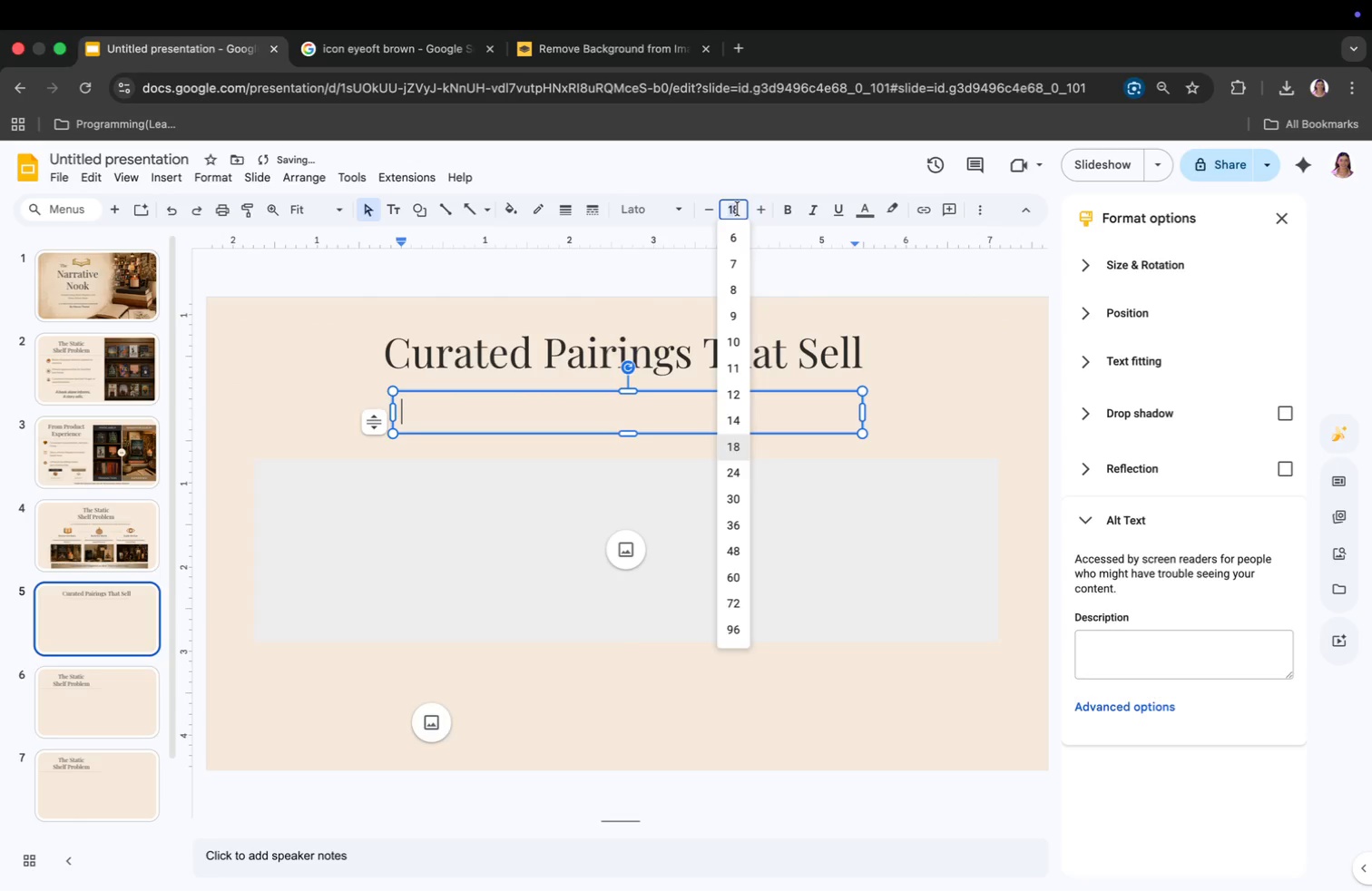 
type(10)
 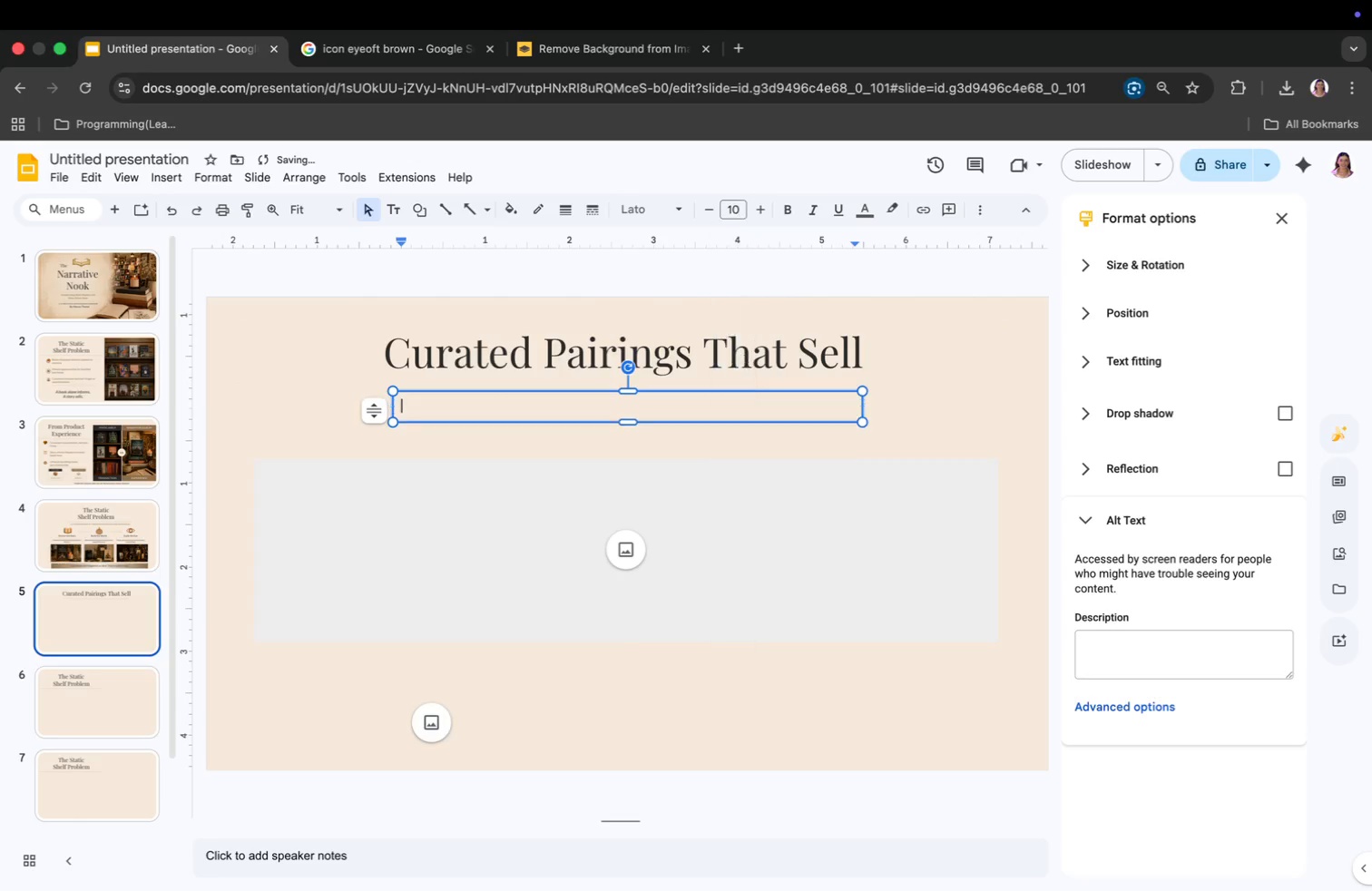 
key(Enter)
 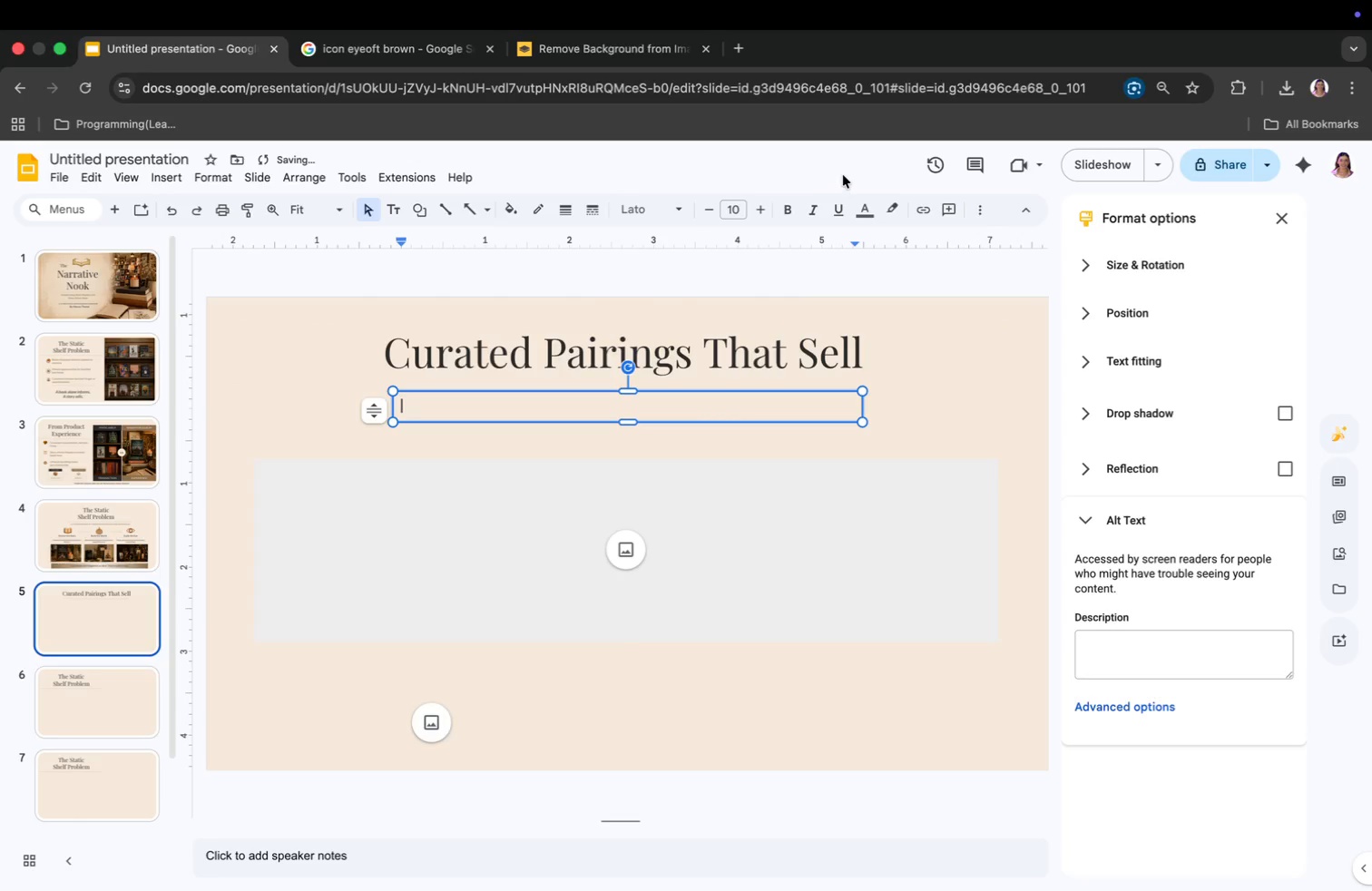 
left_click([867, 215])
 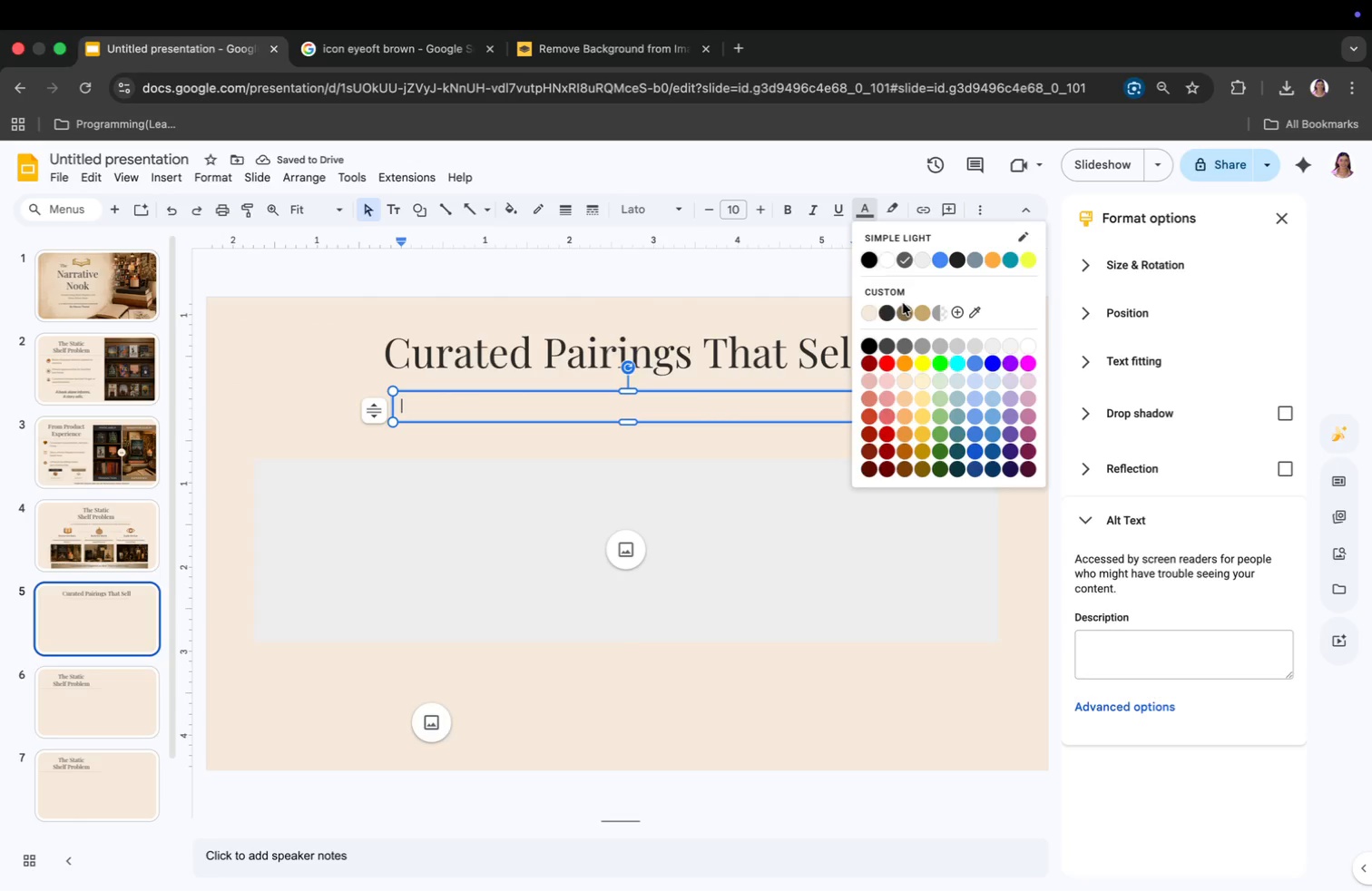 
left_click([905, 307])
 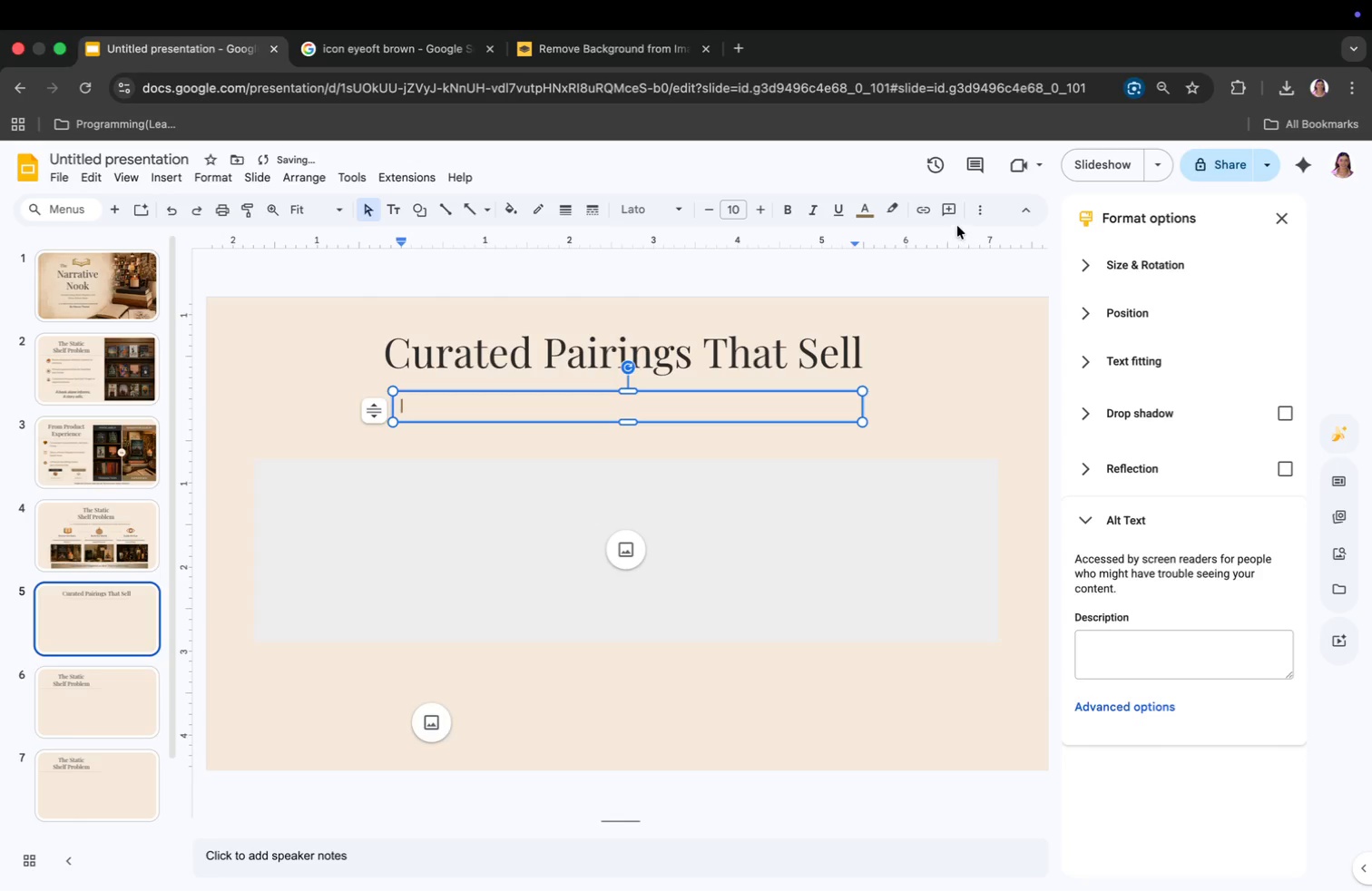 
left_click([975, 211])
 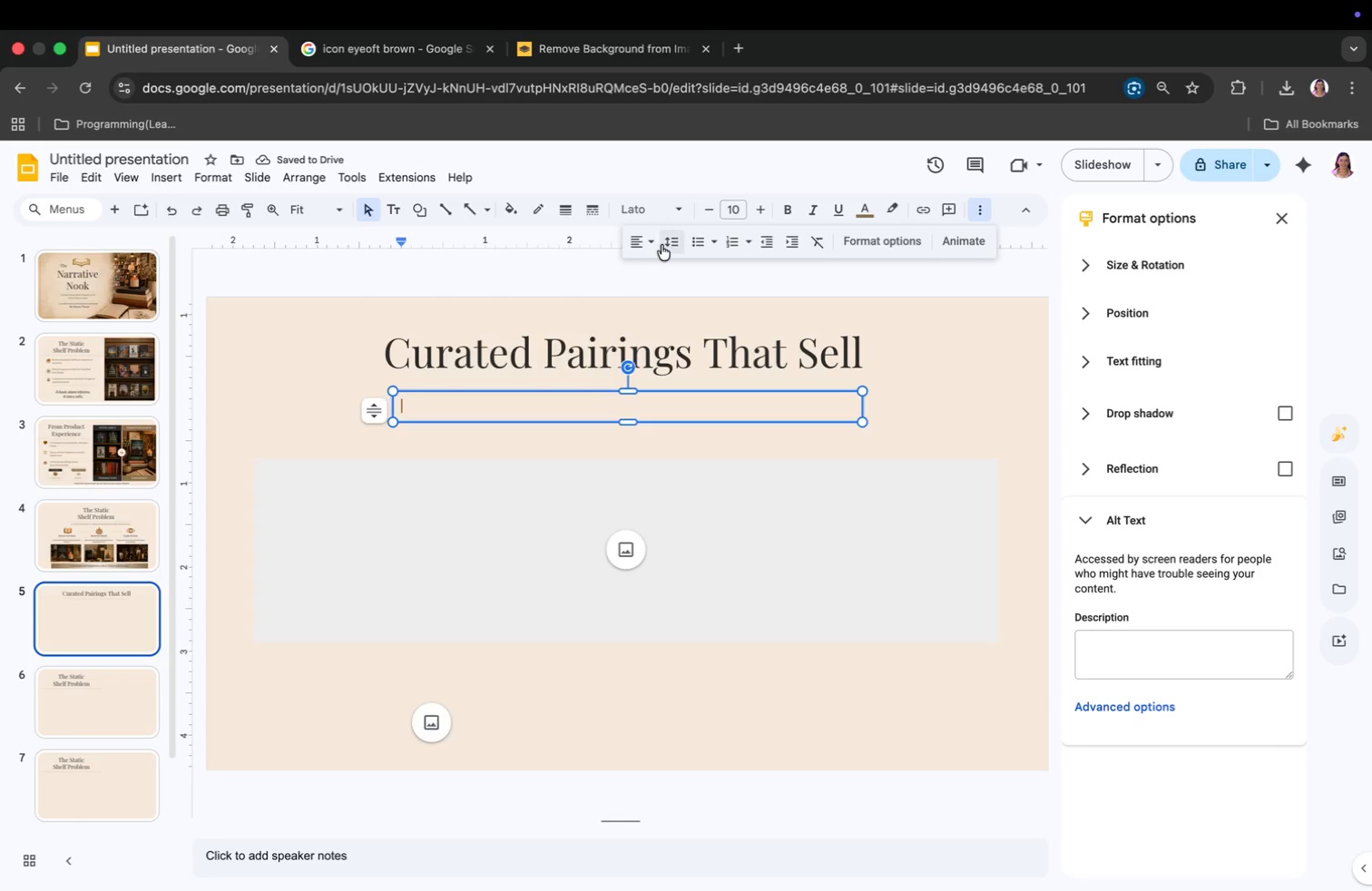 
left_click([642, 245])
 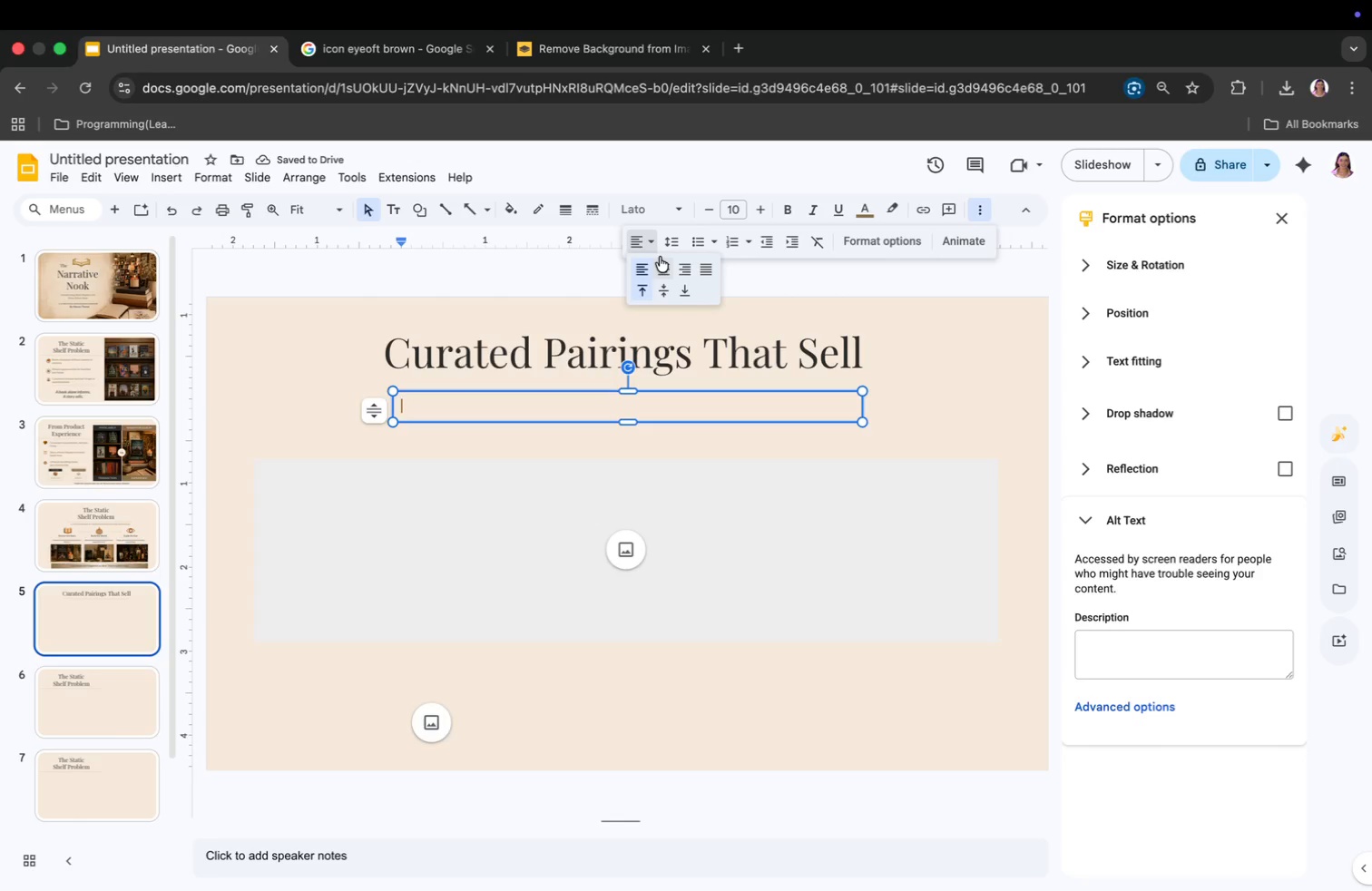 
left_click([660, 261])
 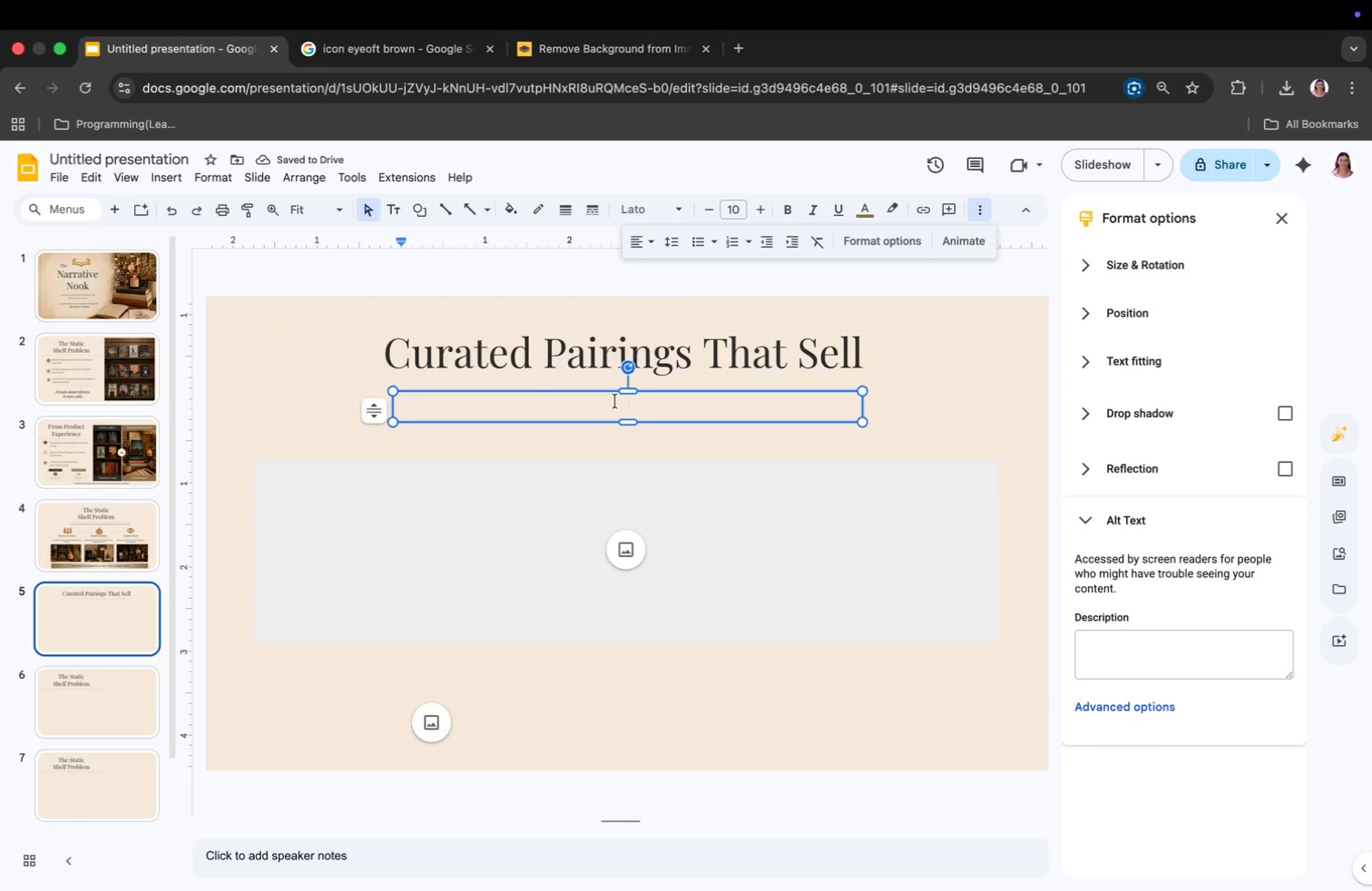 
type(THOUGHTFUL PAIRI)
 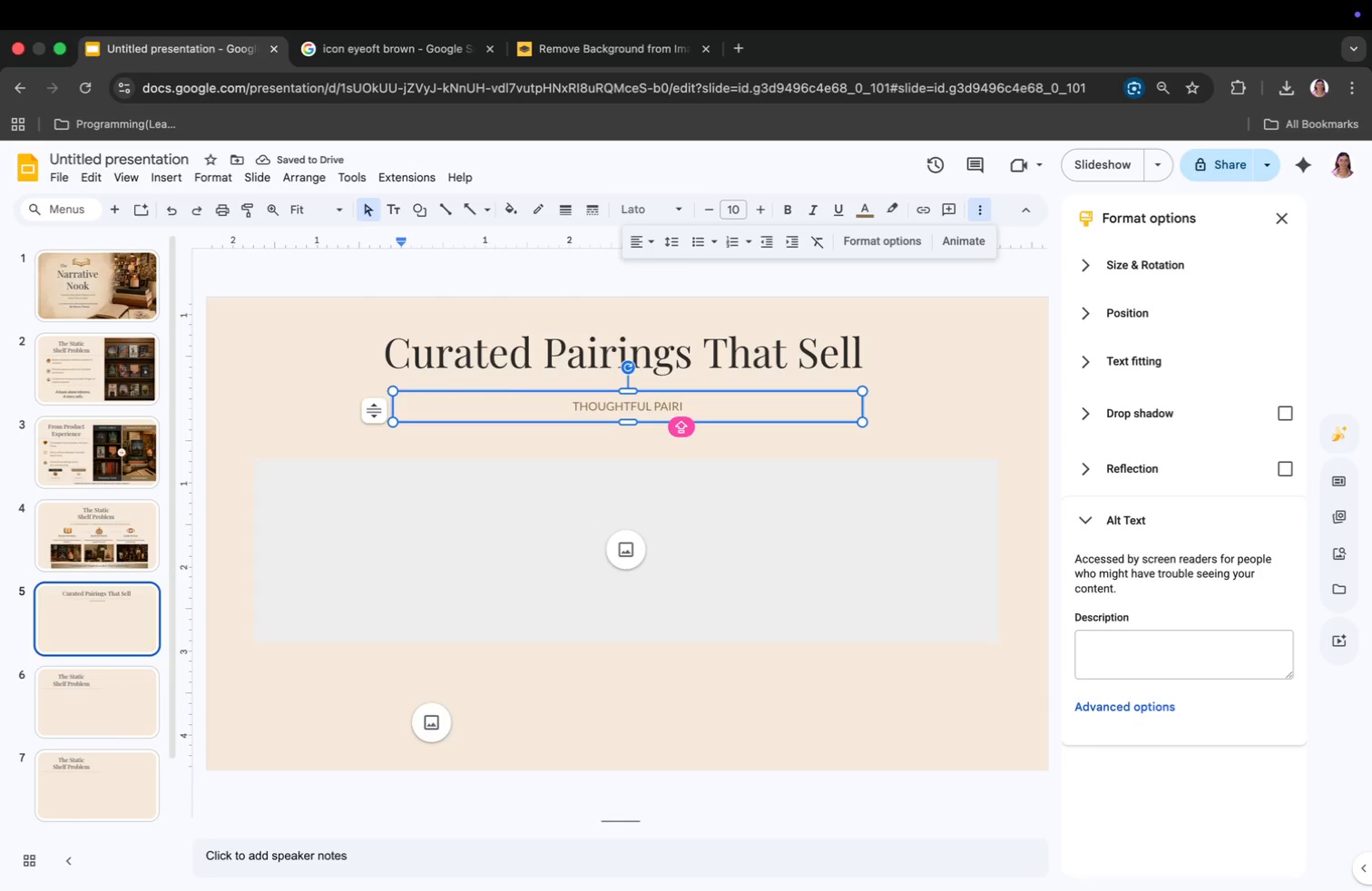 
type(NGS)
 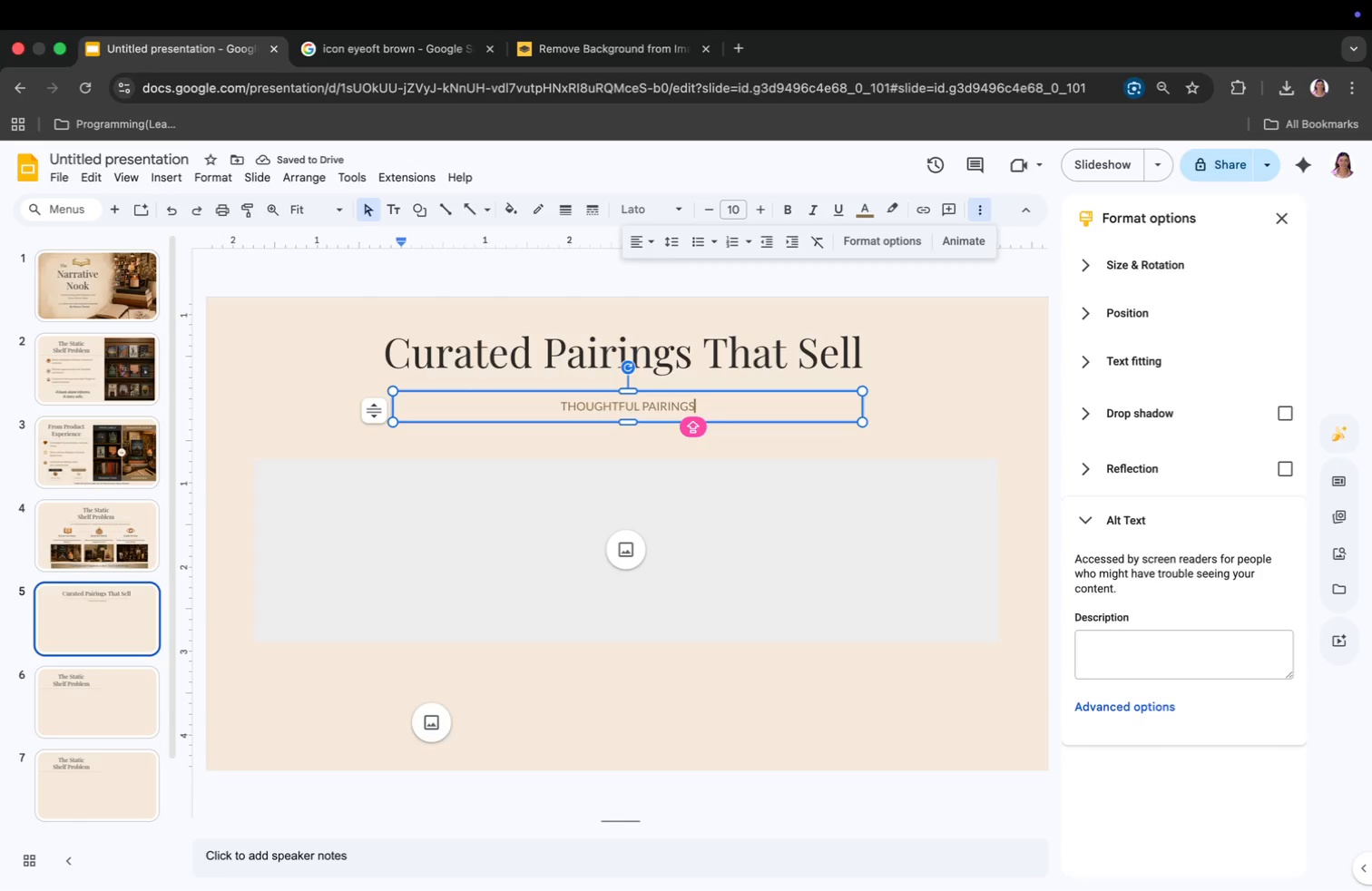 
wait(5.55)
 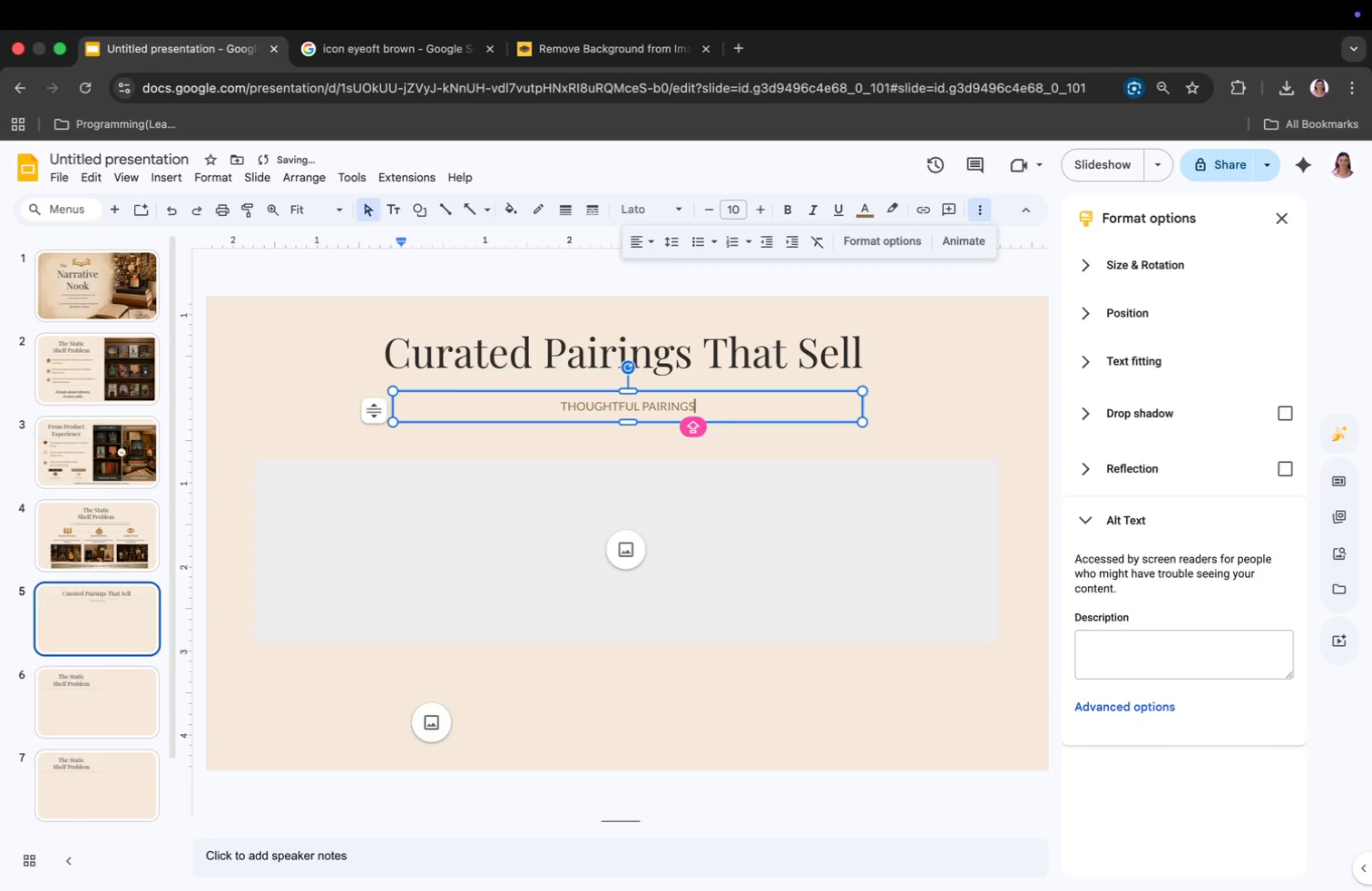 
type(. STRONGER CONNECTIONS. HIGHG)
key(Backspace)
type(ER BASKETS.)
 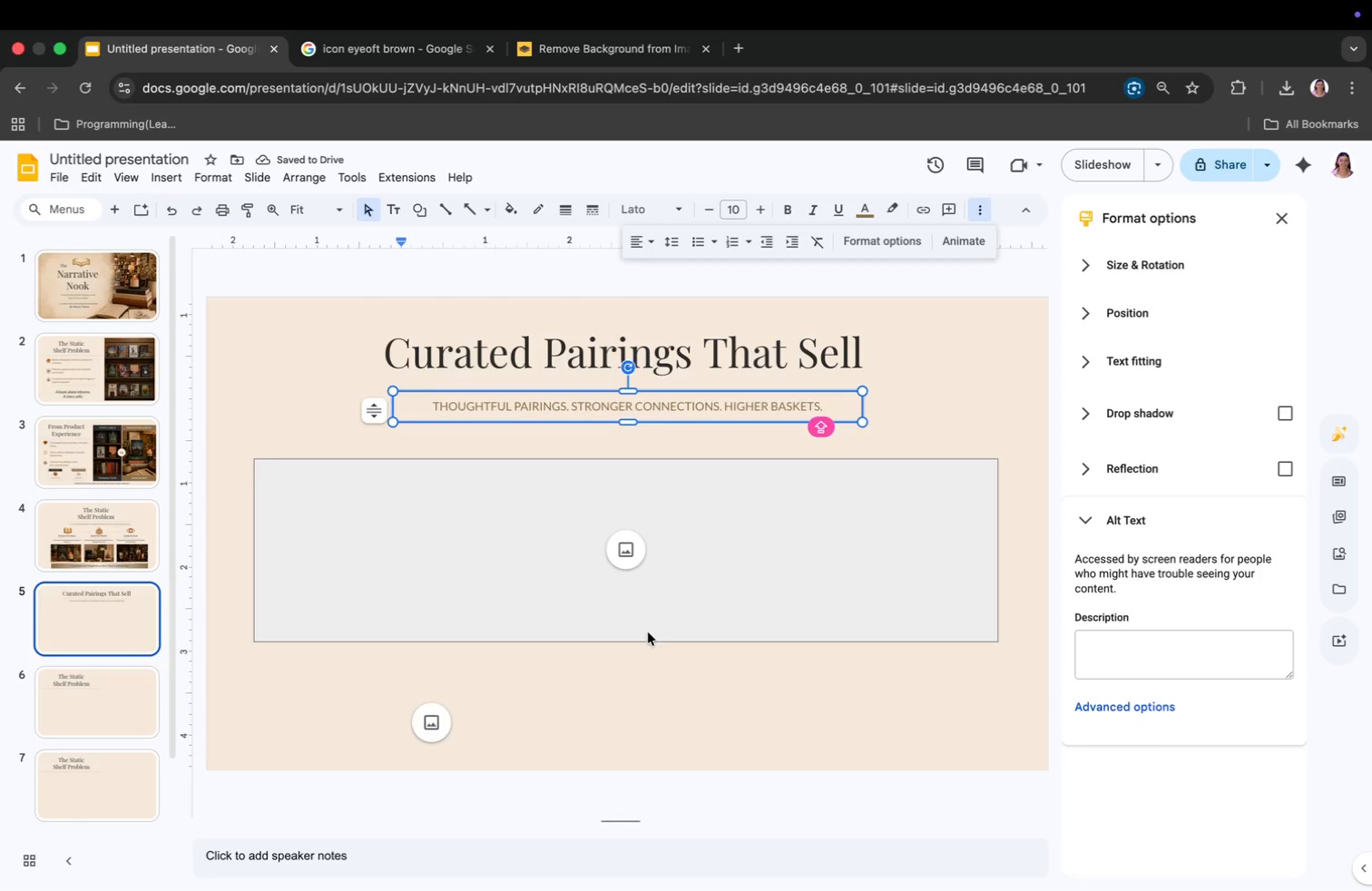 
wait(9.04)
 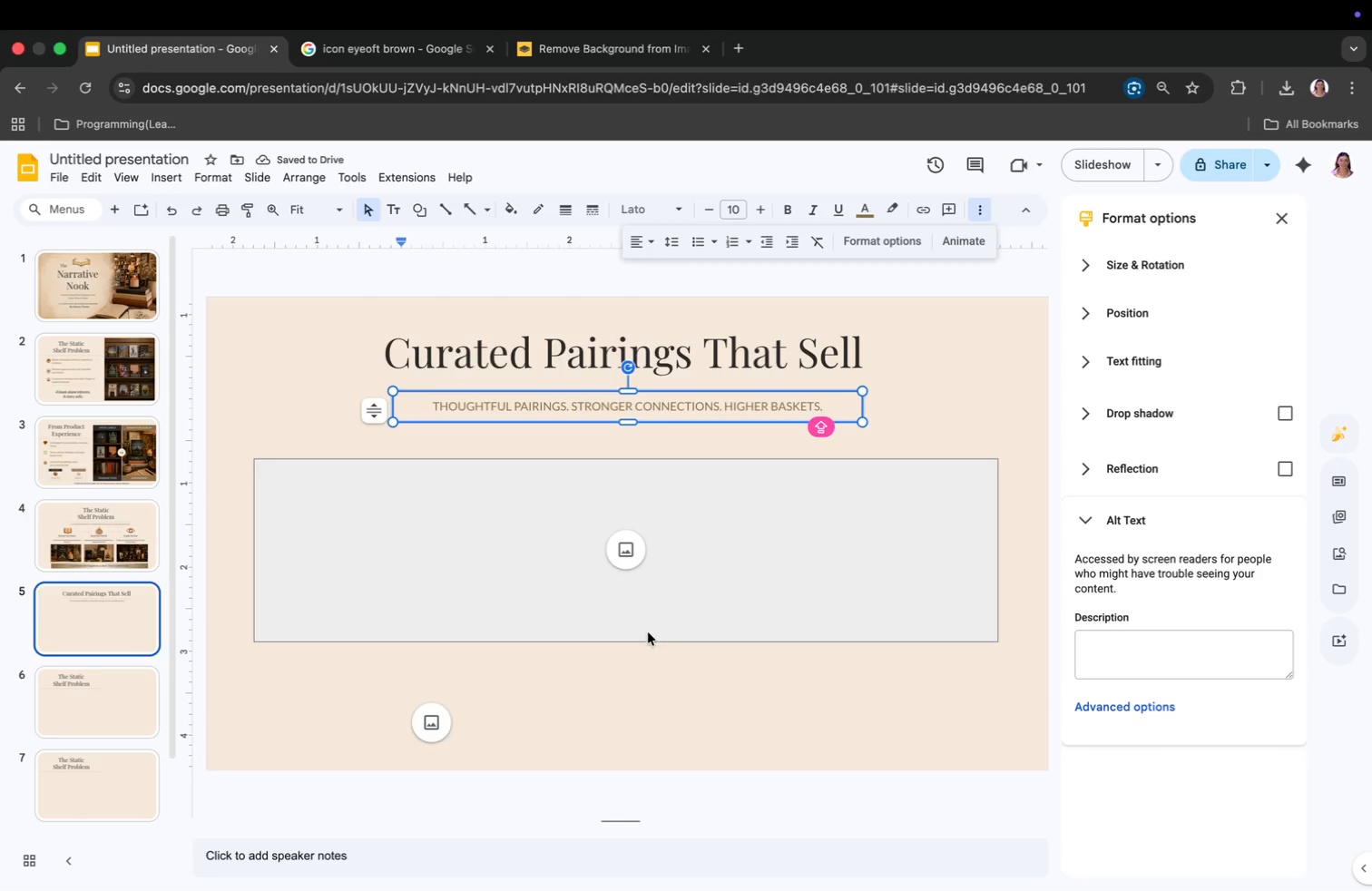 
left_click([632, 618])
 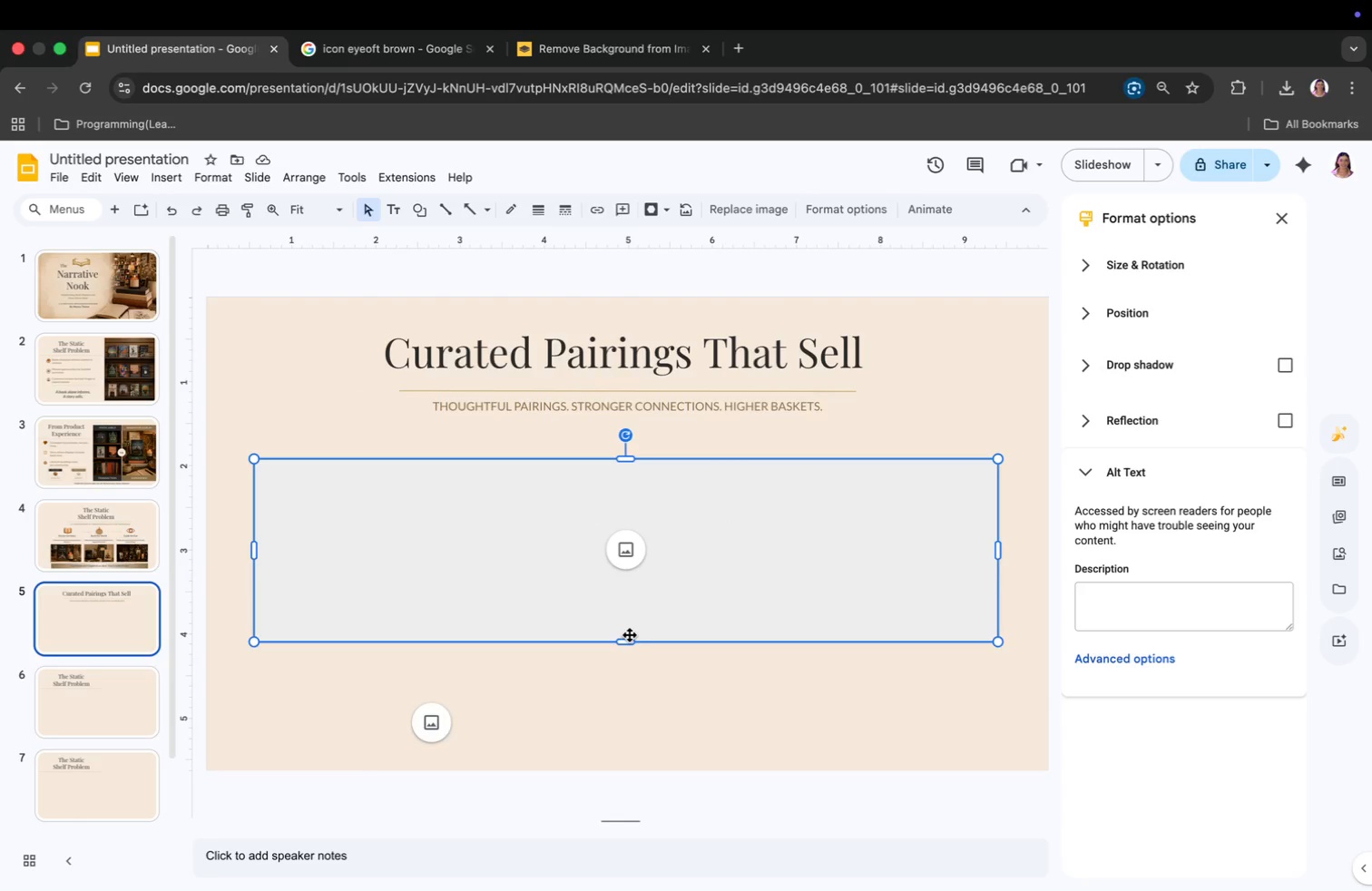 
left_click_drag(start_coordinate=[634, 634], to_coordinate=[637, 648])
 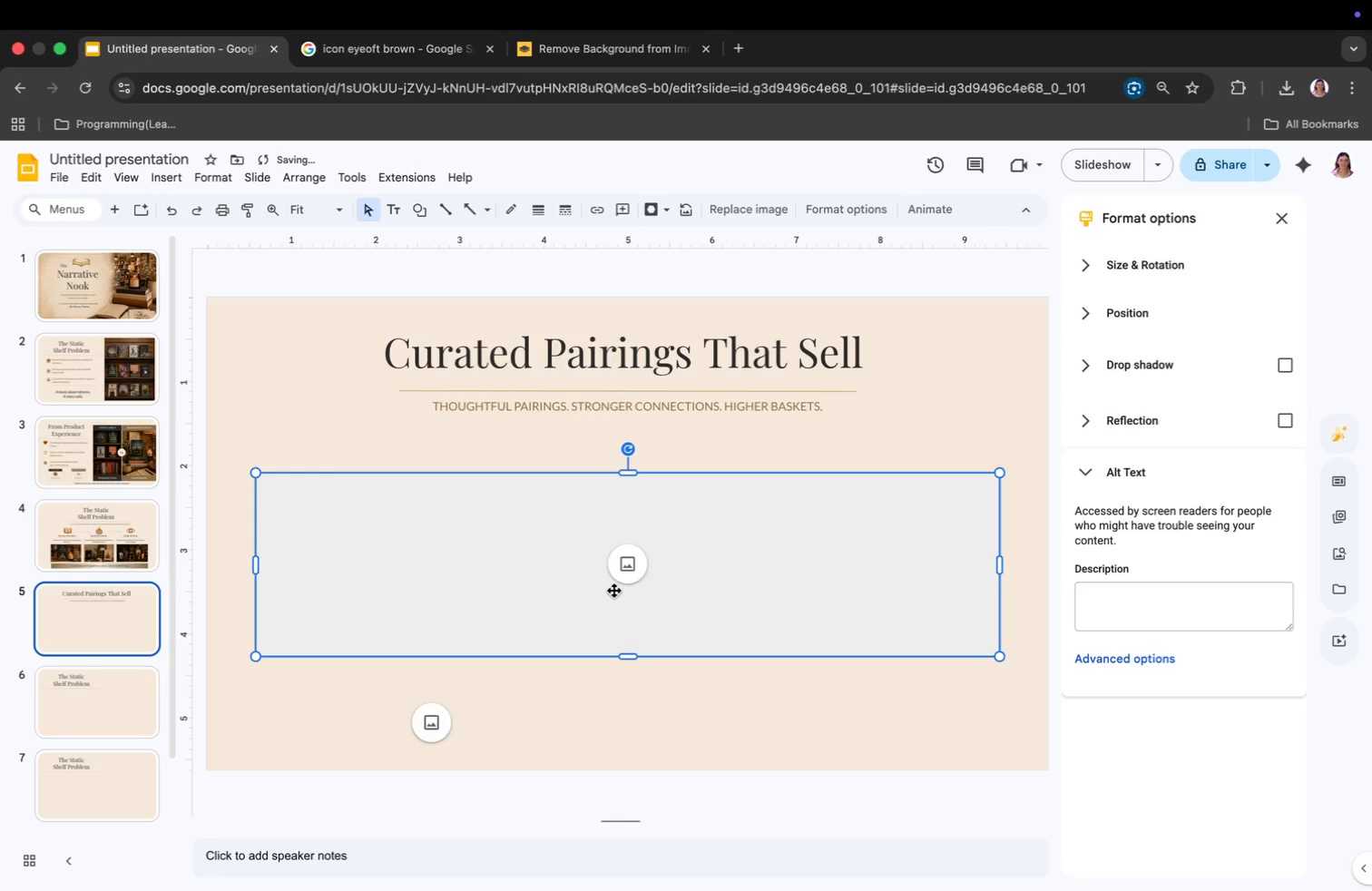 
left_click([625, 568])
 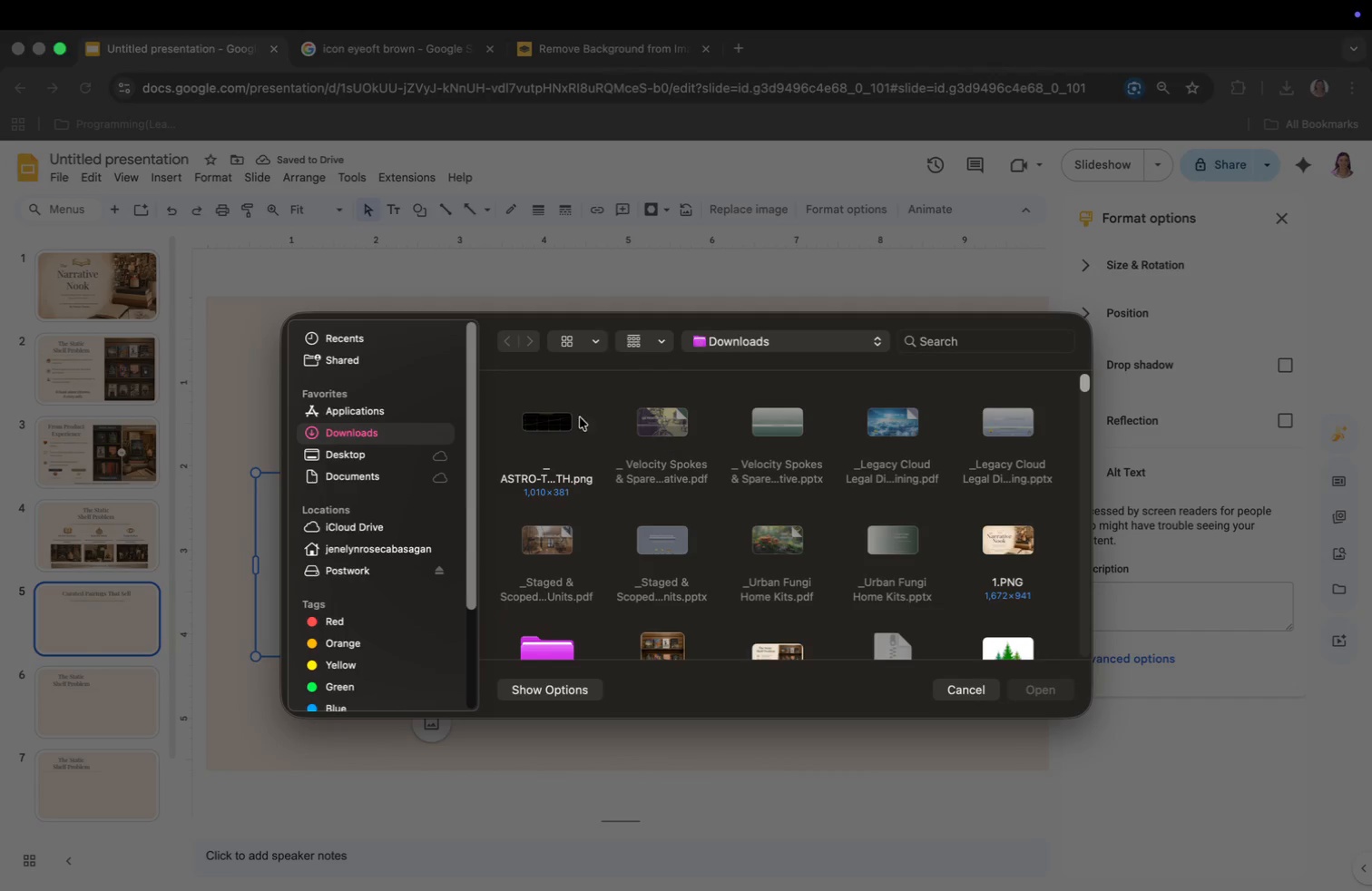 
left_click([332, 460])
 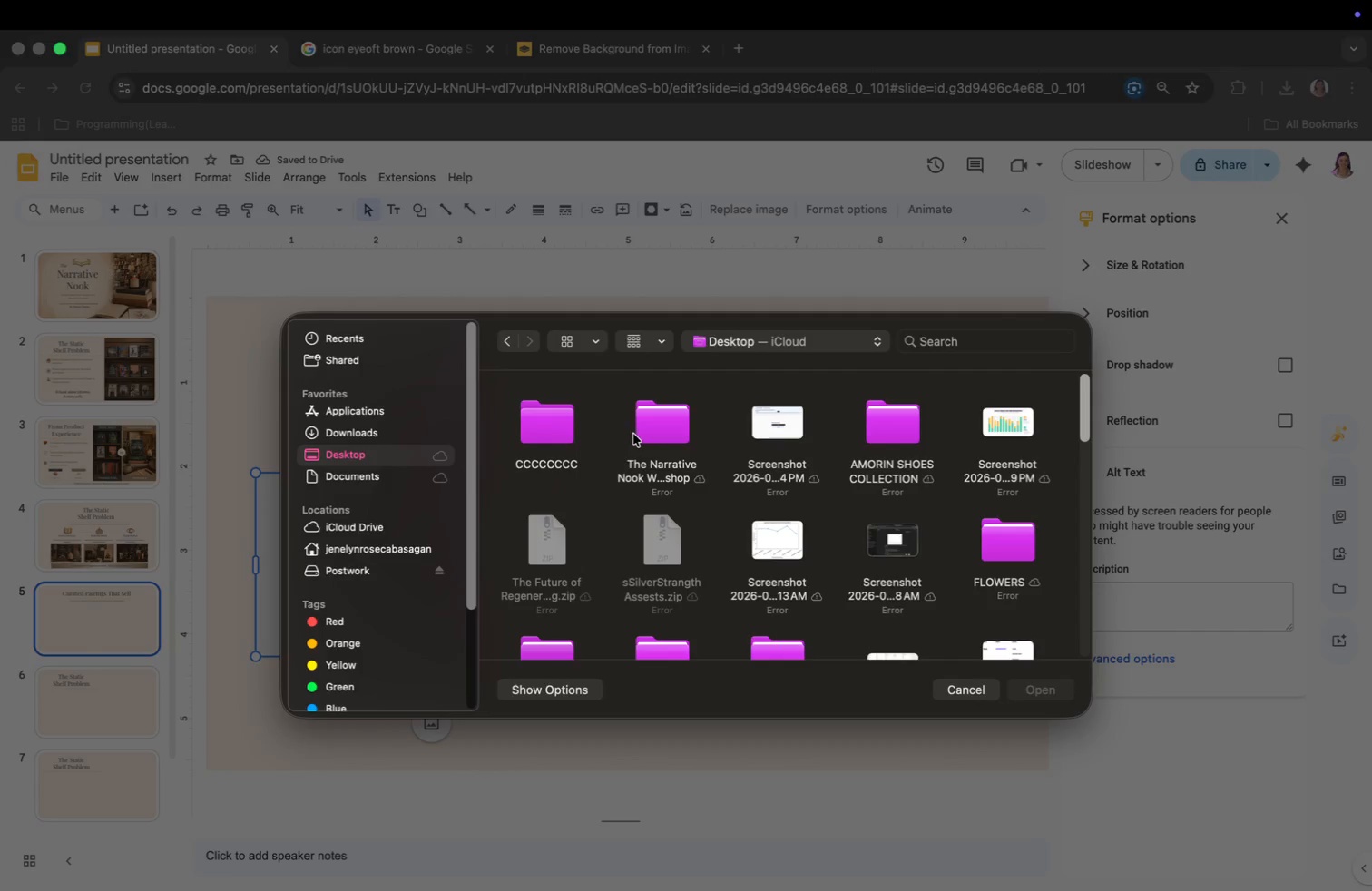 
double_click([635, 433])
 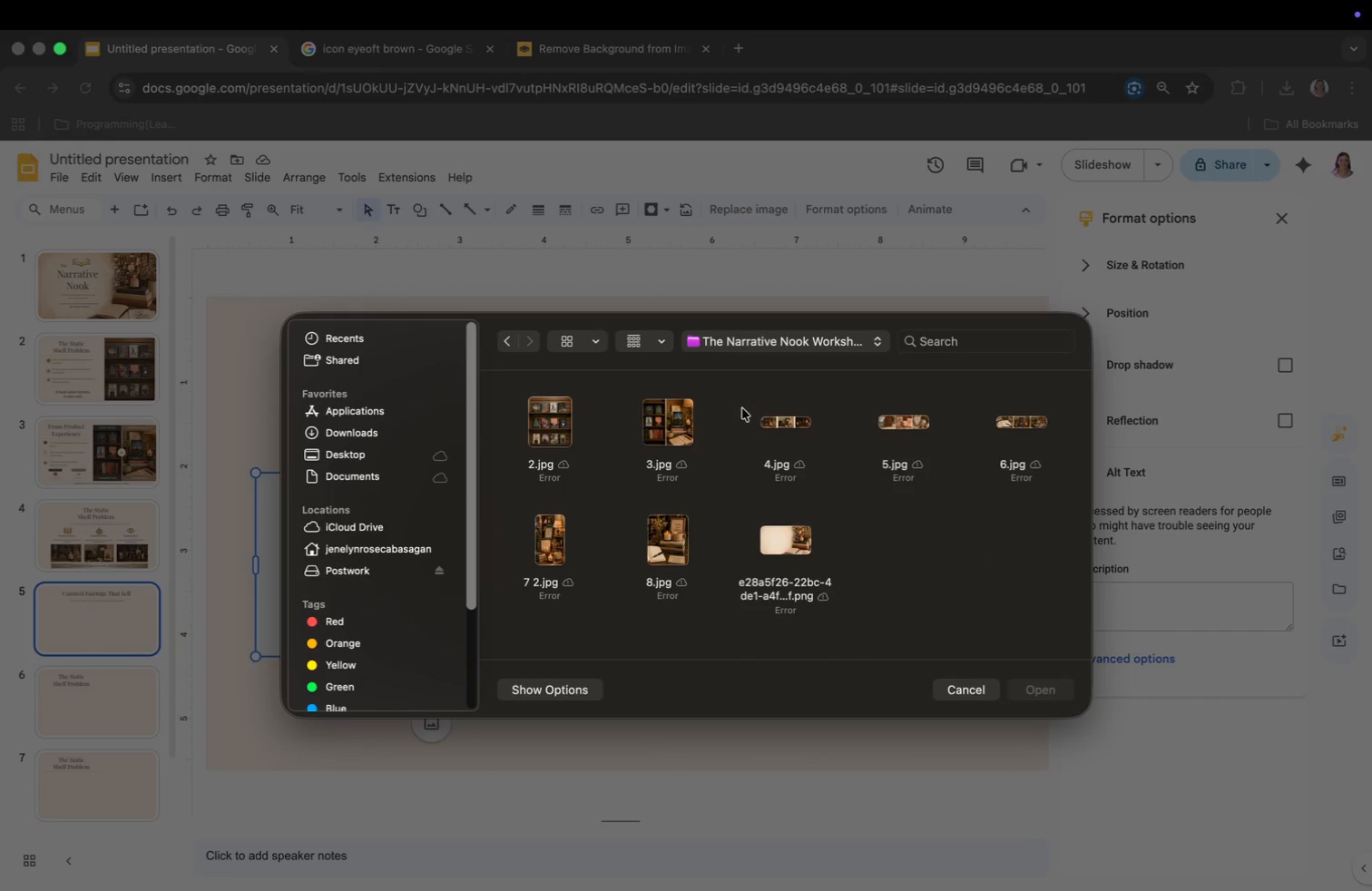 
left_click([899, 425])
 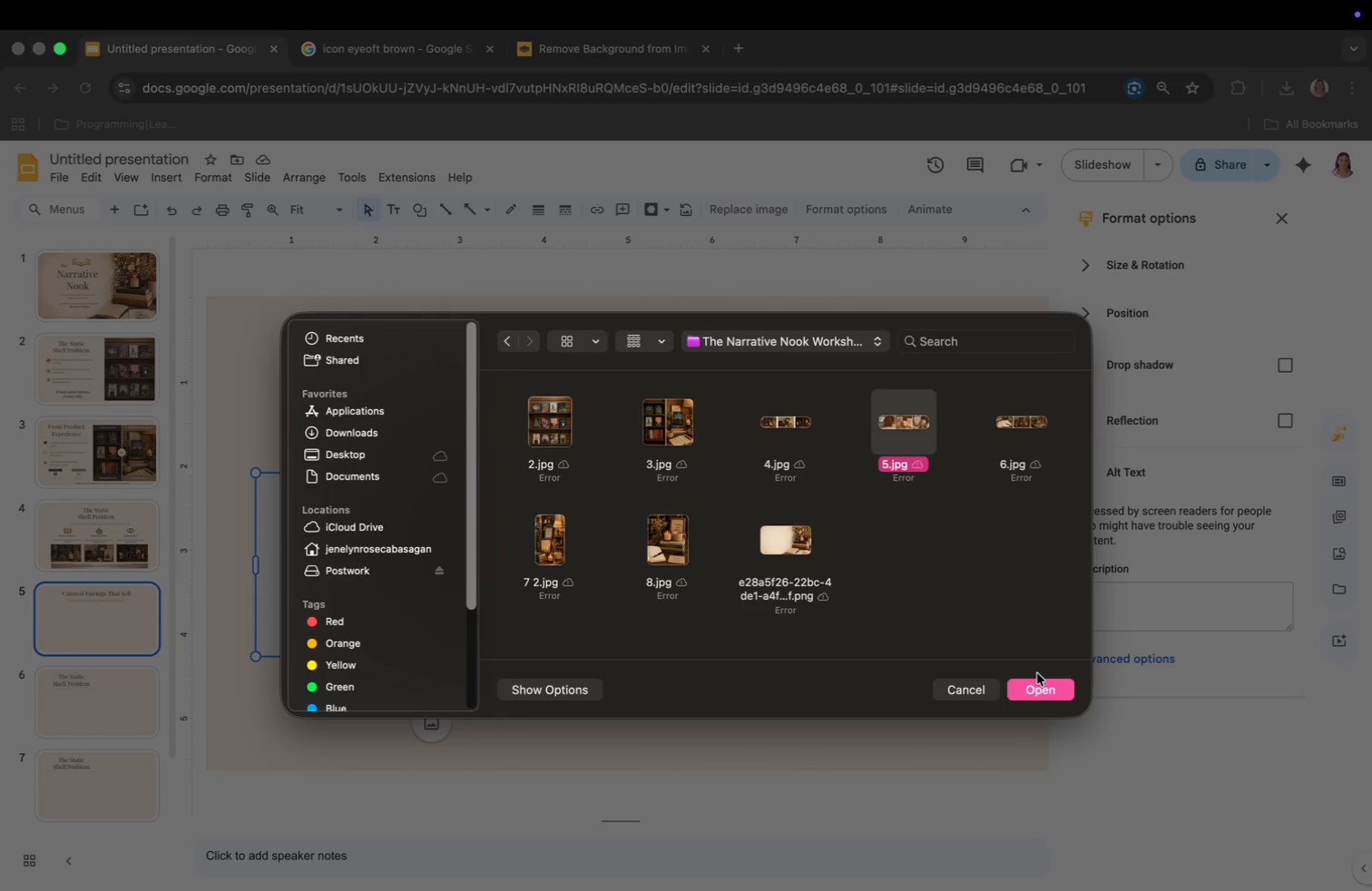 
left_click([1039, 685])
 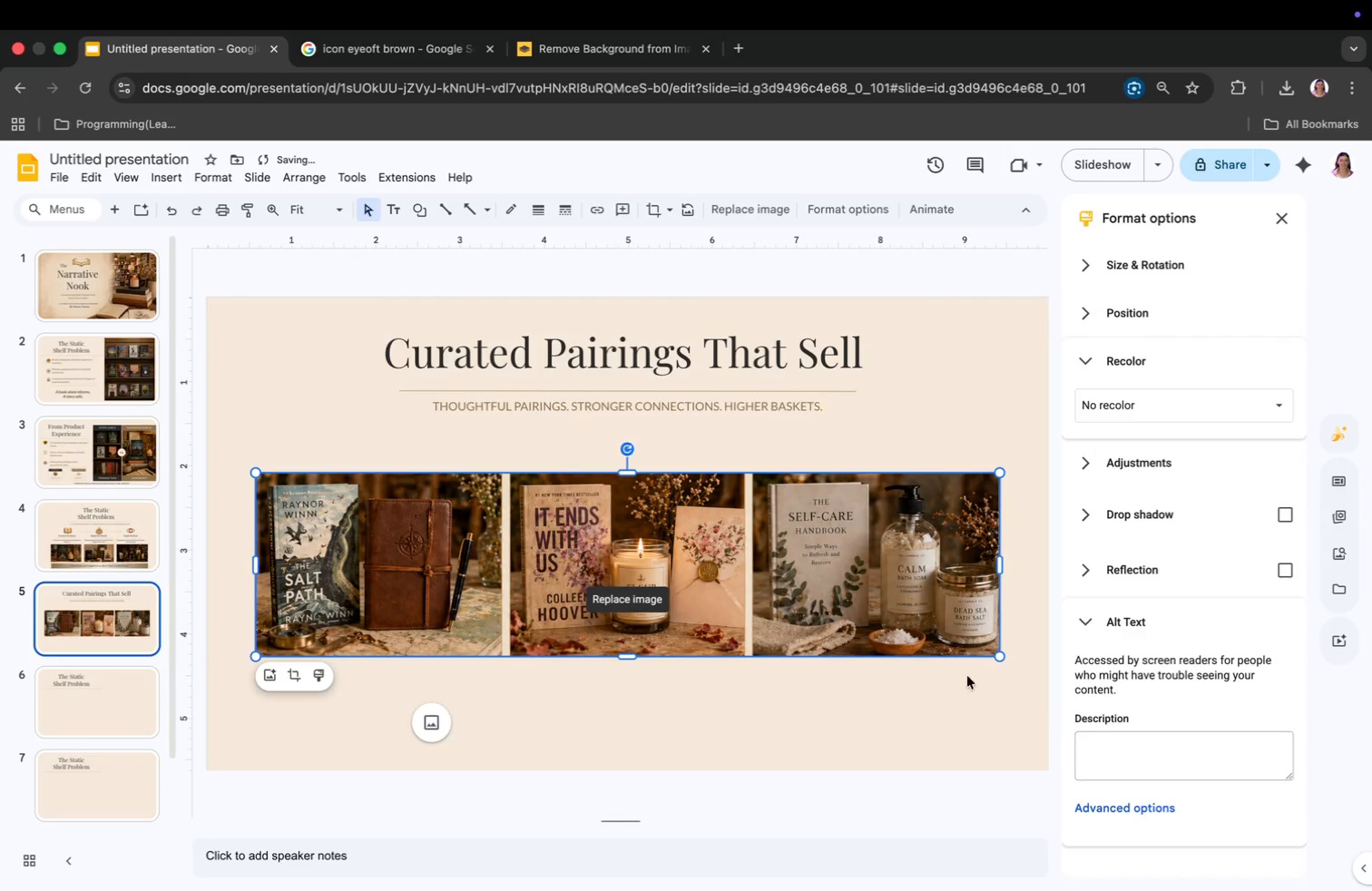 
left_click([731, 710])
 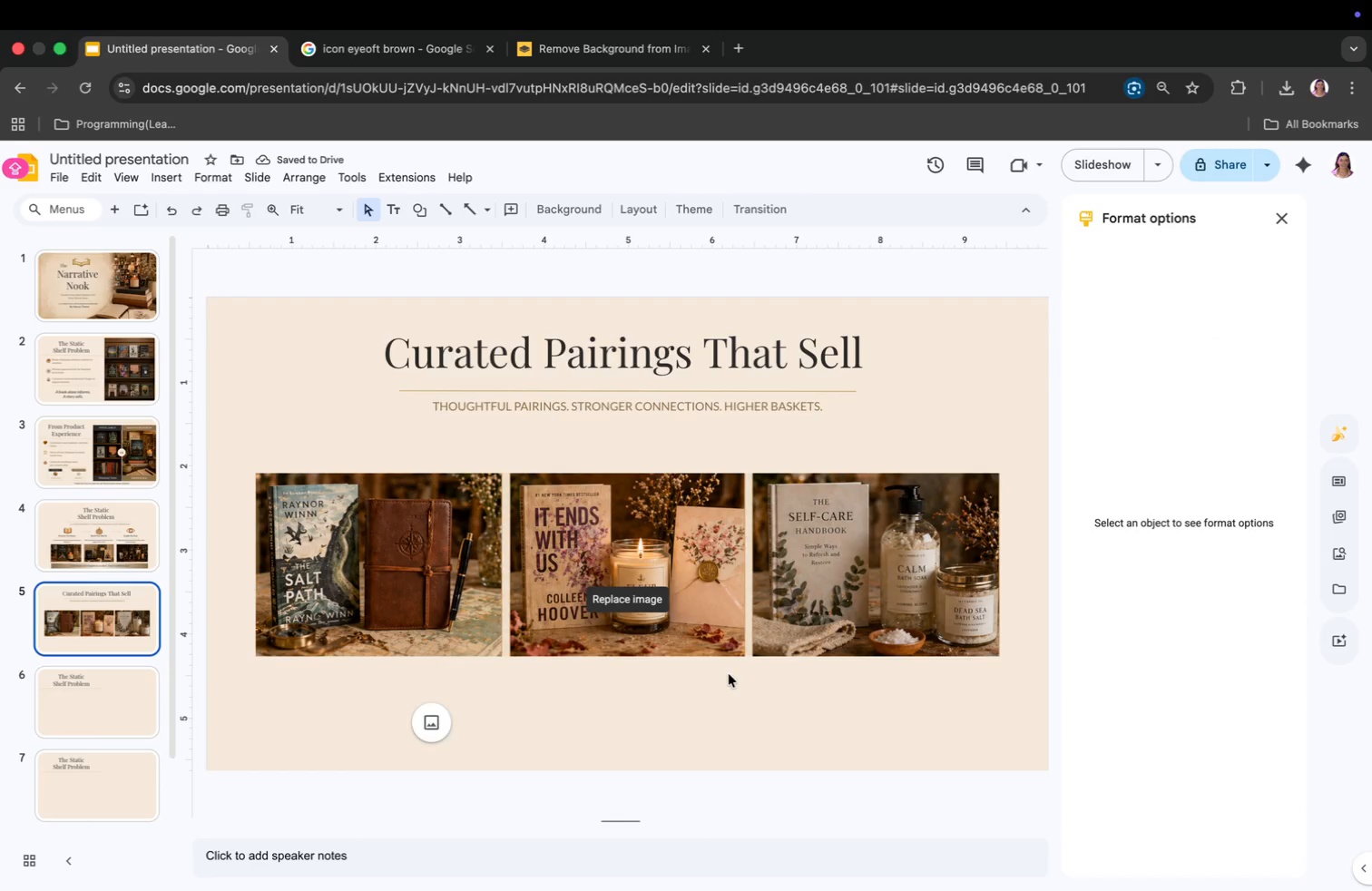 
wait(8.5)
 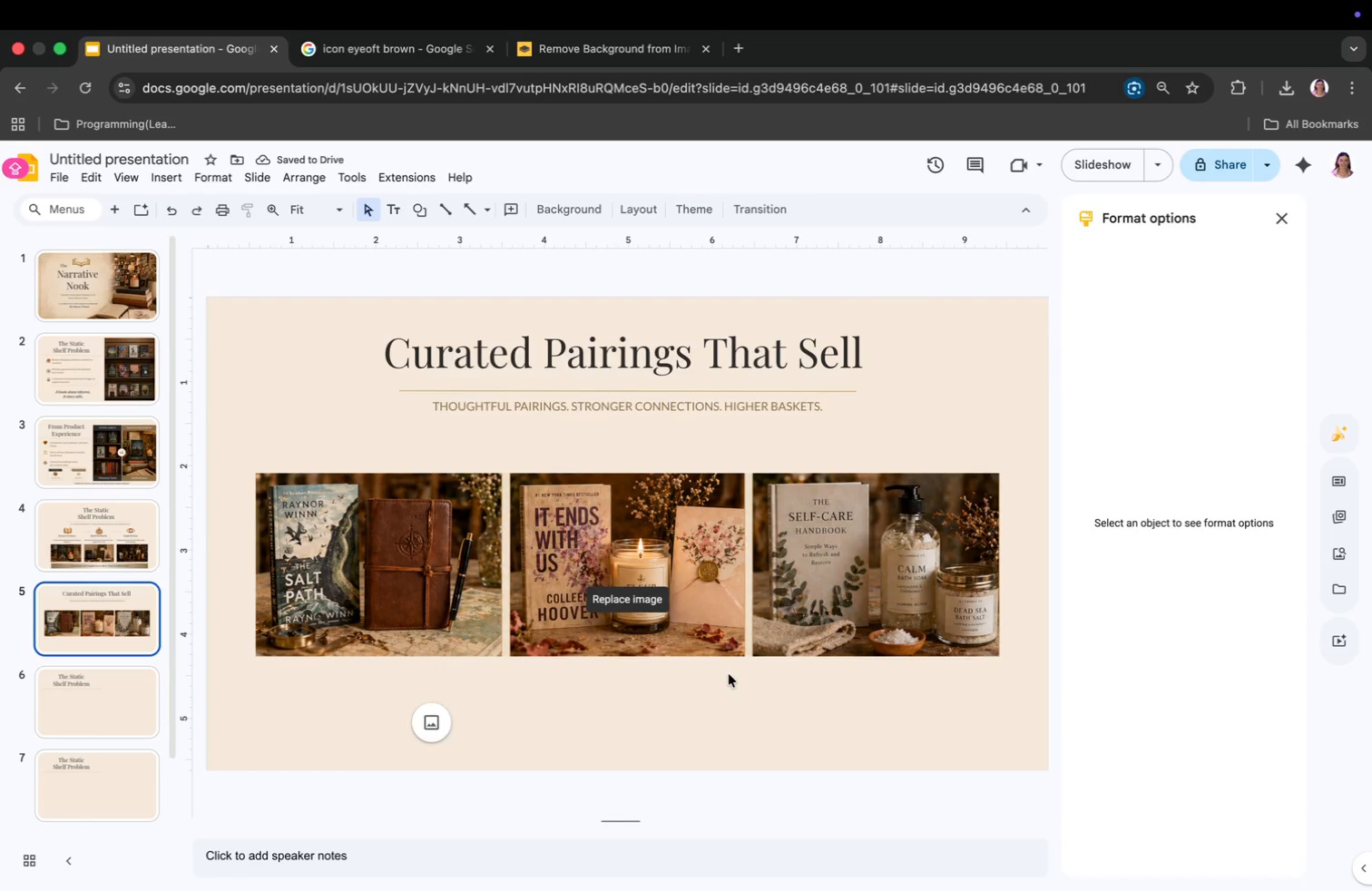 
scroll: coordinate [692, 659], scroll_direction: down, amount: 12.0
 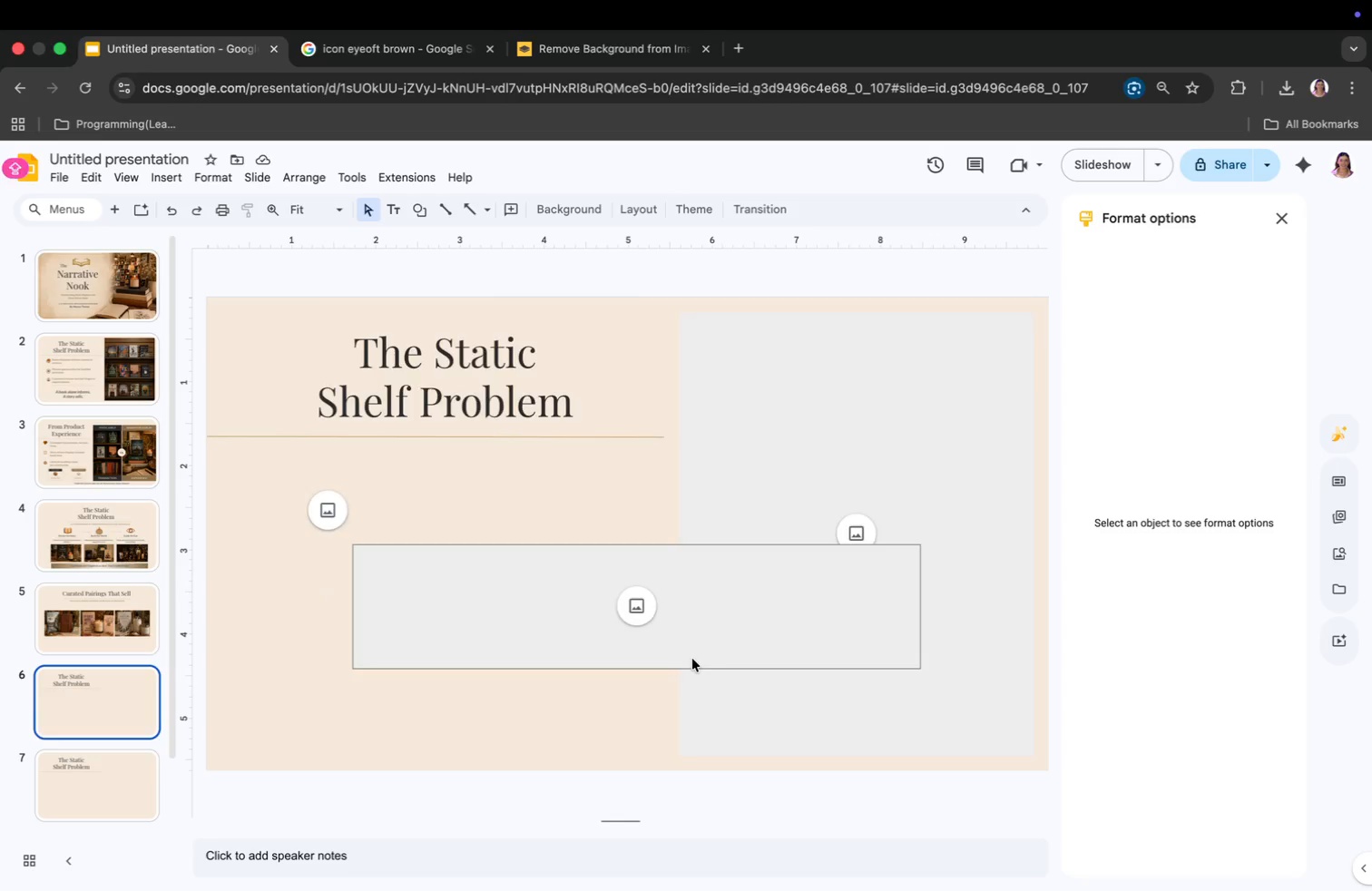 
scroll: coordinate [692, 659], scroll_direction: up, amount: 11.0
 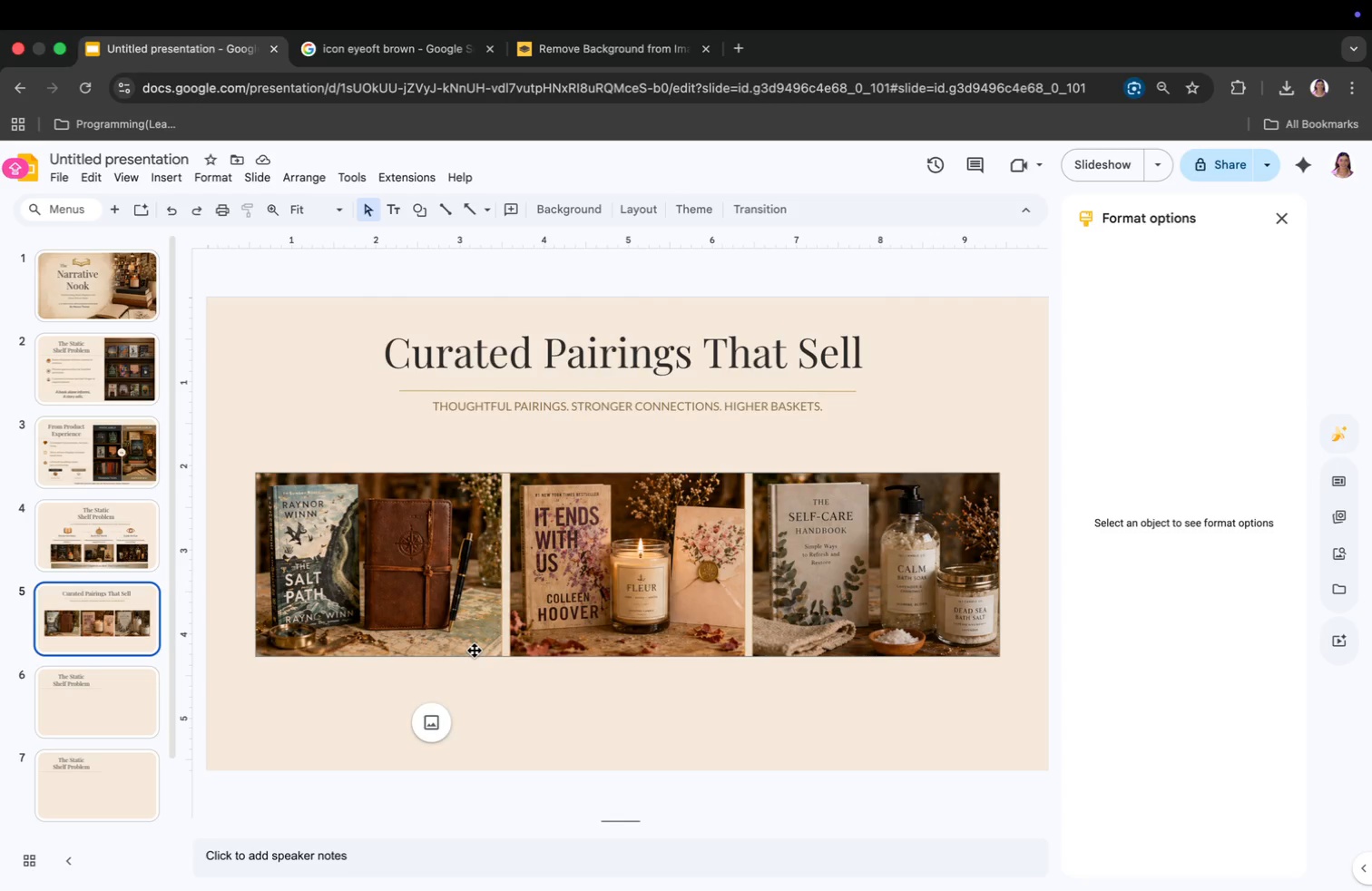 
wait(12.88)
 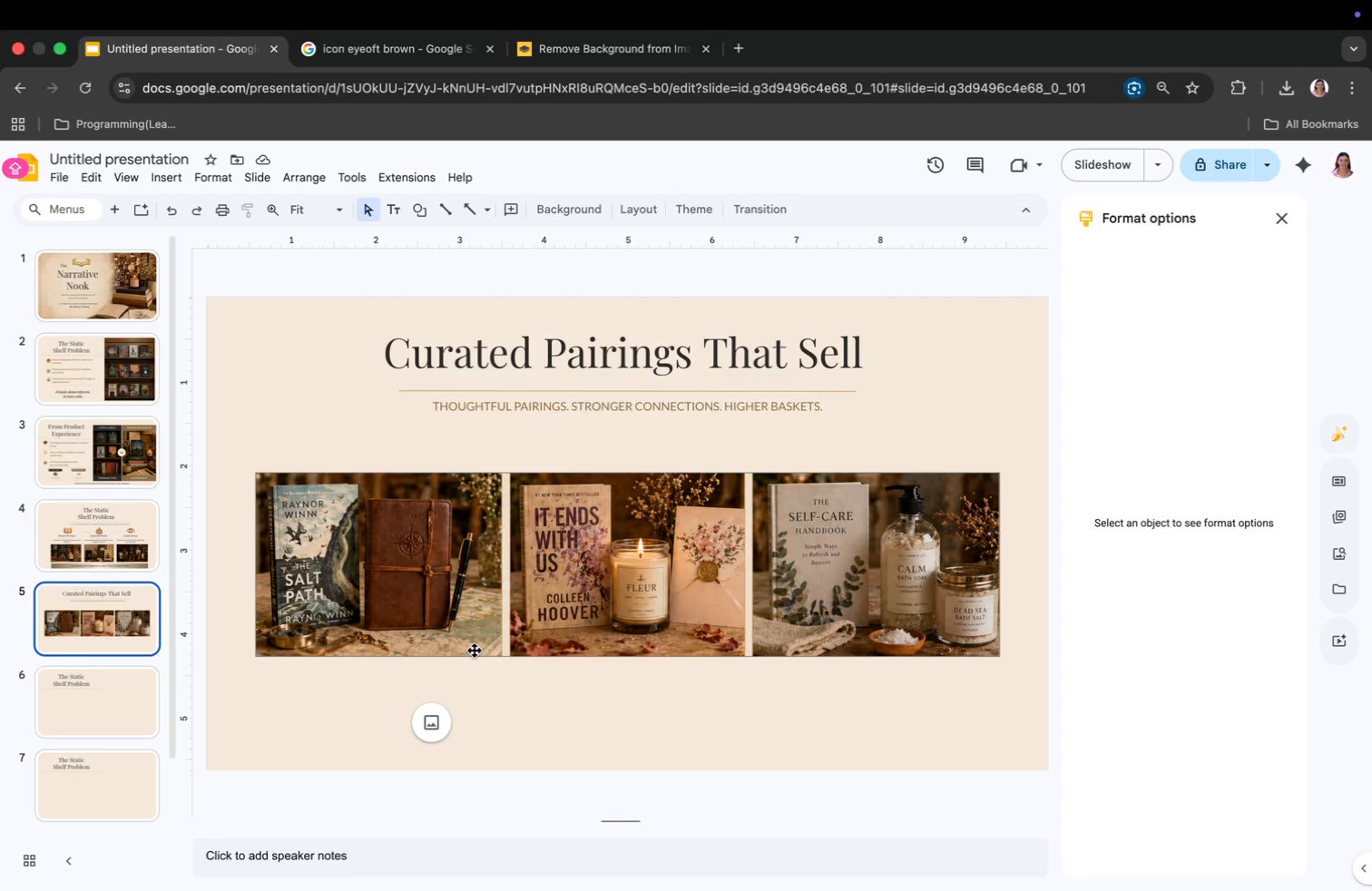 
left_click([162, 172])
 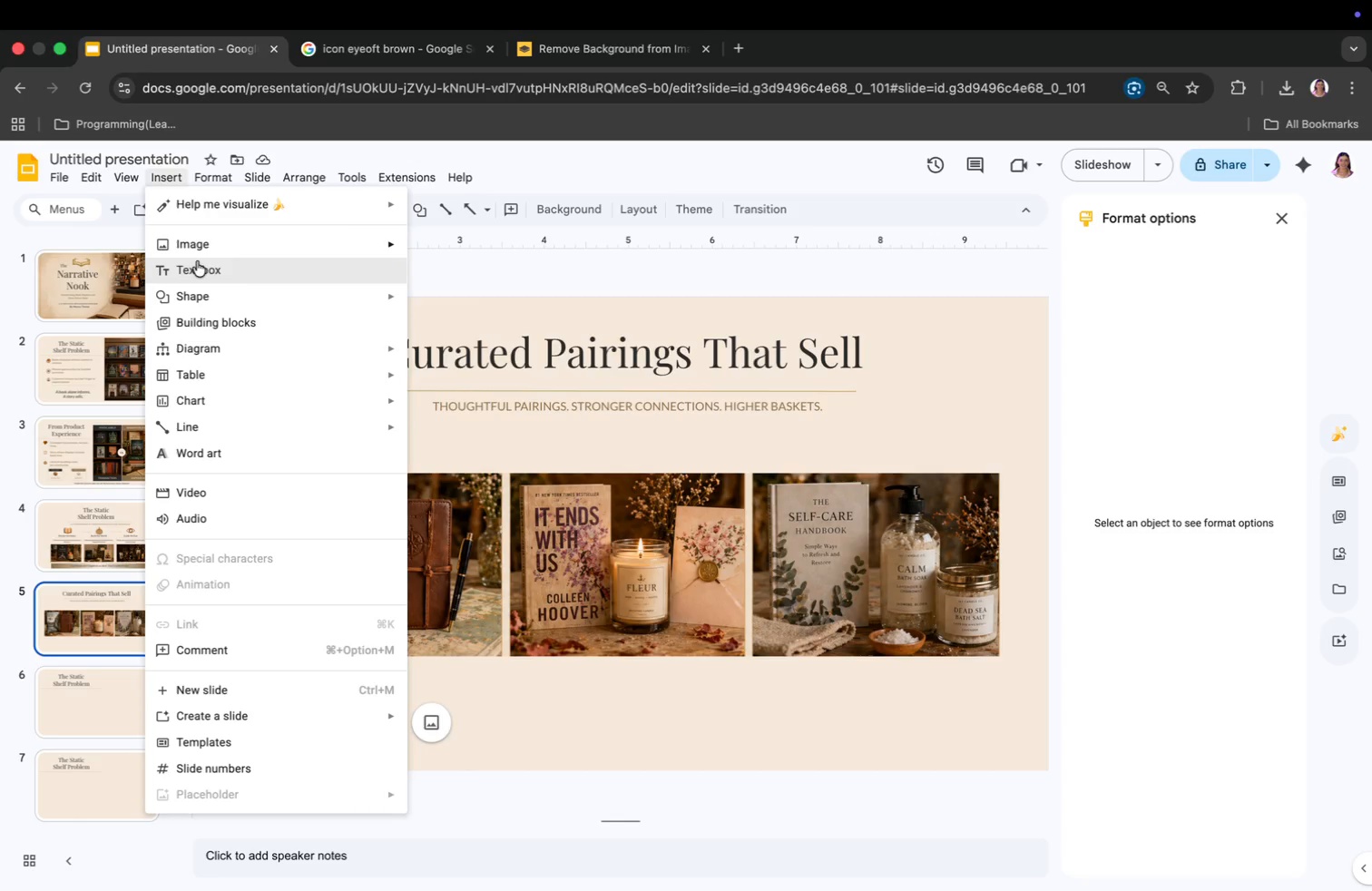 
left_click([199, 267])
 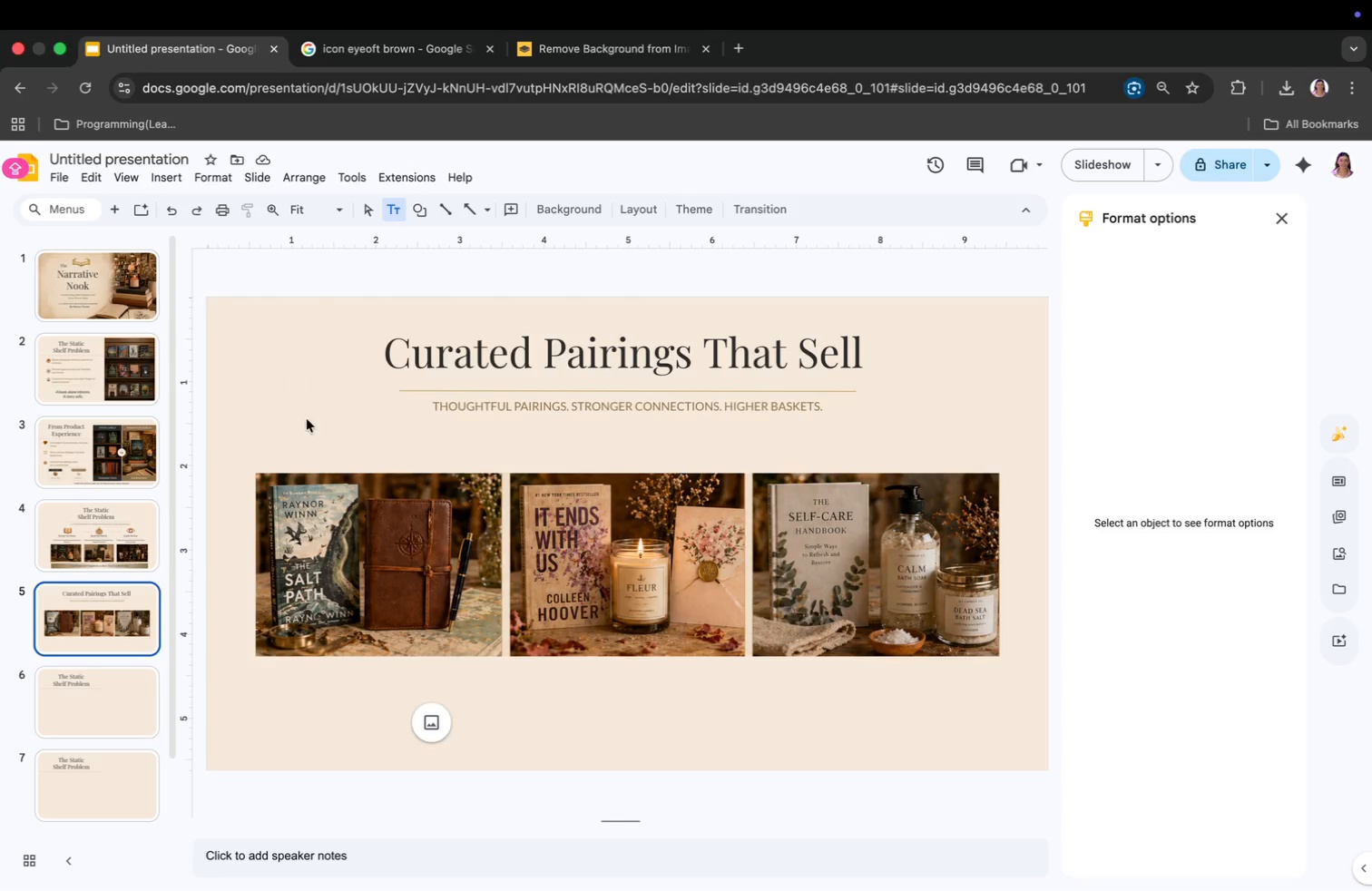 
left_click([308, 423])
 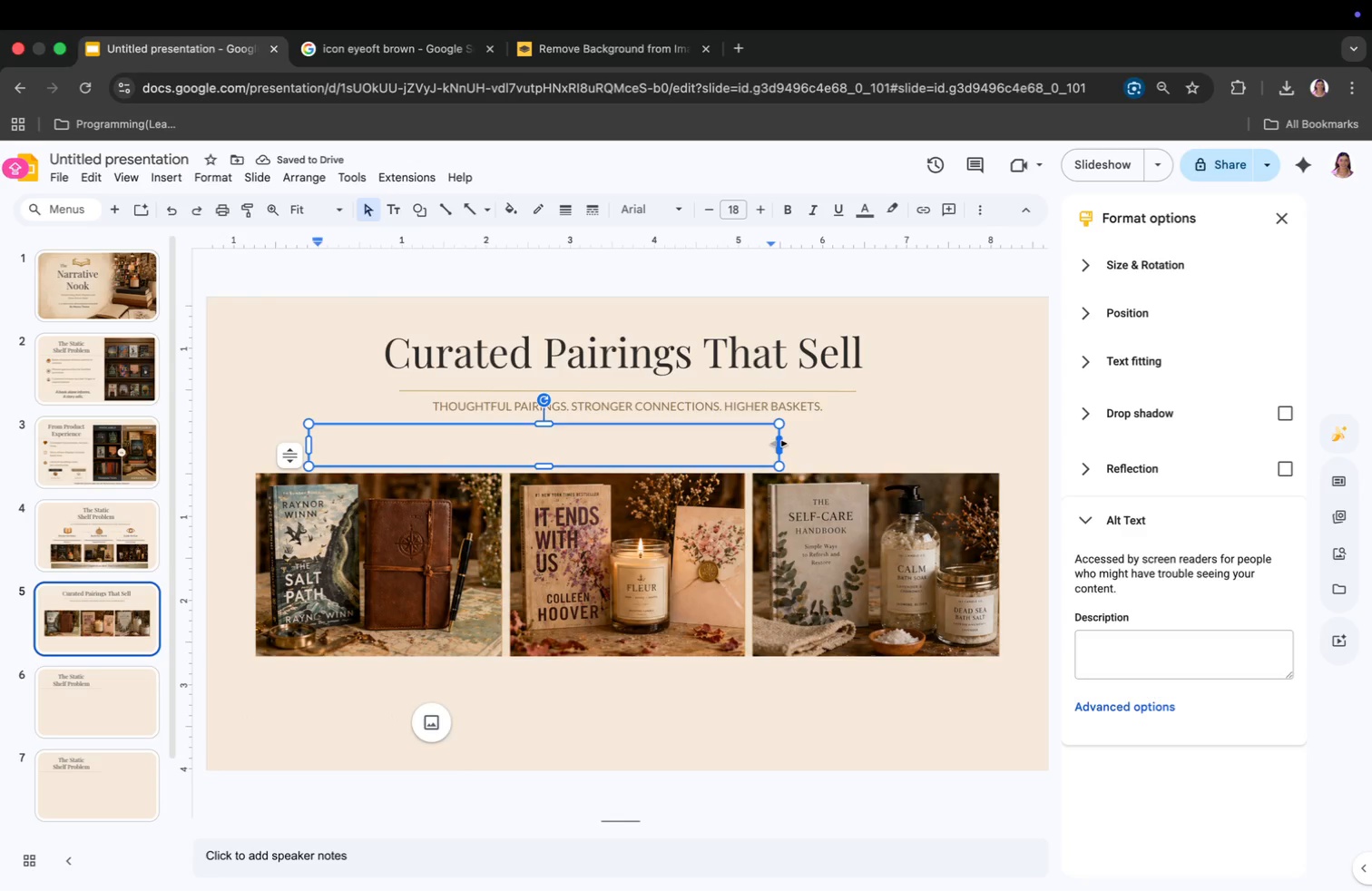 
wait(5.17)
 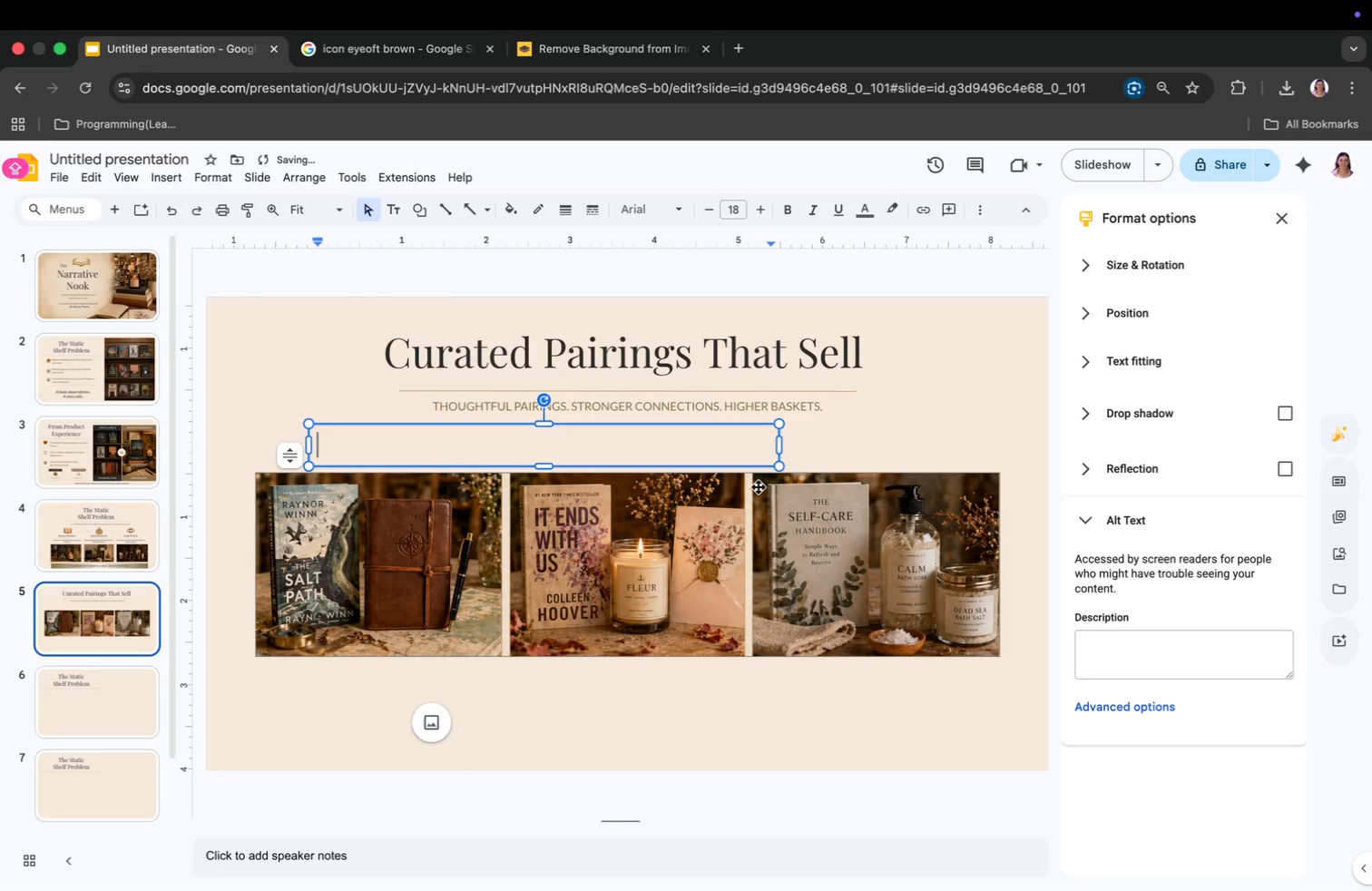 
left_click_drag(start_coordinate=[776, 444], to_coordinate=[502, 465])
 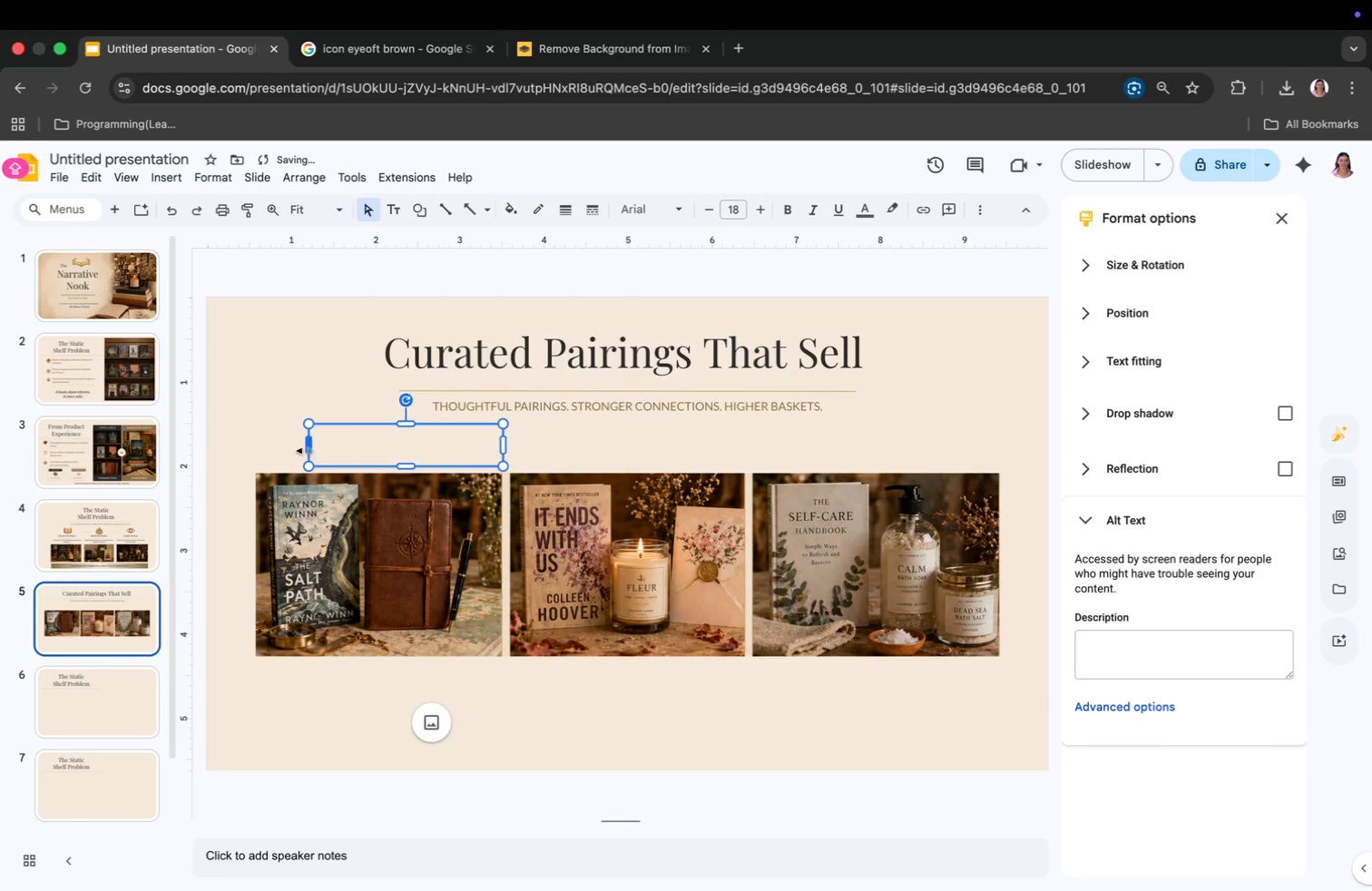 
left_click_drag(start_coordinate=[309, 449], to_coordinate=[259, 453])
 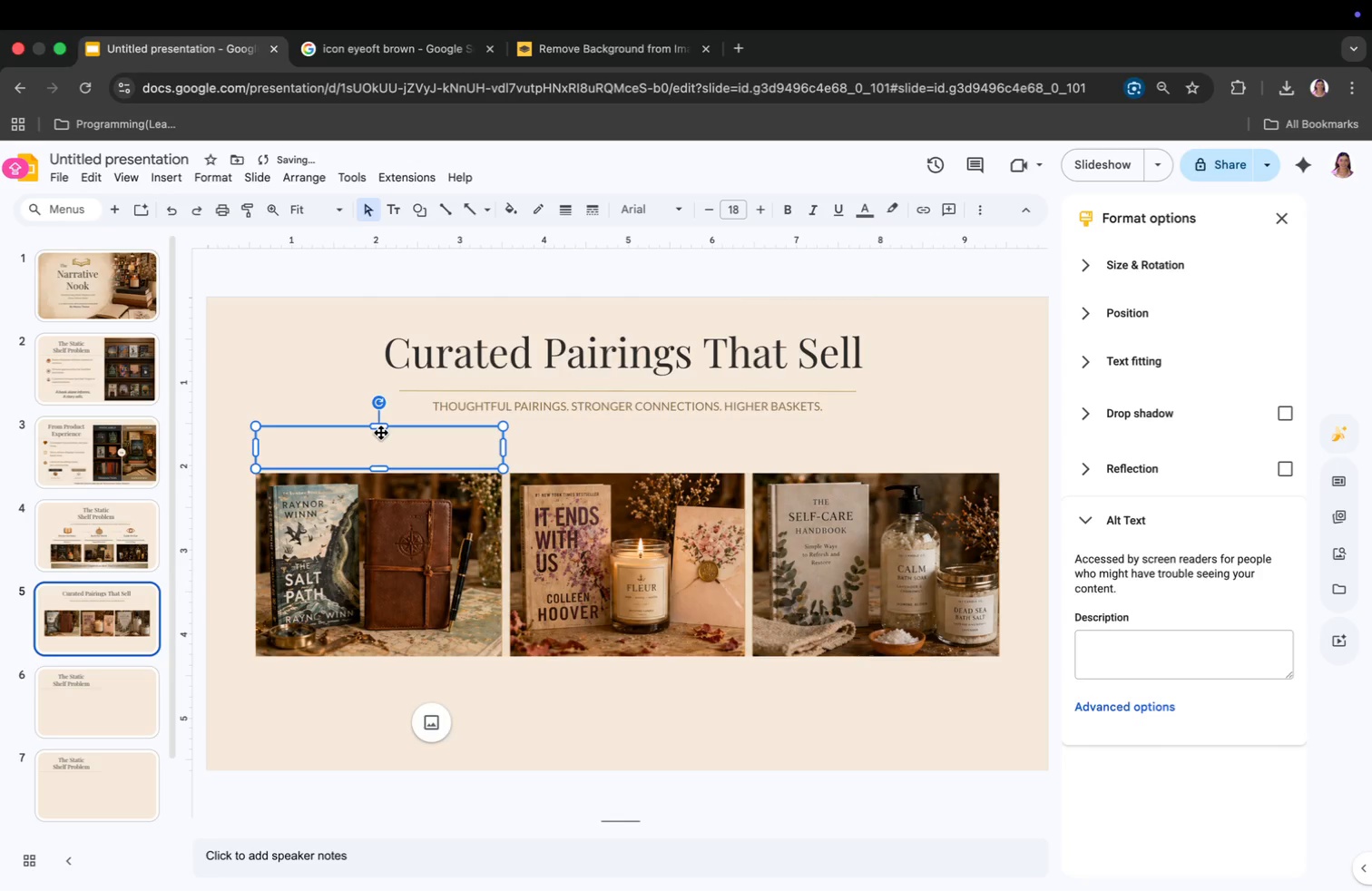 
wait(6.48)
 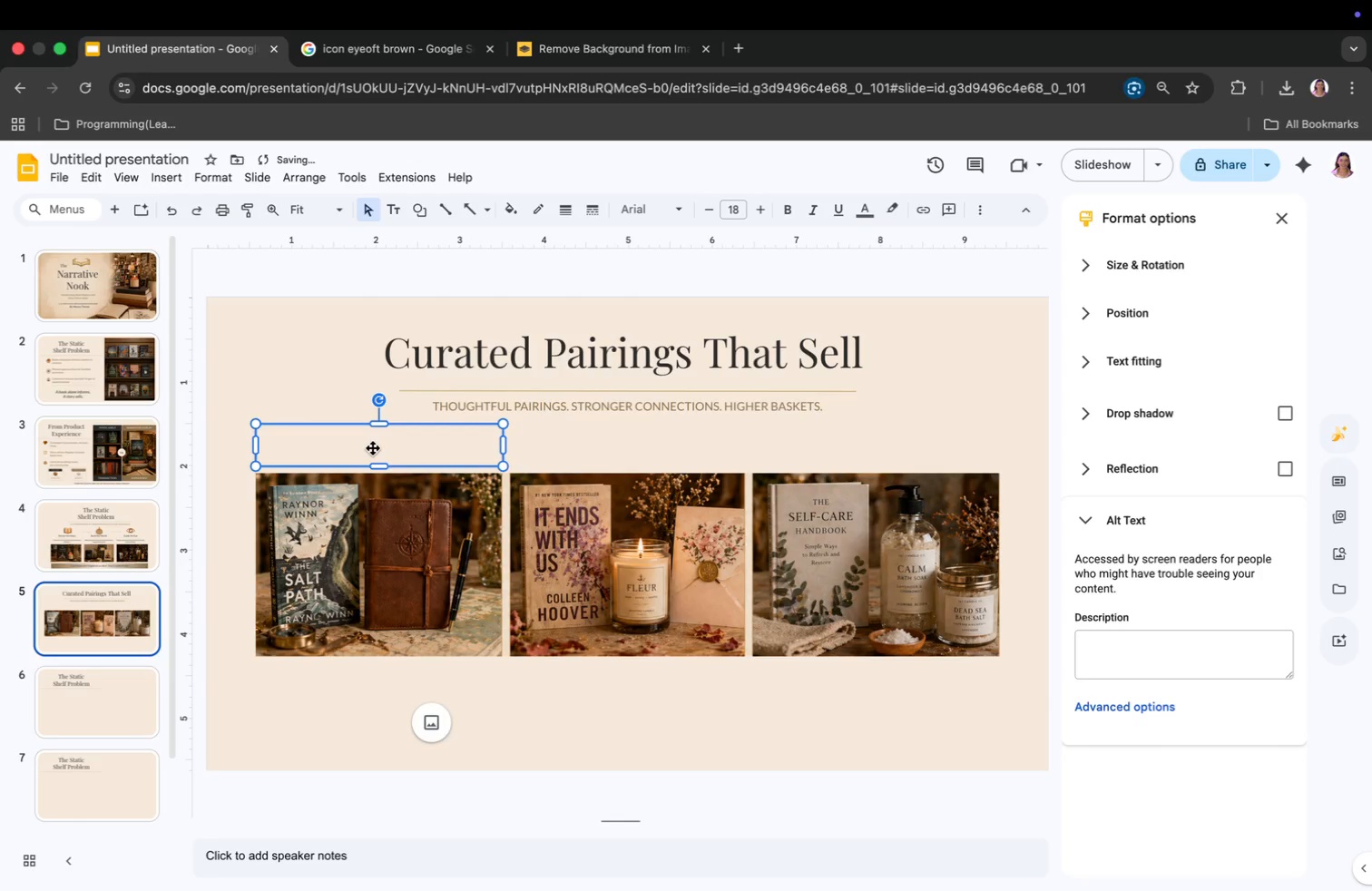 
double_click([384, 444])
 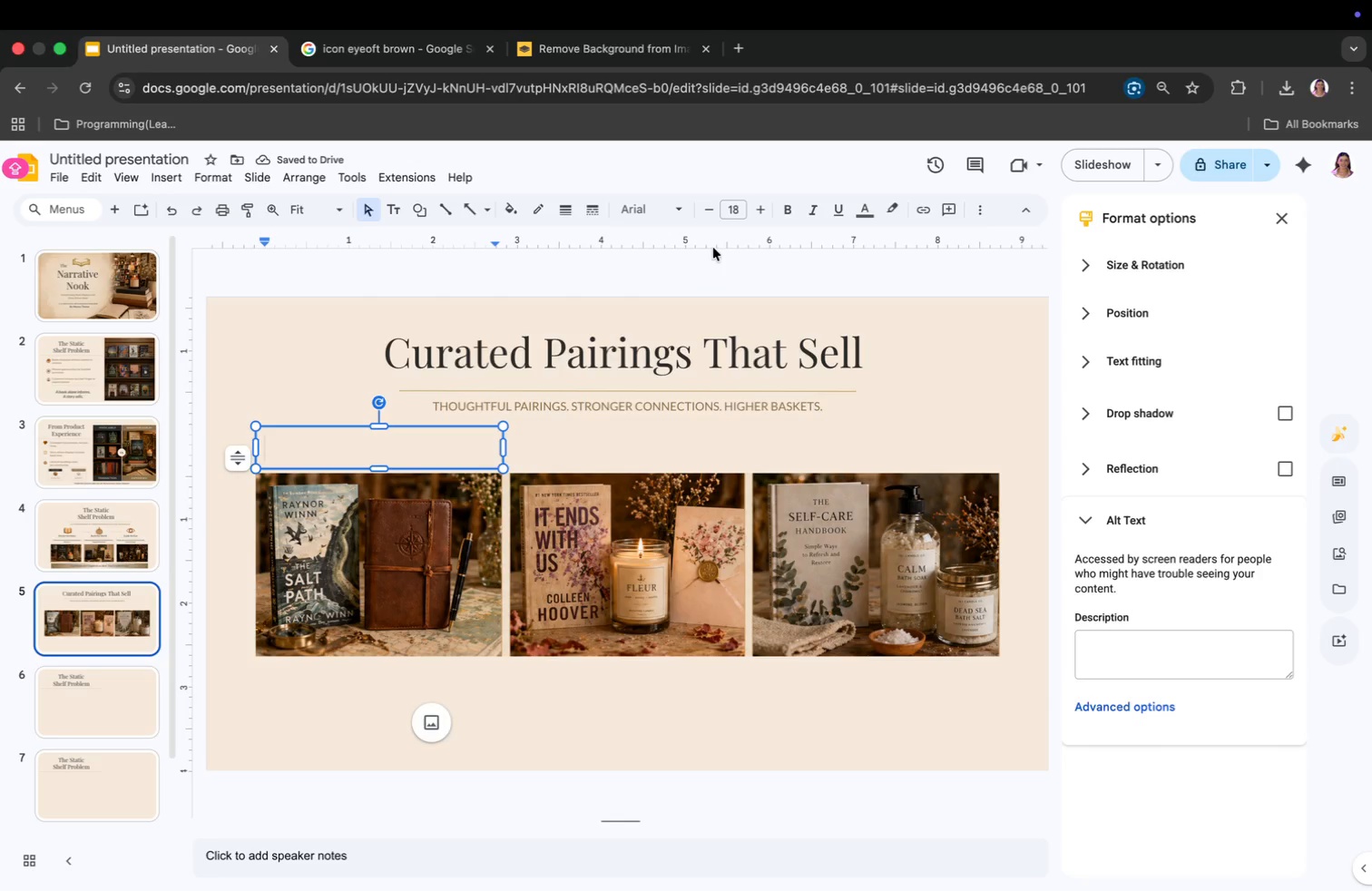 
left_click([647, 207])
 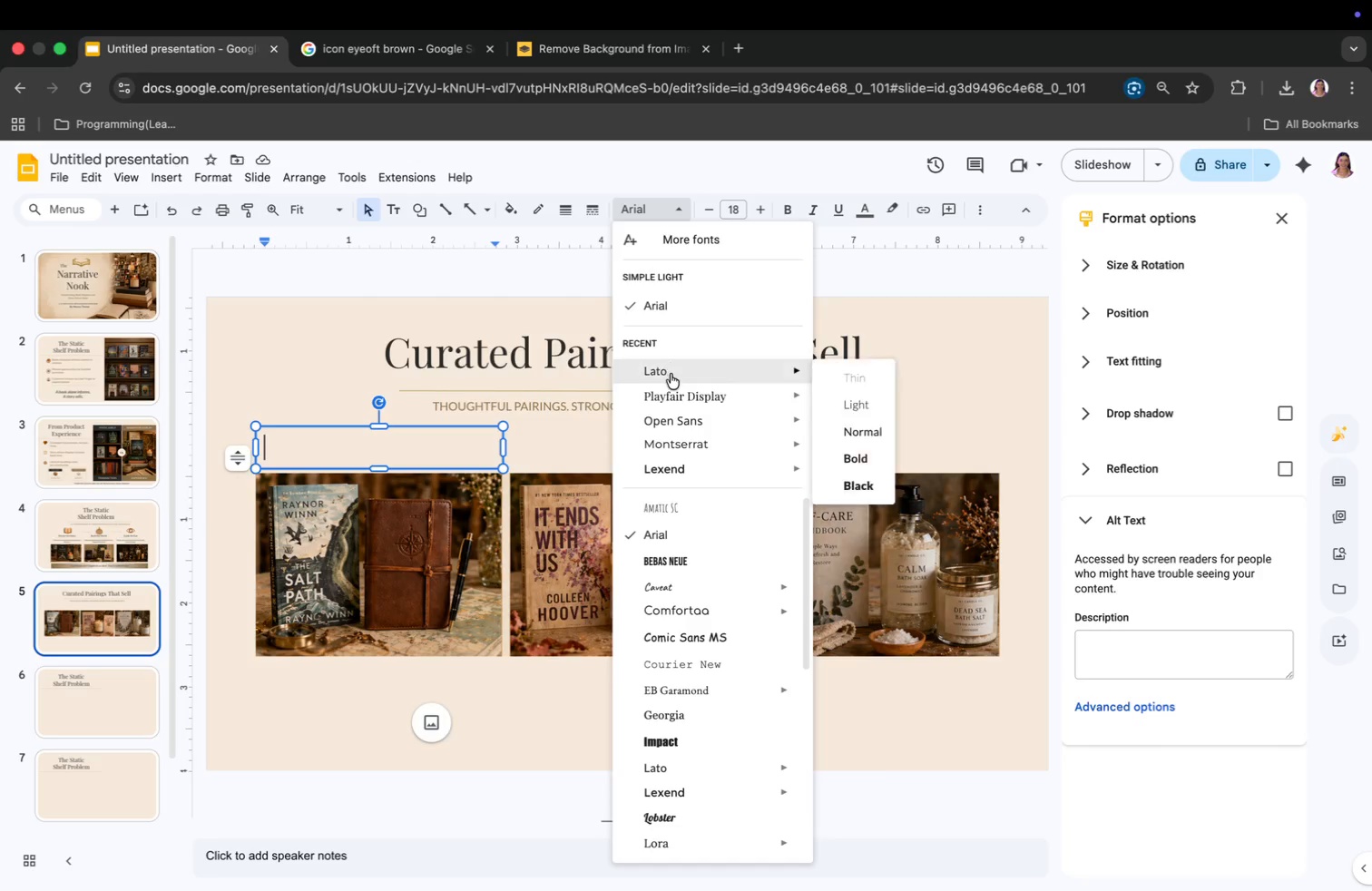 
left_click([671, 374])
 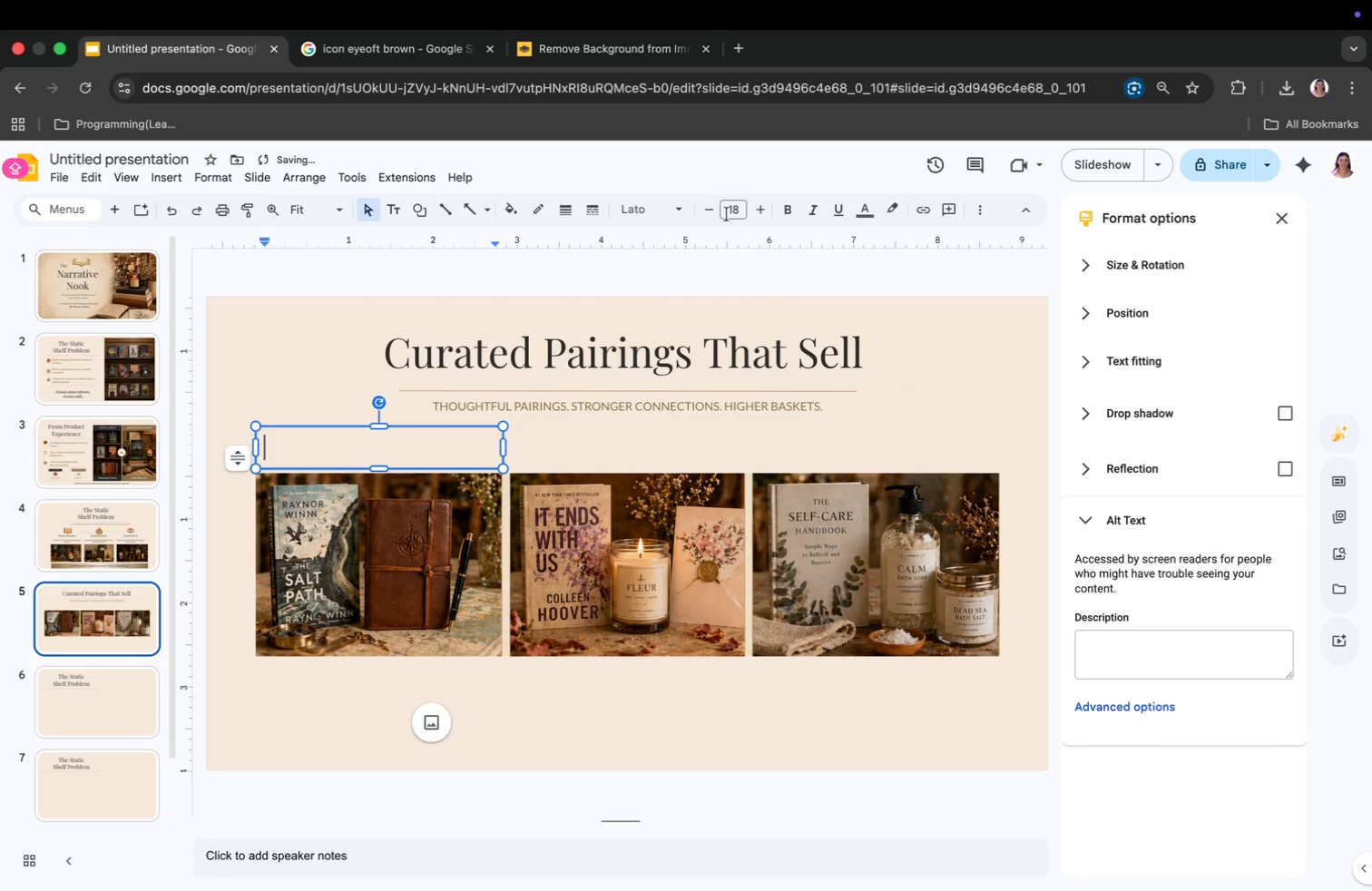 
left_click([740, 205])
 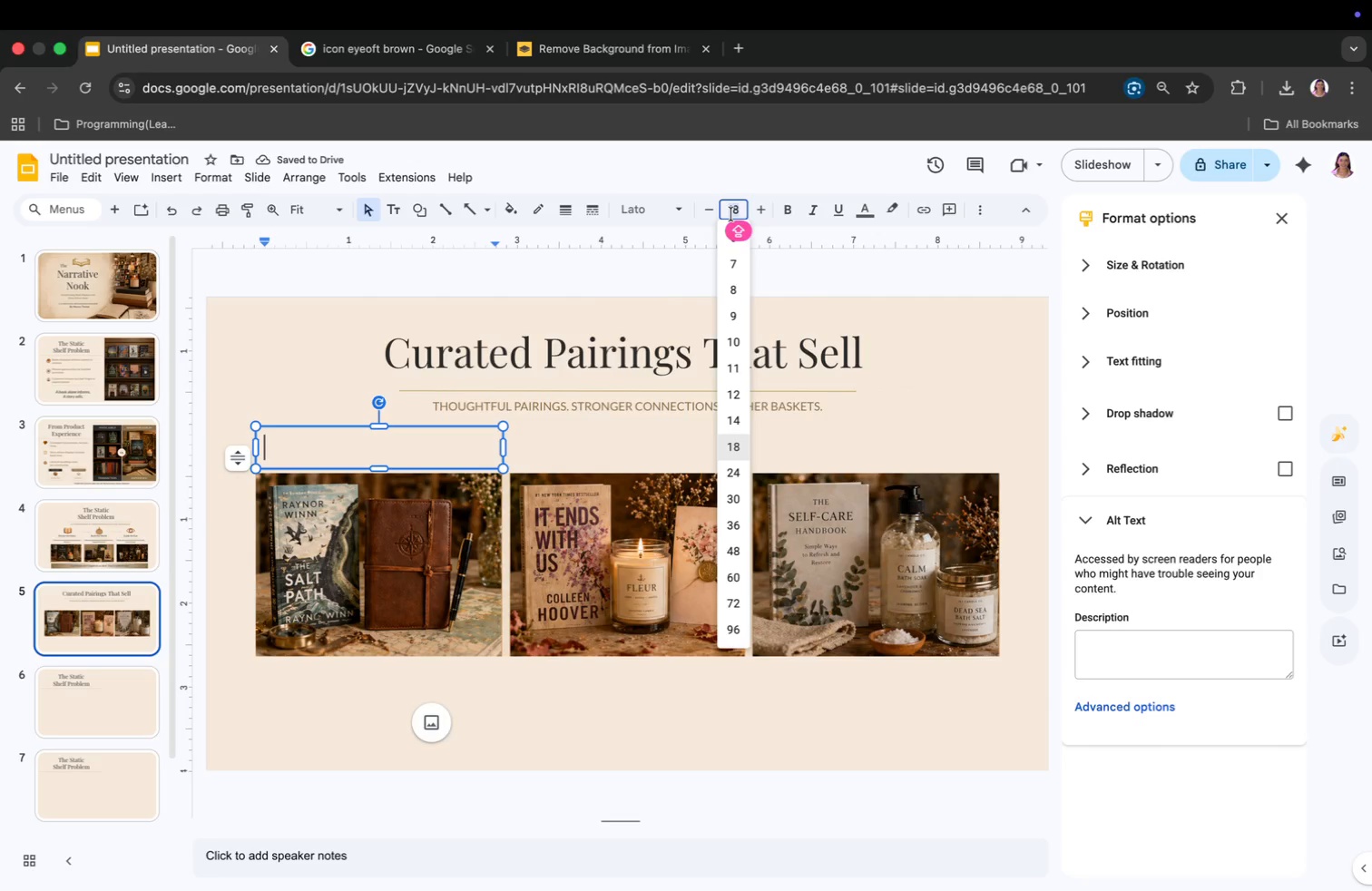 
wait(8.03)
 